 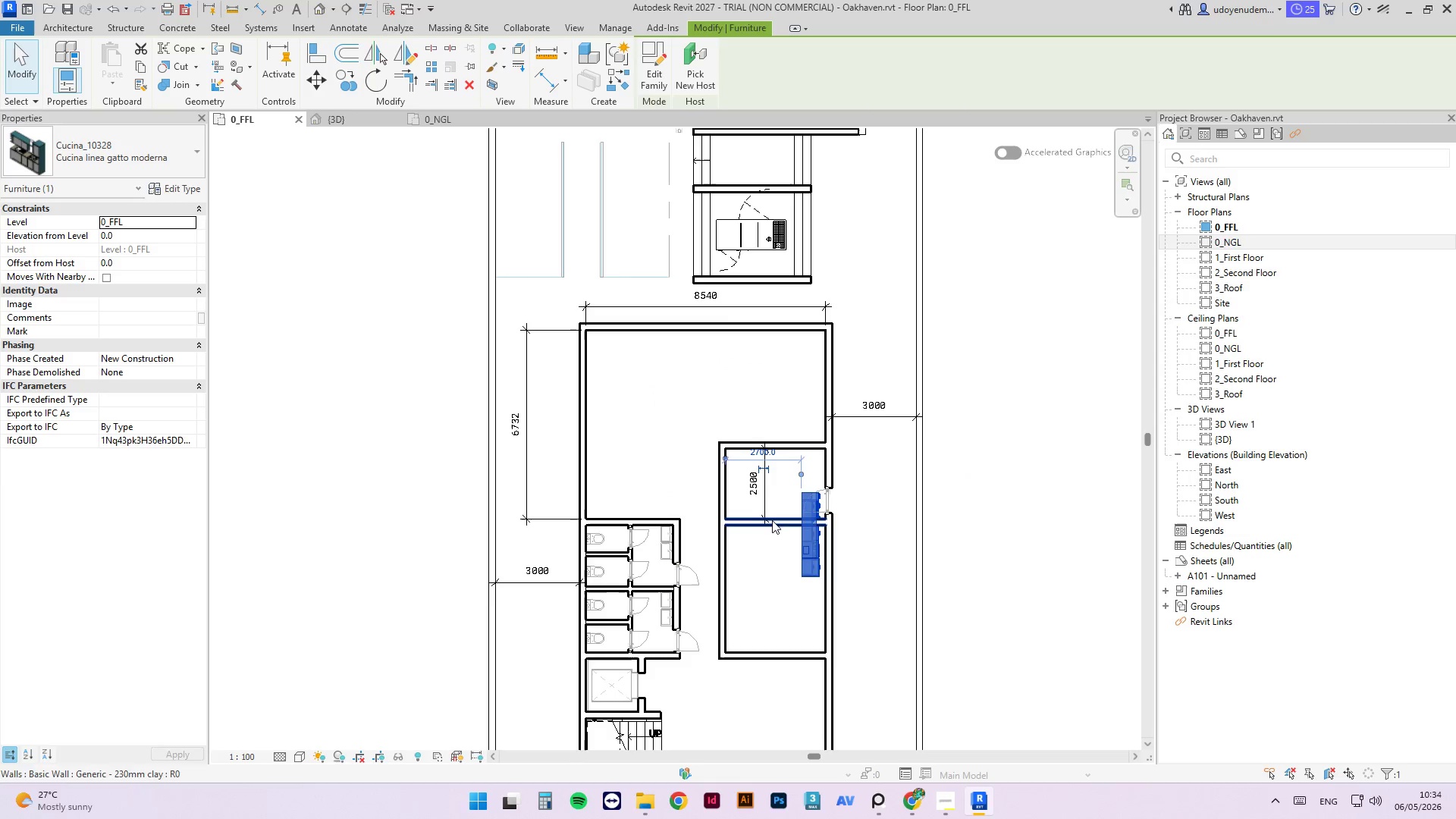 
left_click_drag(start_coordinate=[810, 543], to_coordinate=[595, 479])
 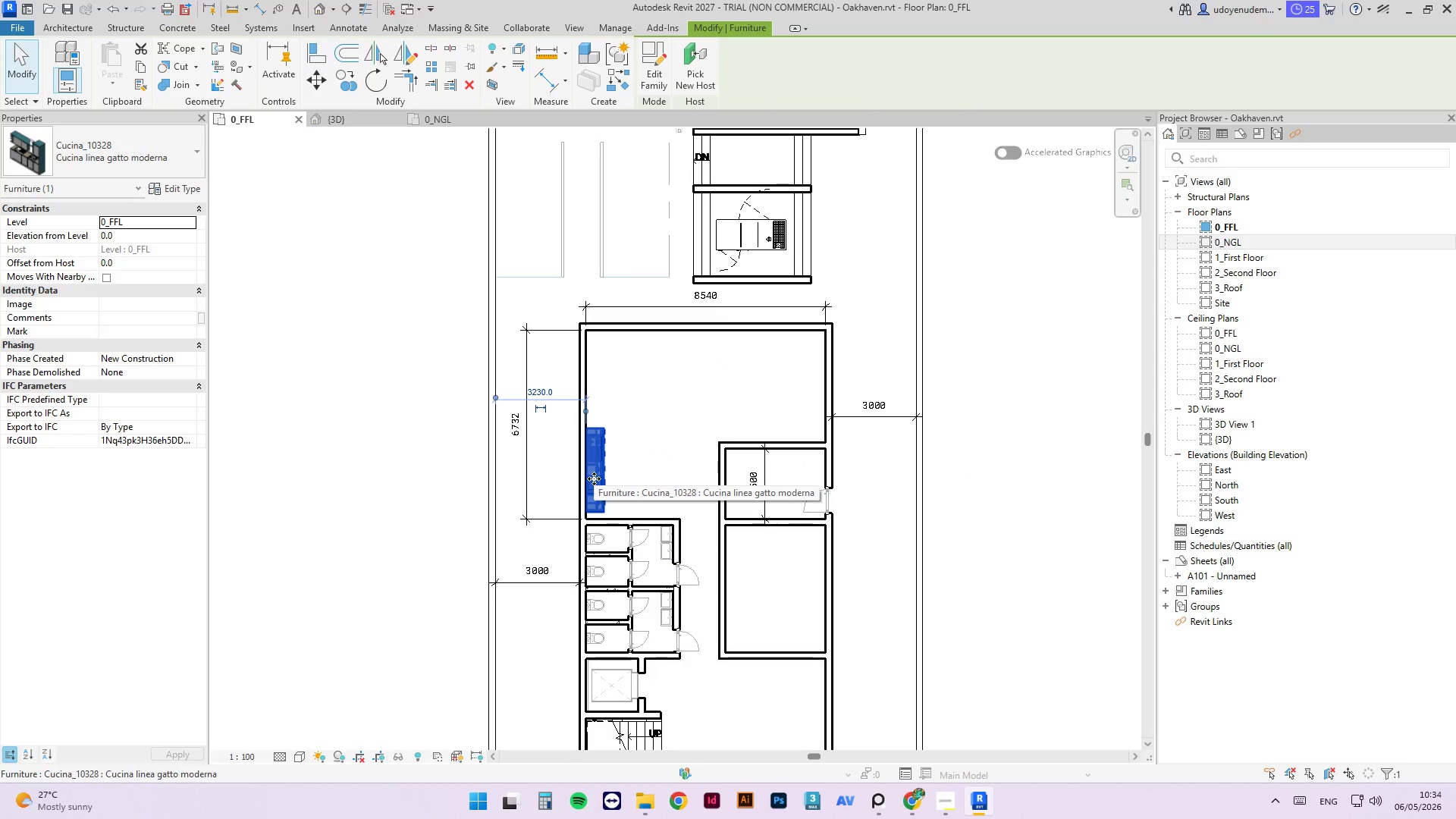 
wait(8.03)
 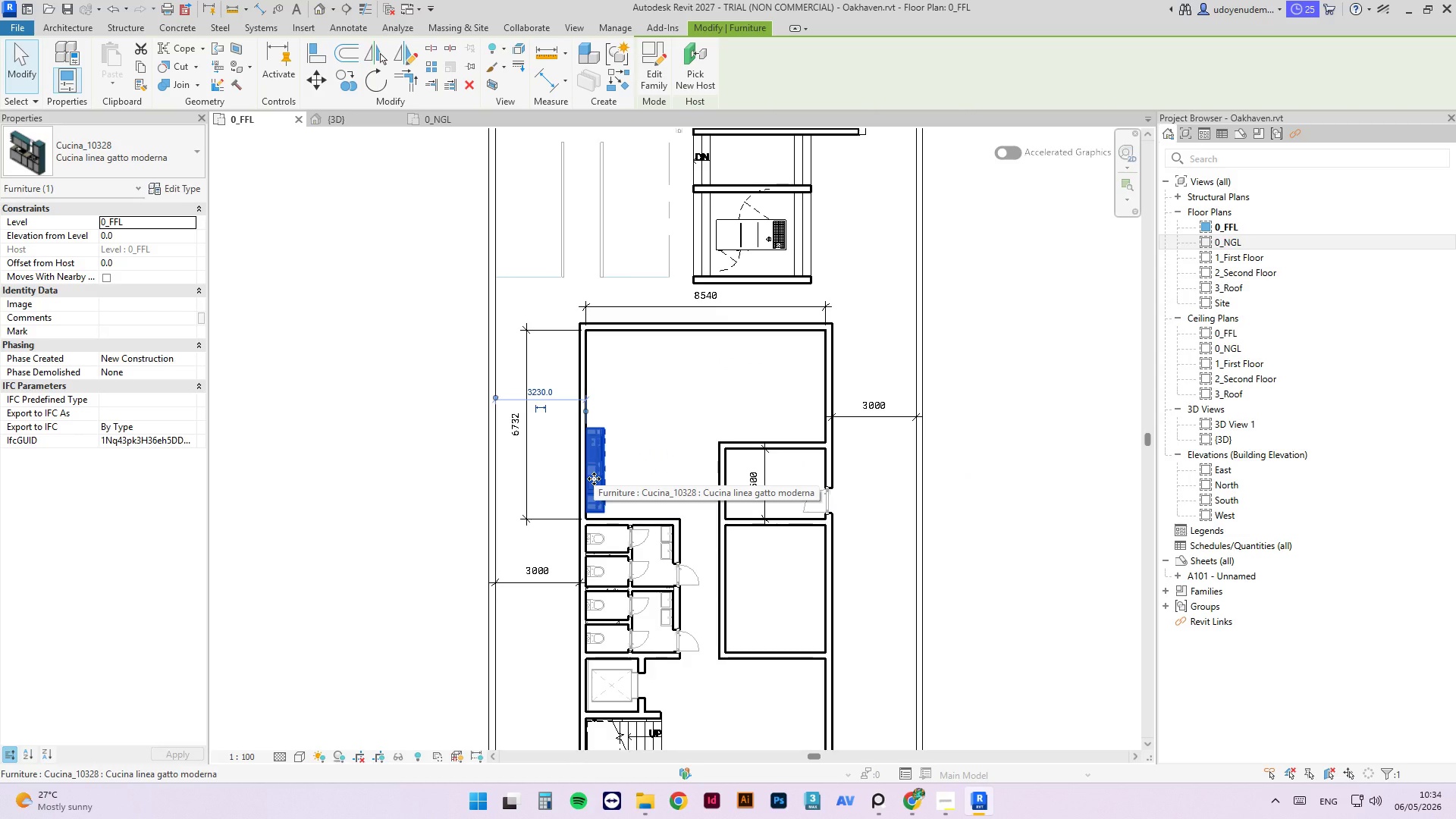 
scroll: coordinate [709, 465], scroll_direction: down, amount: 1.0
 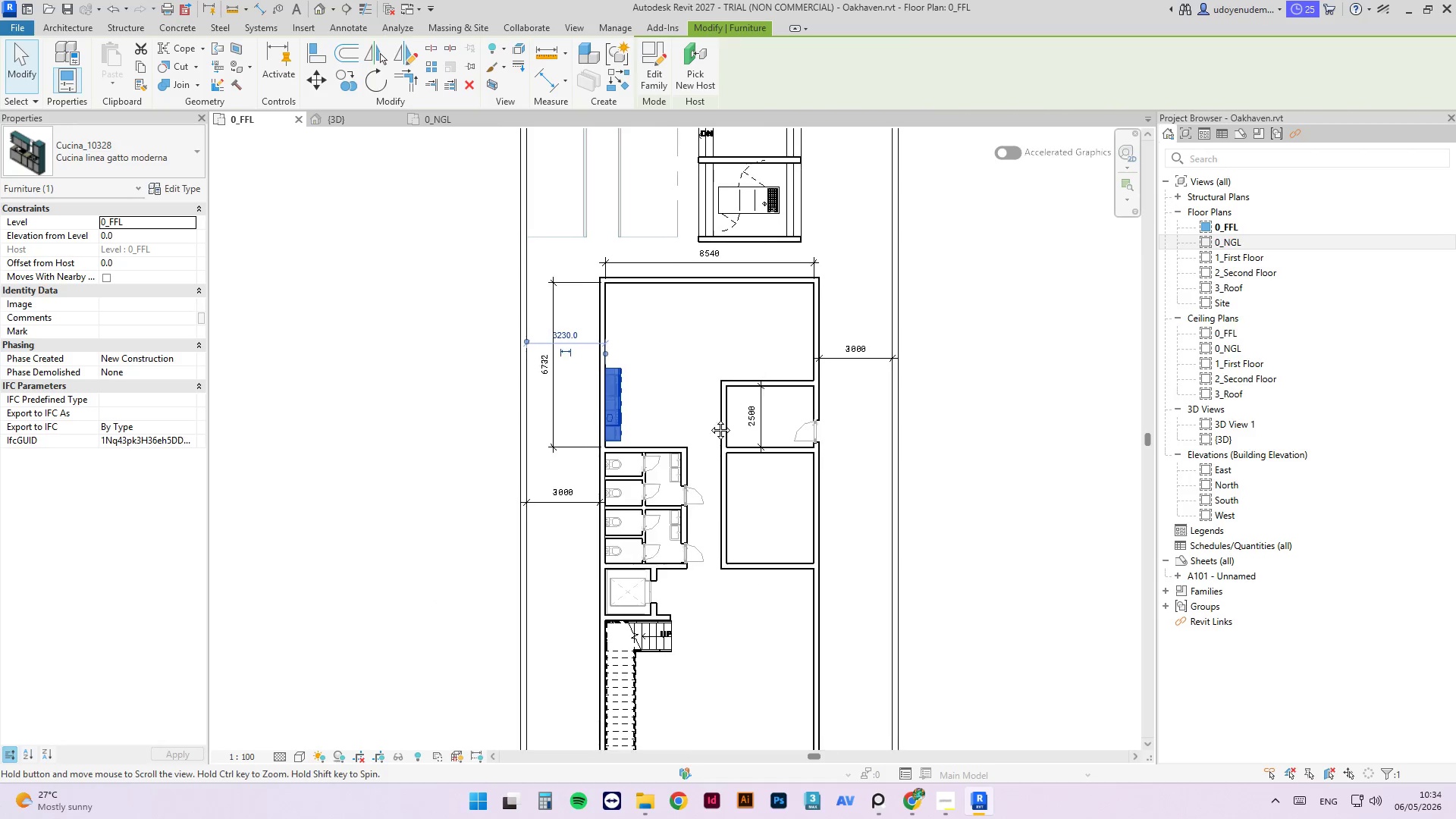 
scroll: coordinate [698, 441], scroll_direction: up, amount: 4.0
 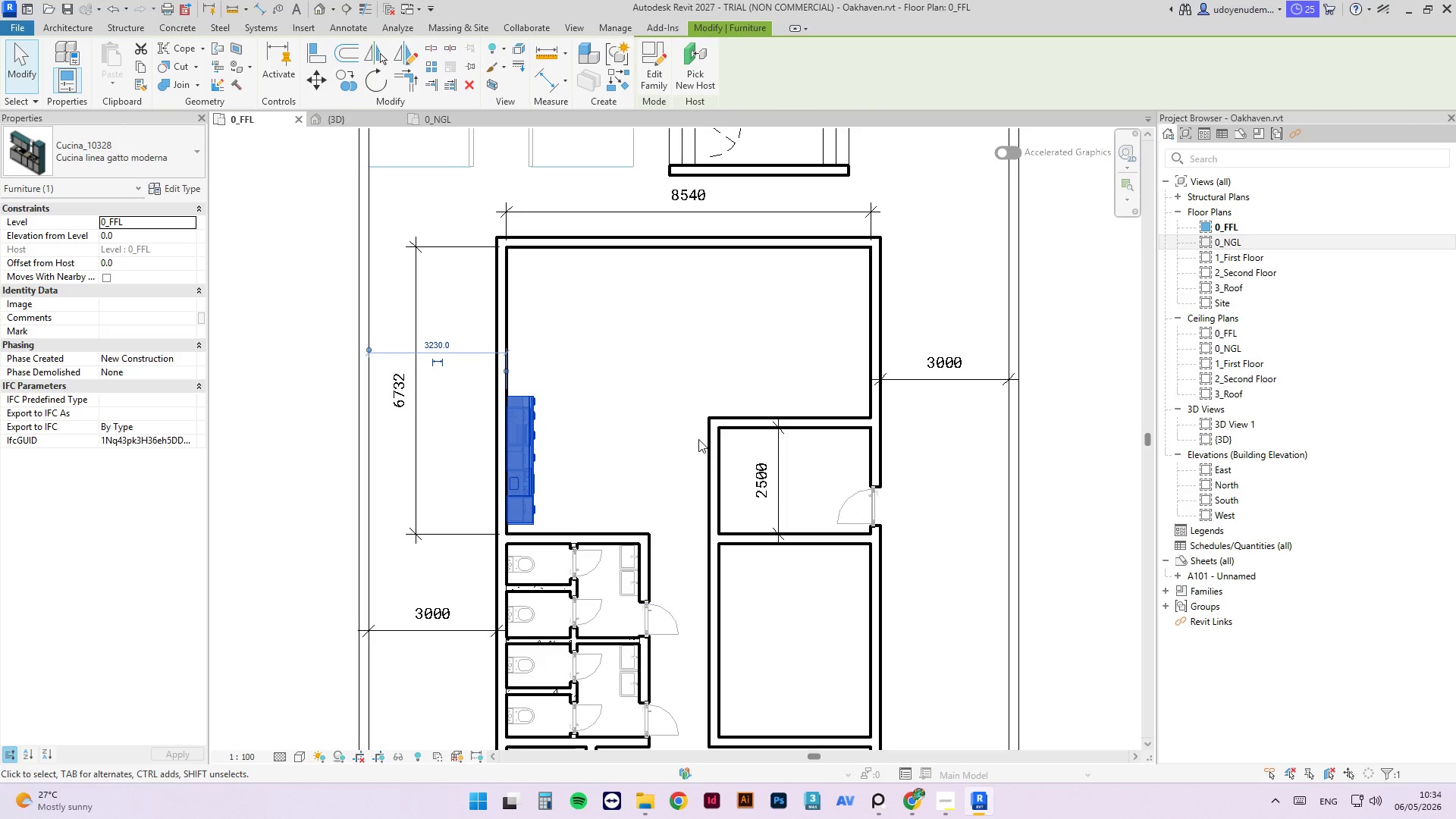 
scroll: coordinate [698, 438], scroll_direction: down, amount: 5.0
 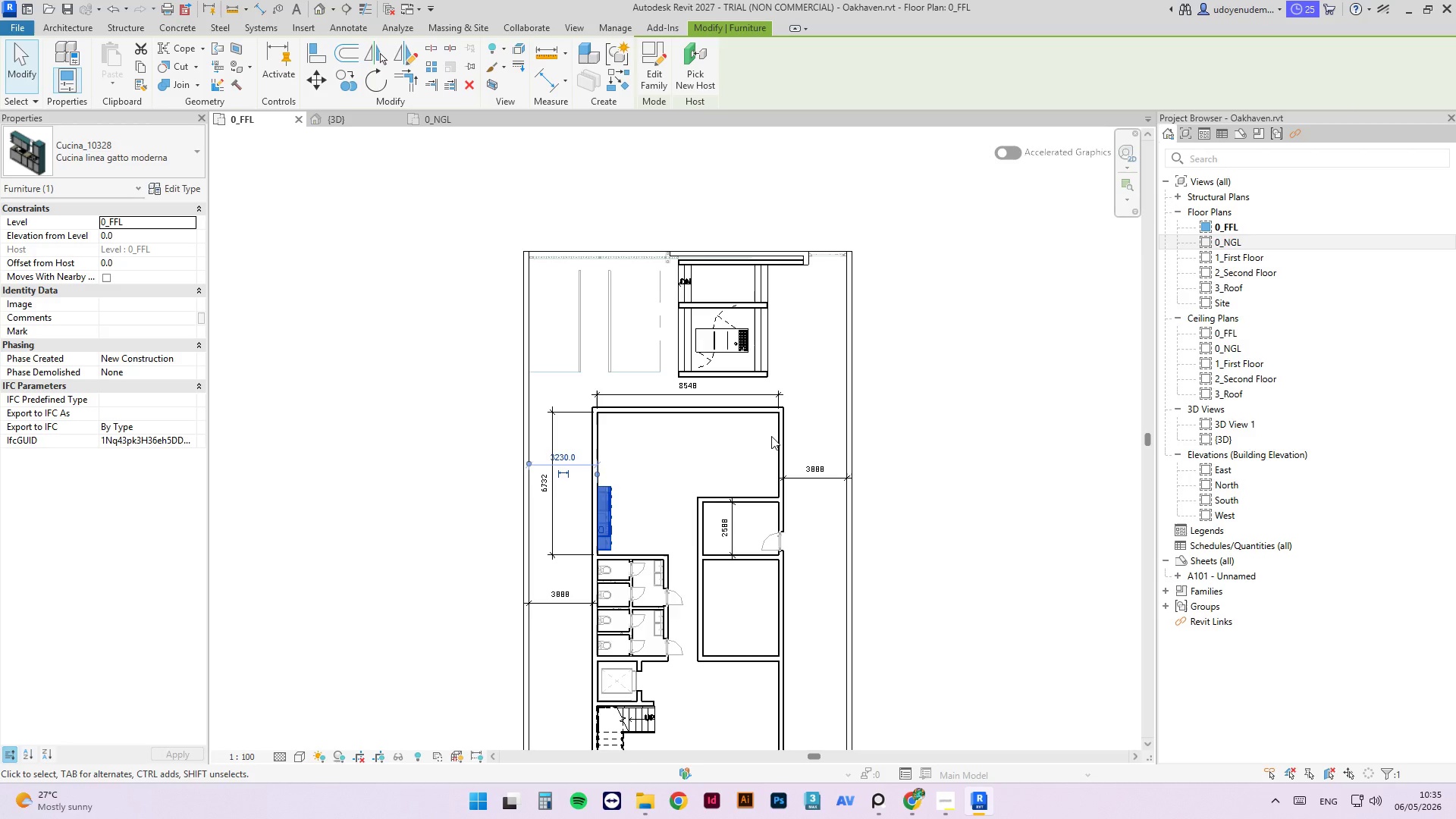 
wait(8.61)
 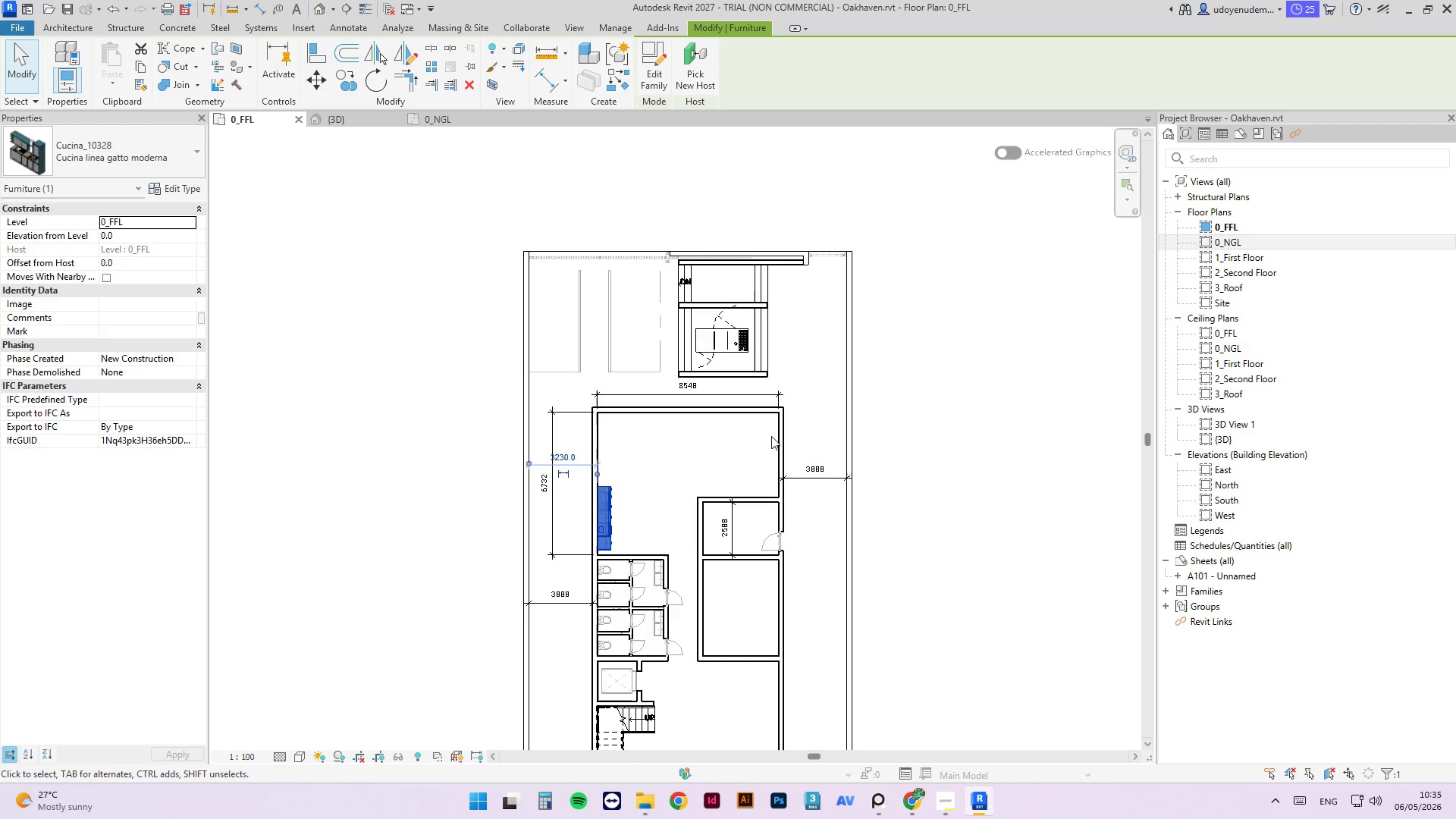 
scroll: coordinate [775, 440], scroll_direction: down, amount: 3.0
 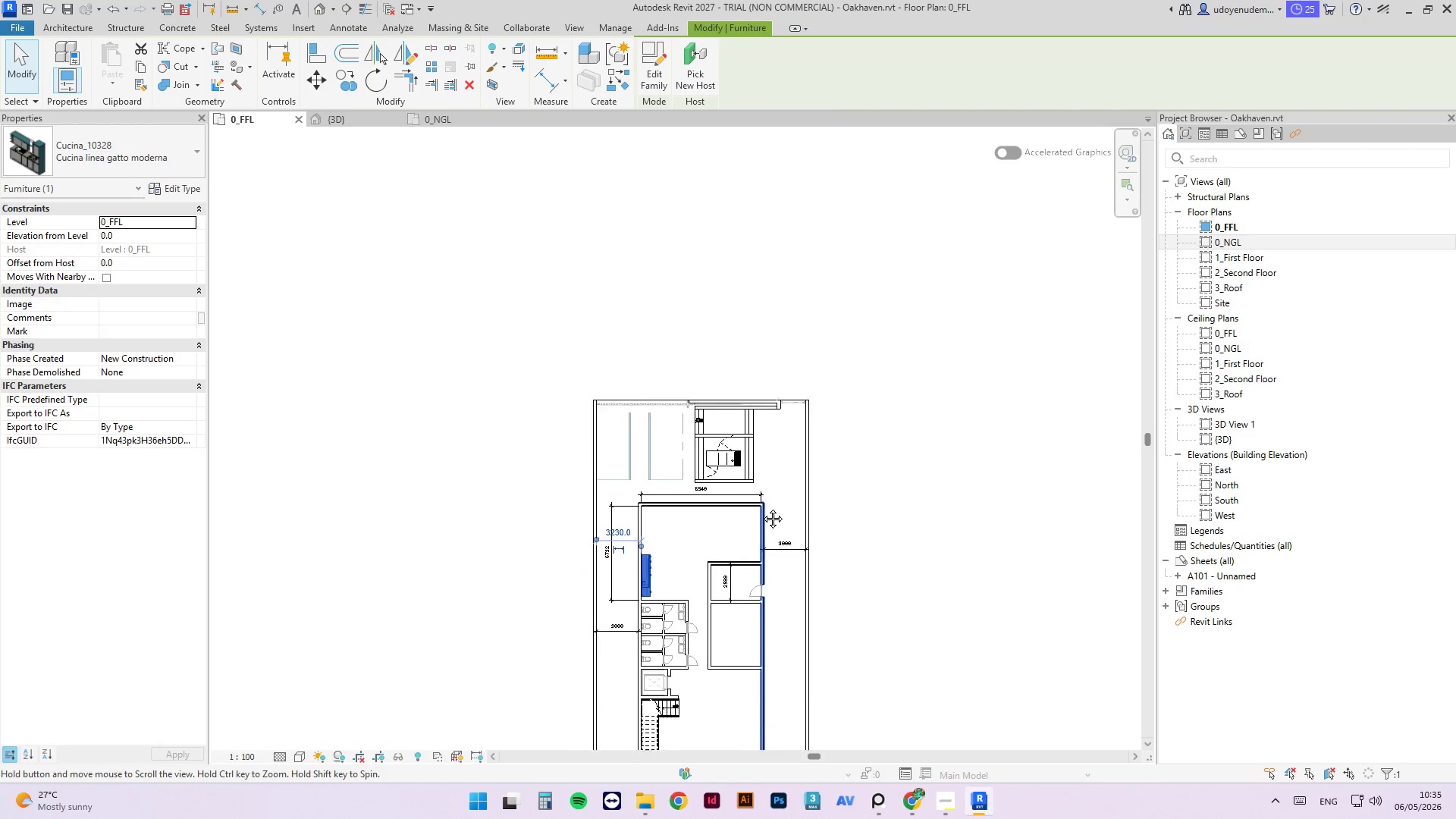 
scroll: coordinate [765, 494], scroll_direction: up, amount: 1.0
 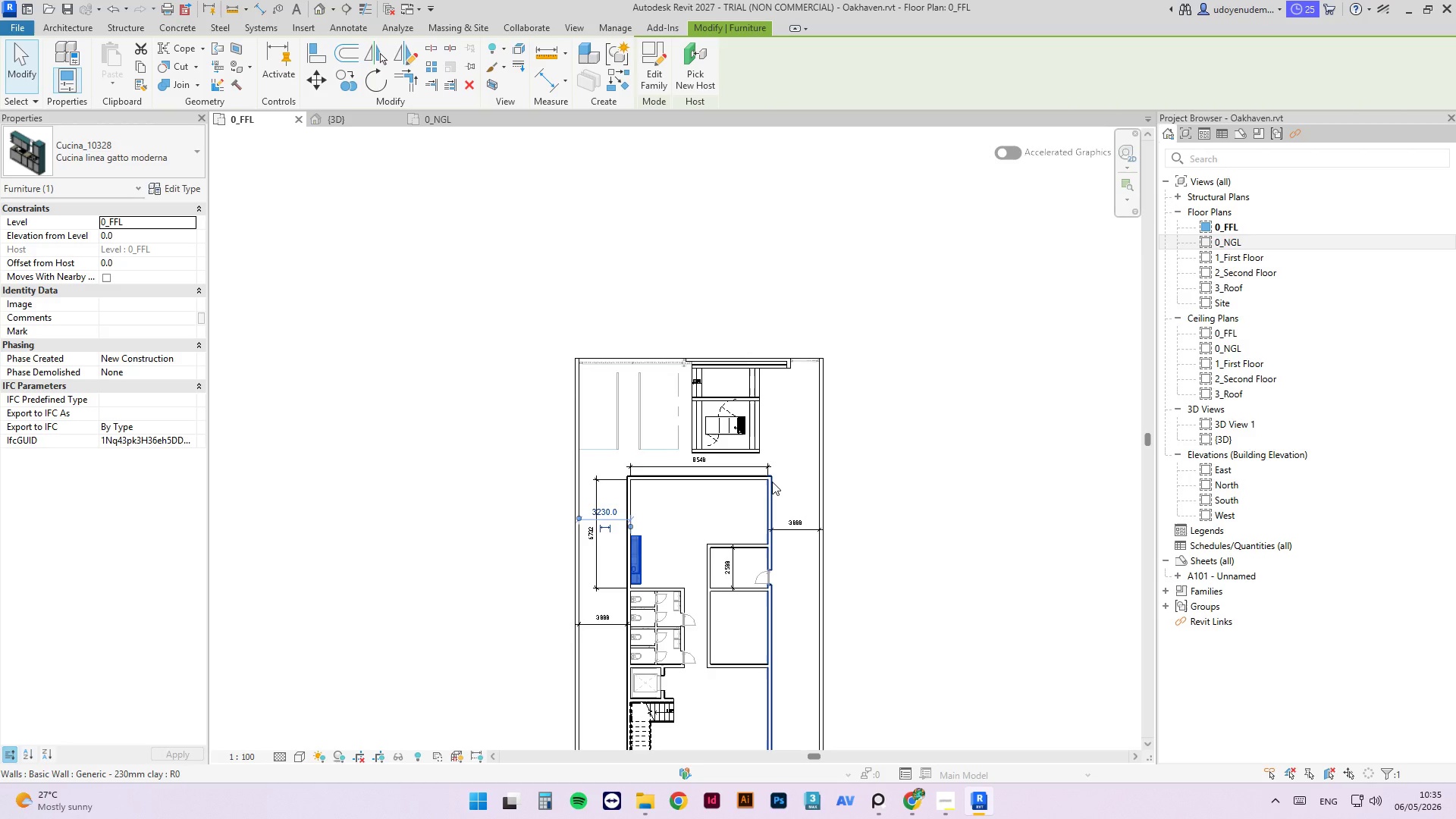 
scroll: coordinate [772, 482], scroll_direction: down, amount: 1.0
 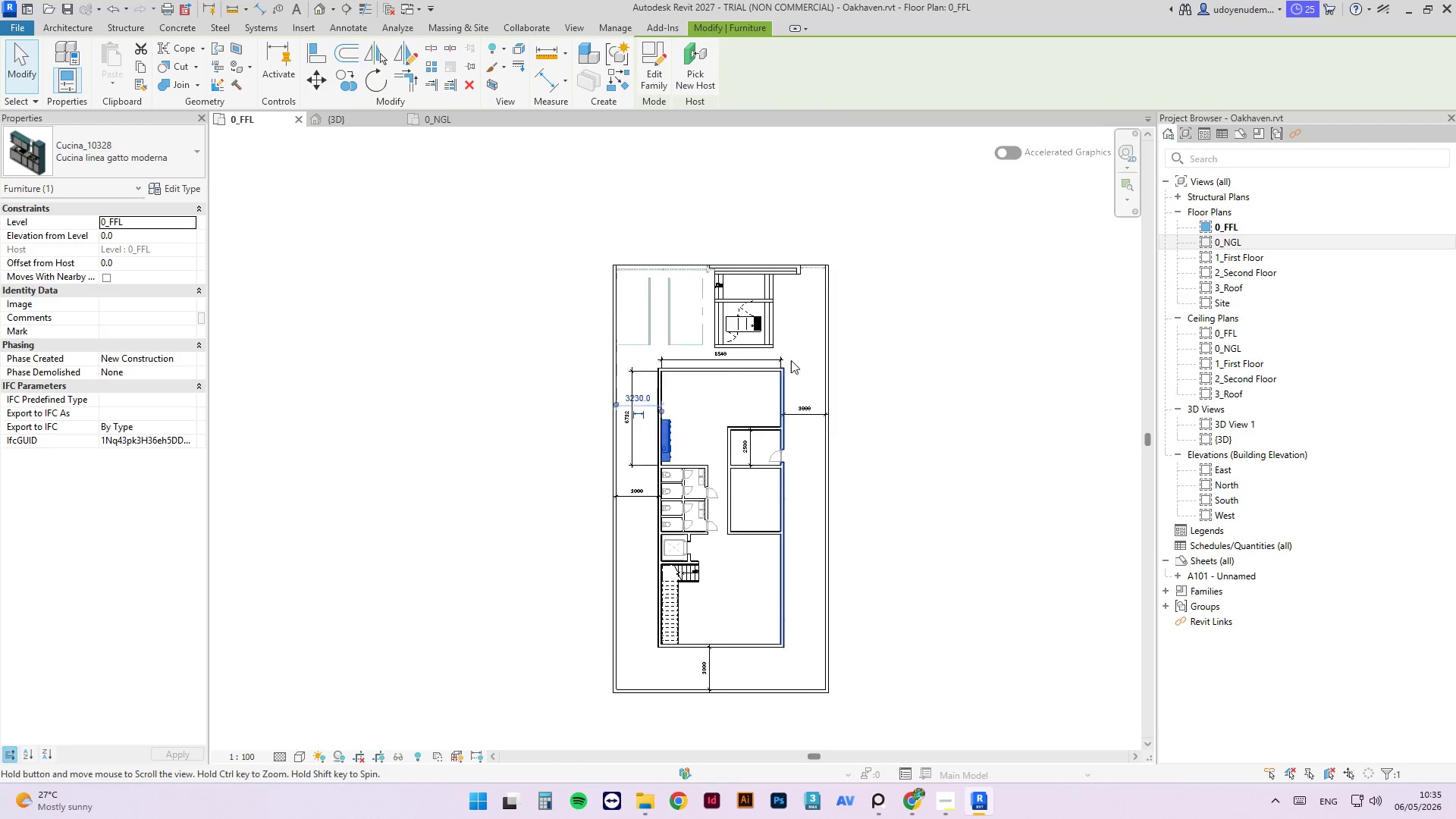 
scroll: coordinate [566, 457], scroll_direction: up, amount: 11.0
 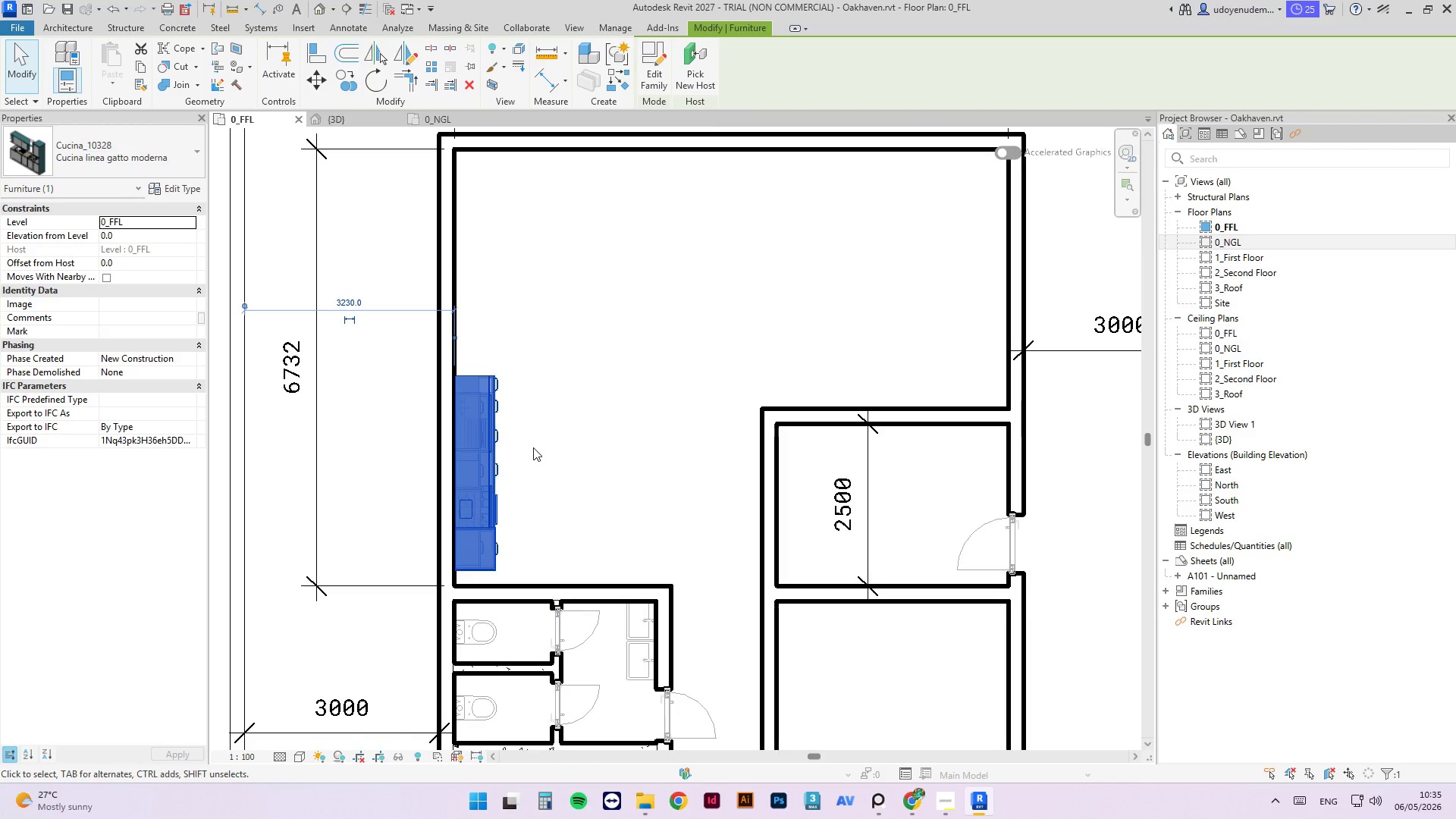 
left_click([533, 446])
 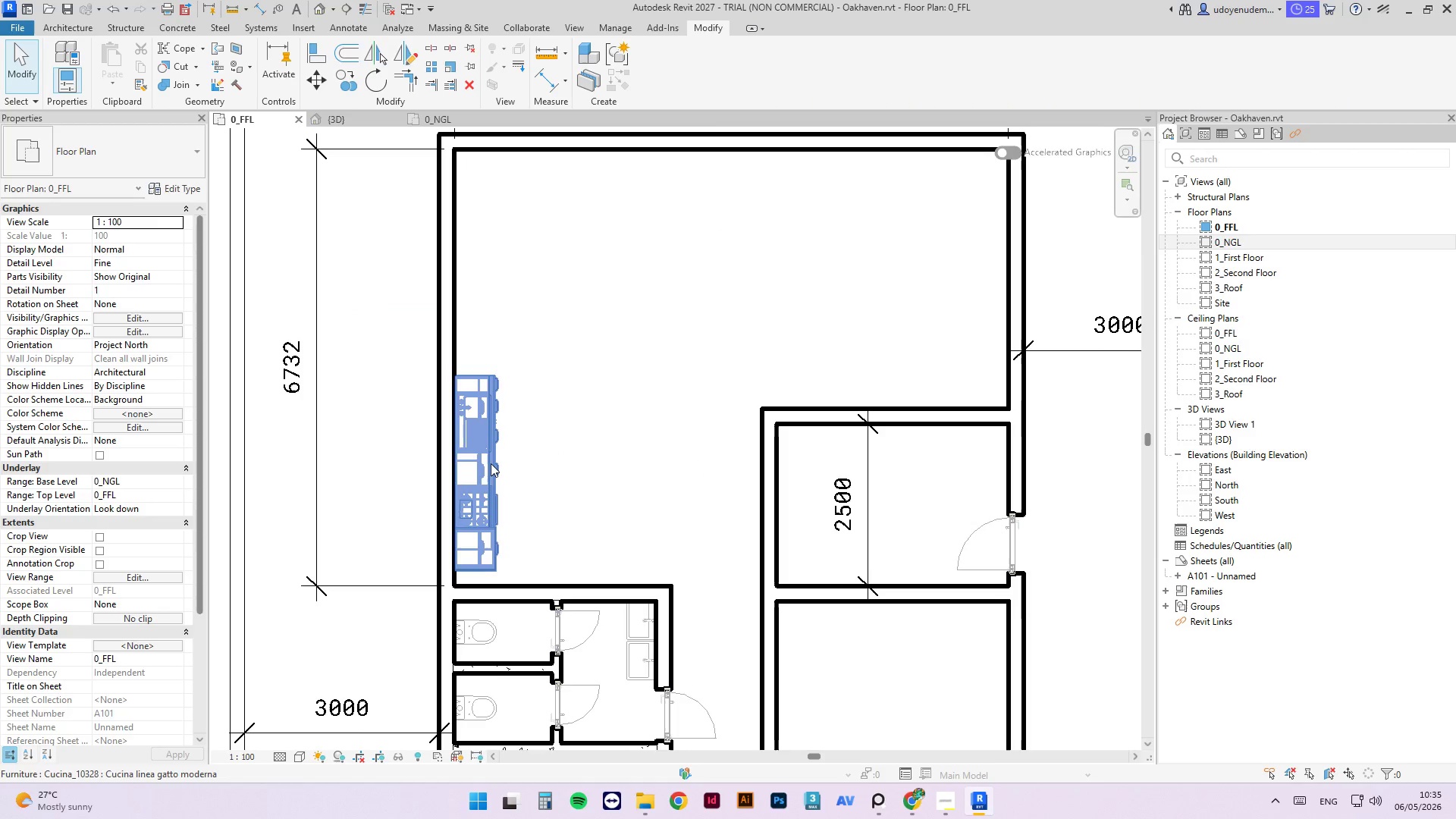 
left_click([492, 462])
 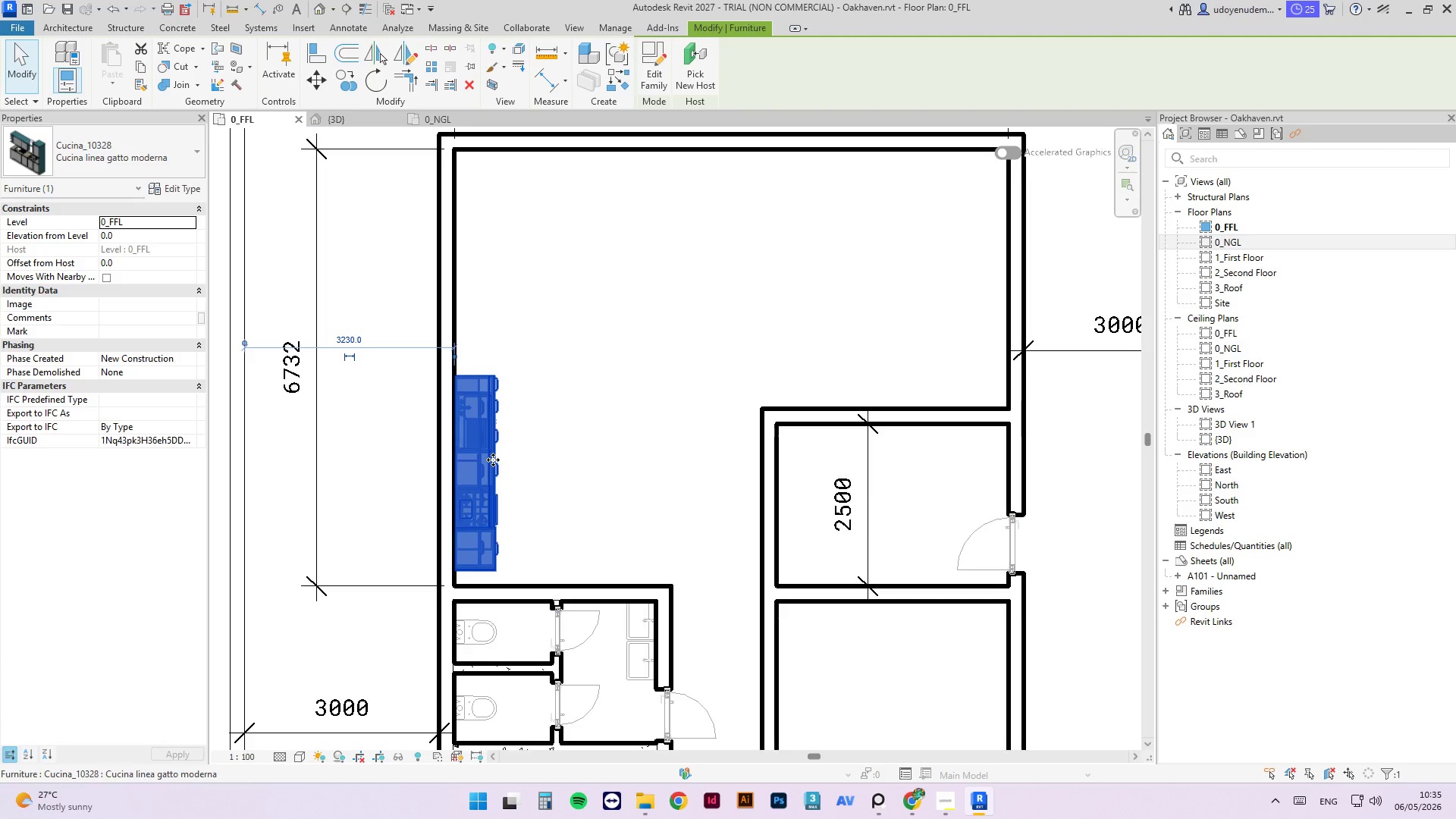 
scroll: coordinate [666, 573], scroll_direction: down, amount: 12.0
 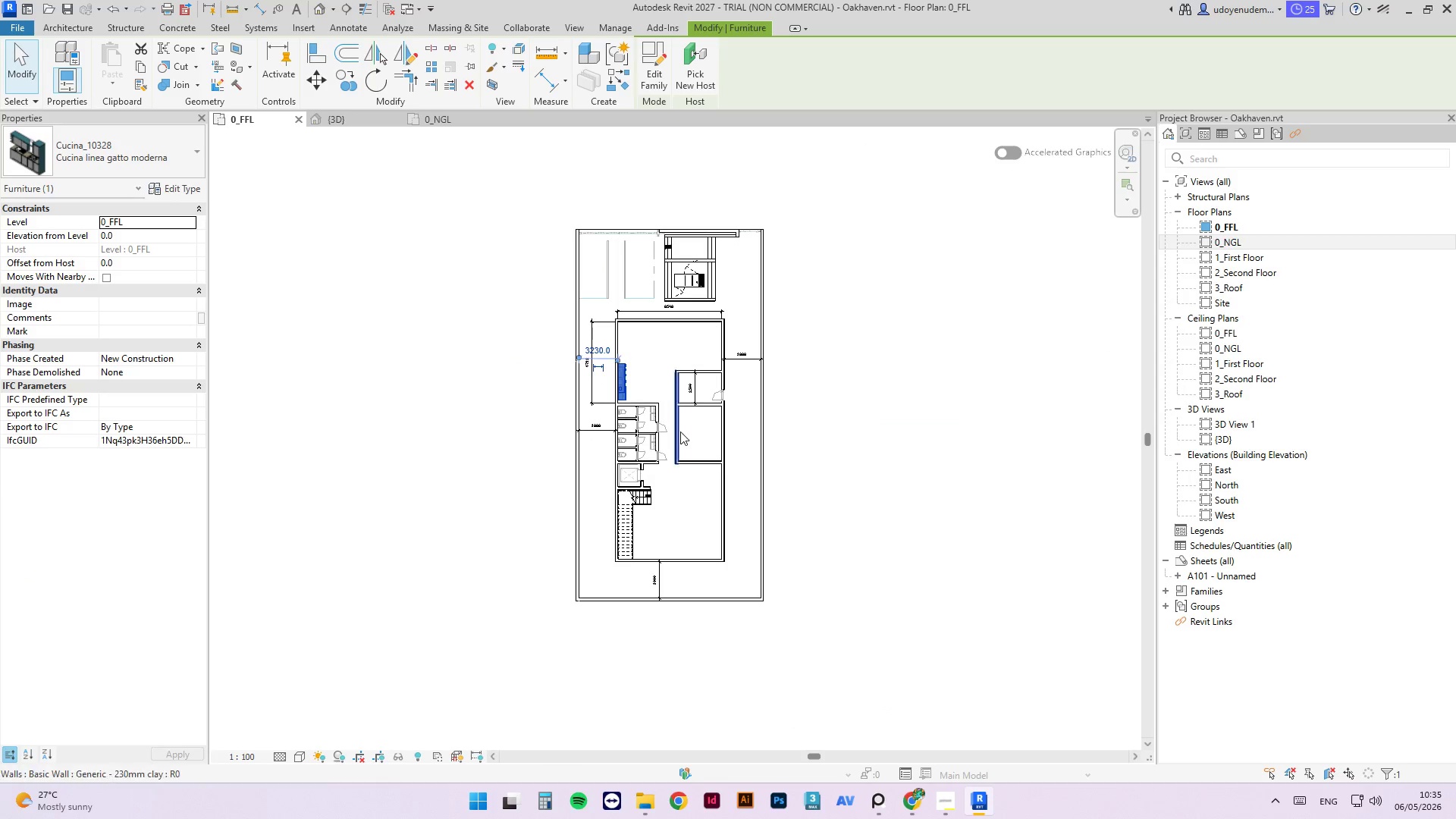 
scroll: coordinate [661, 541], scroll_direction: up, amount: 10.0
 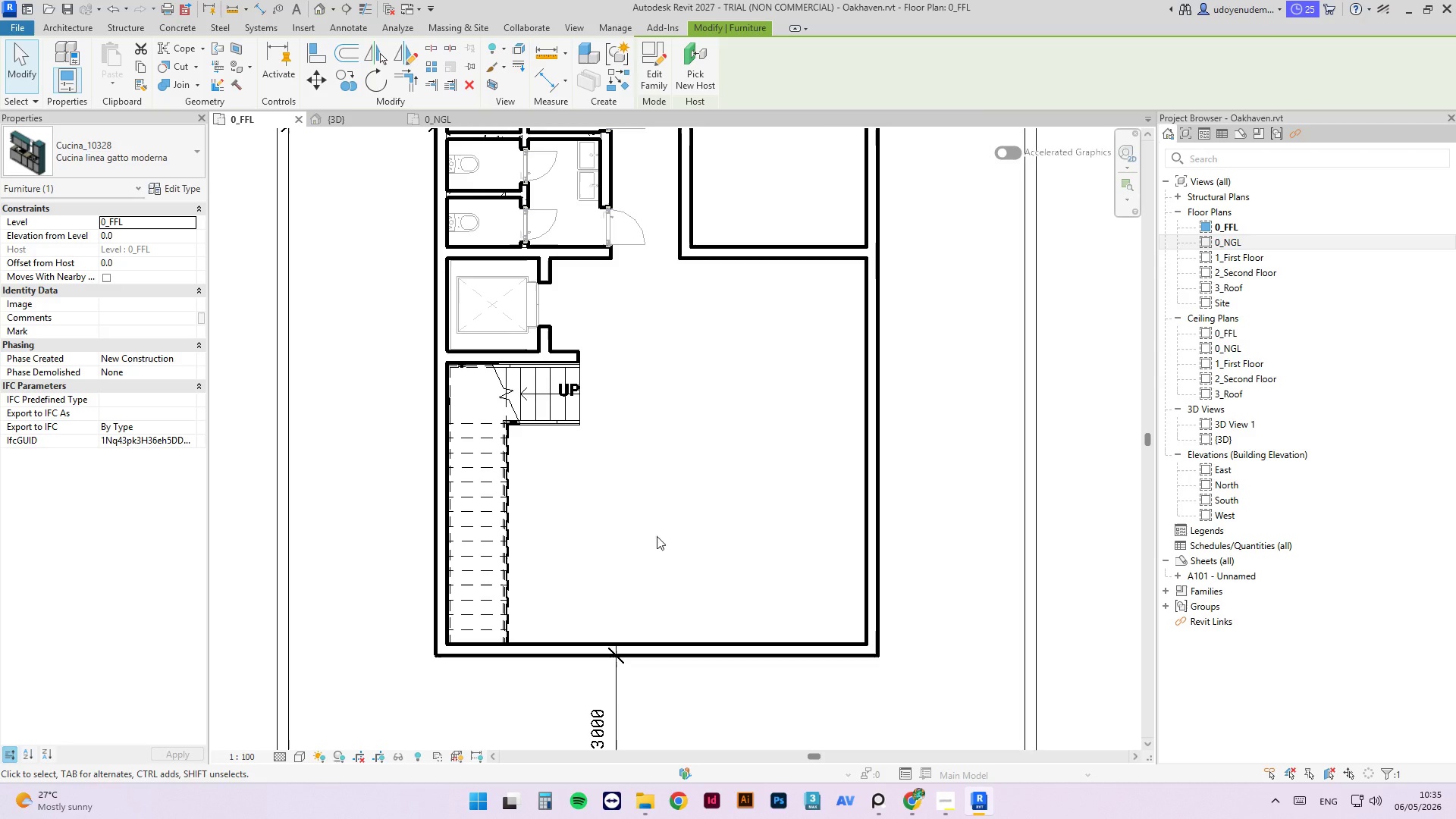 
scroll: coordinate [662, 529], scroll_direction: down, amount: 4.0
 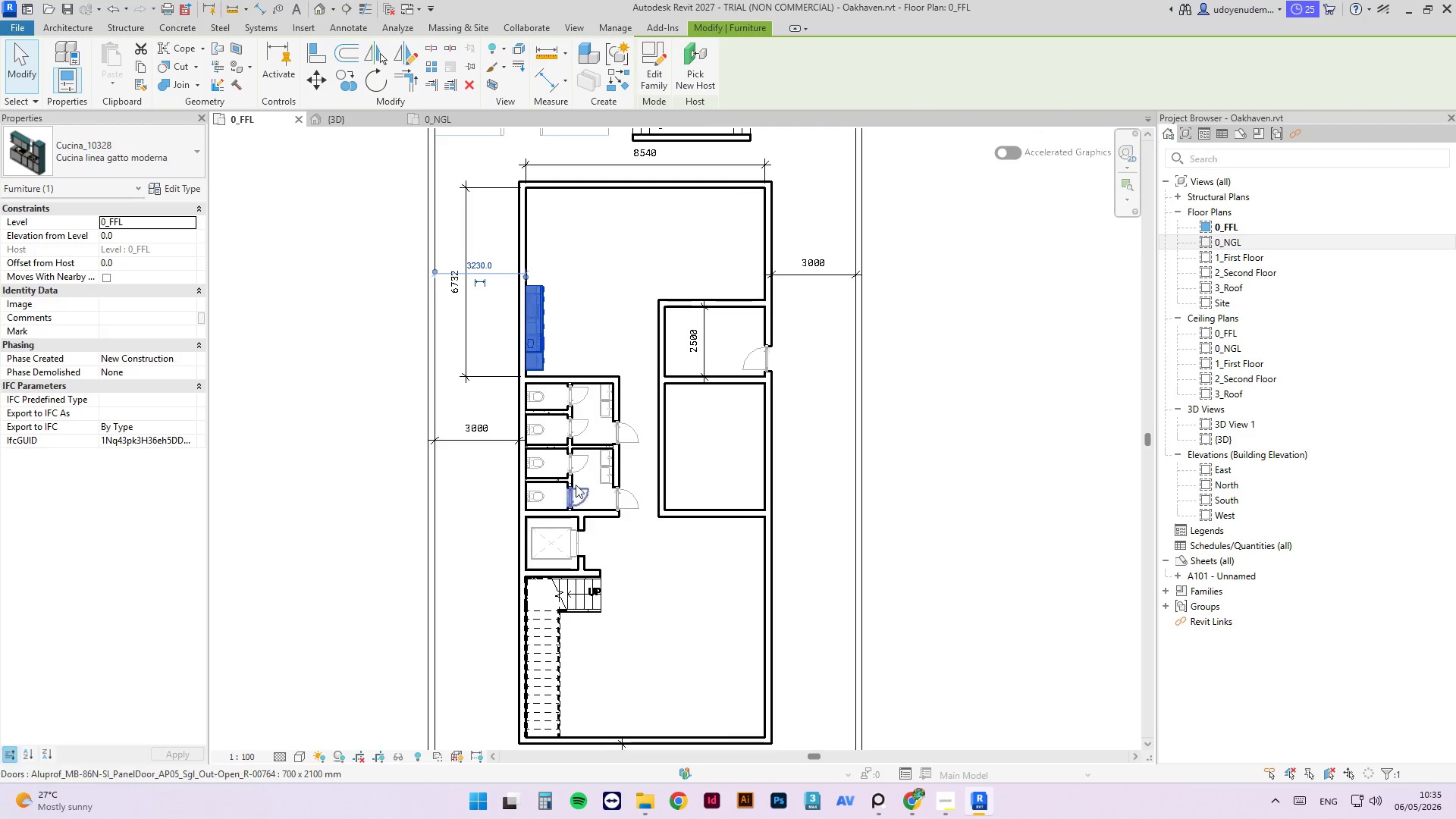 
scroll: coordinate [514, 374], scroll_direction: up, amount: 17.0
 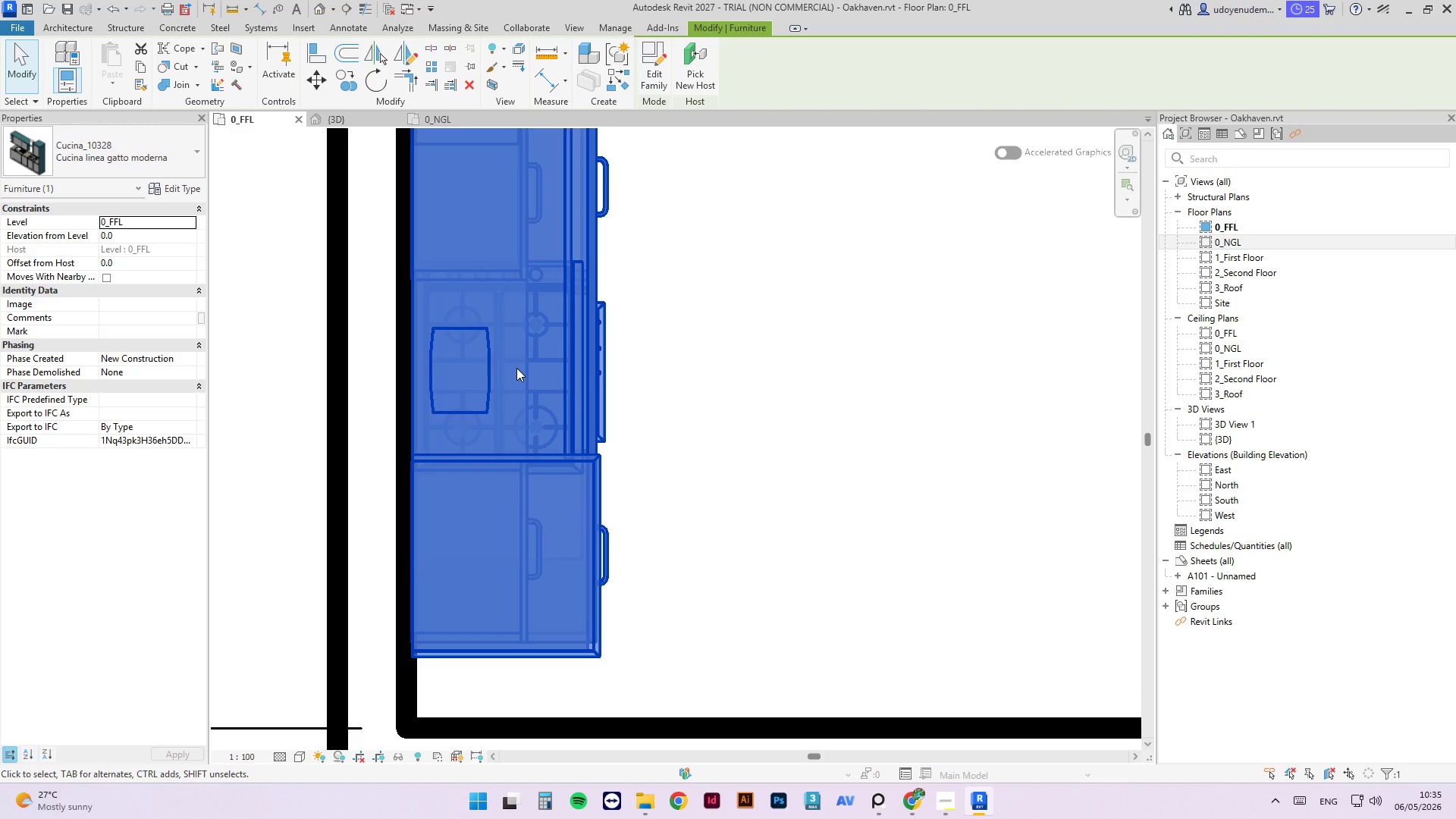 
scroll: coordinate [518, 365], scroll_direction: down, amount: 3.0
 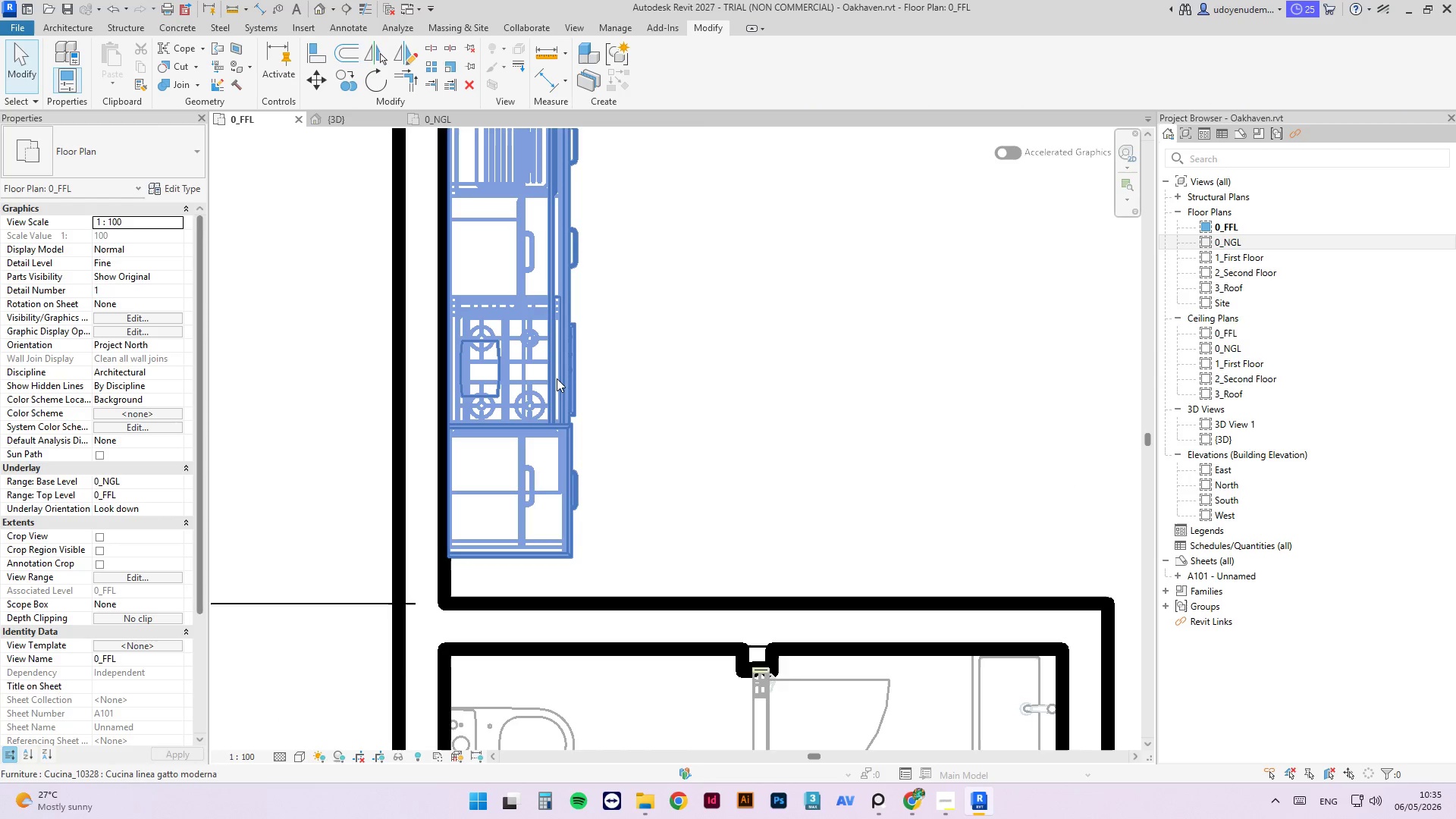 
left_click([557, 376])
 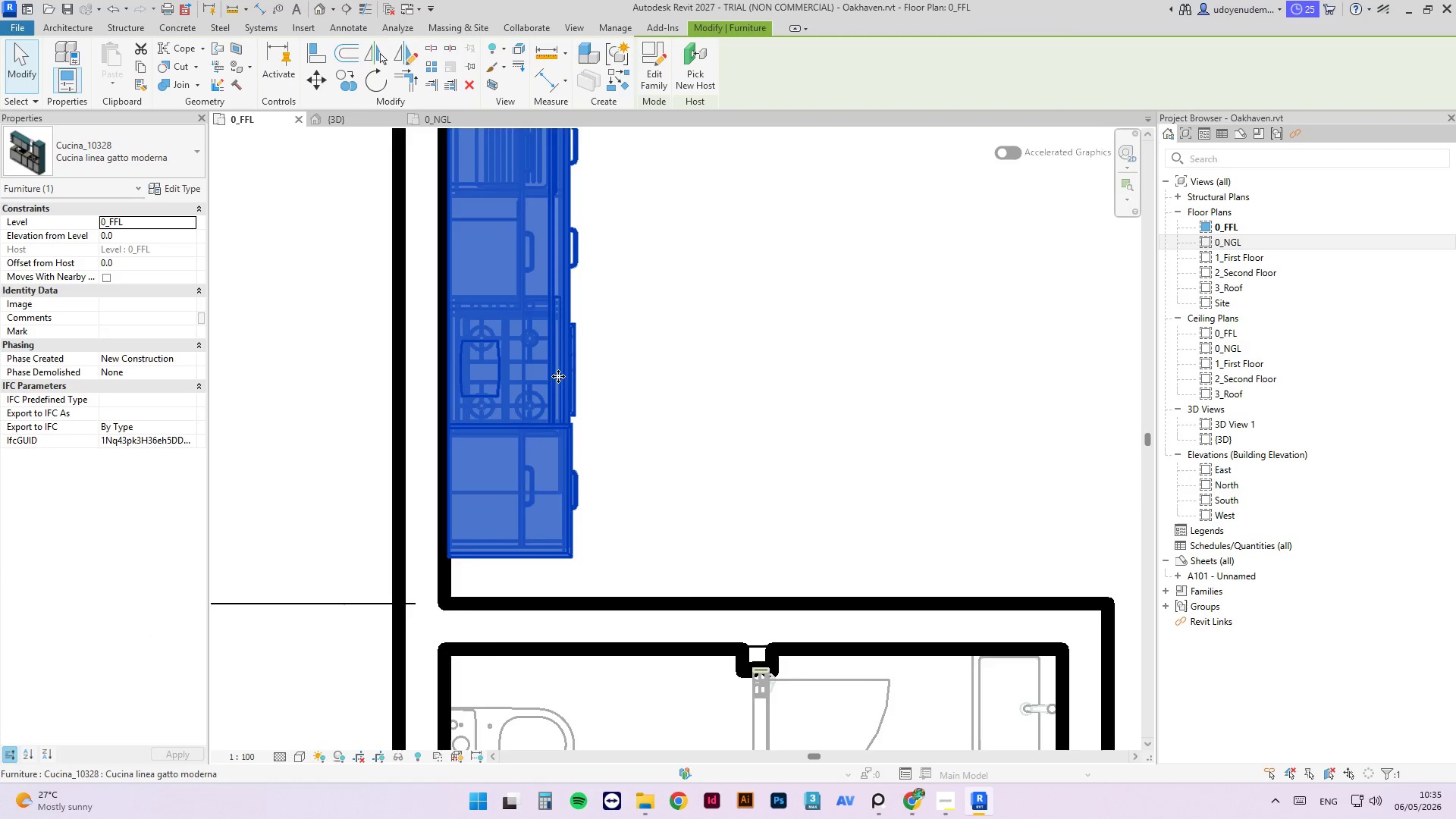 
scroll: coordinate [559, 375], scroll_direction: down, amount: 4.0
 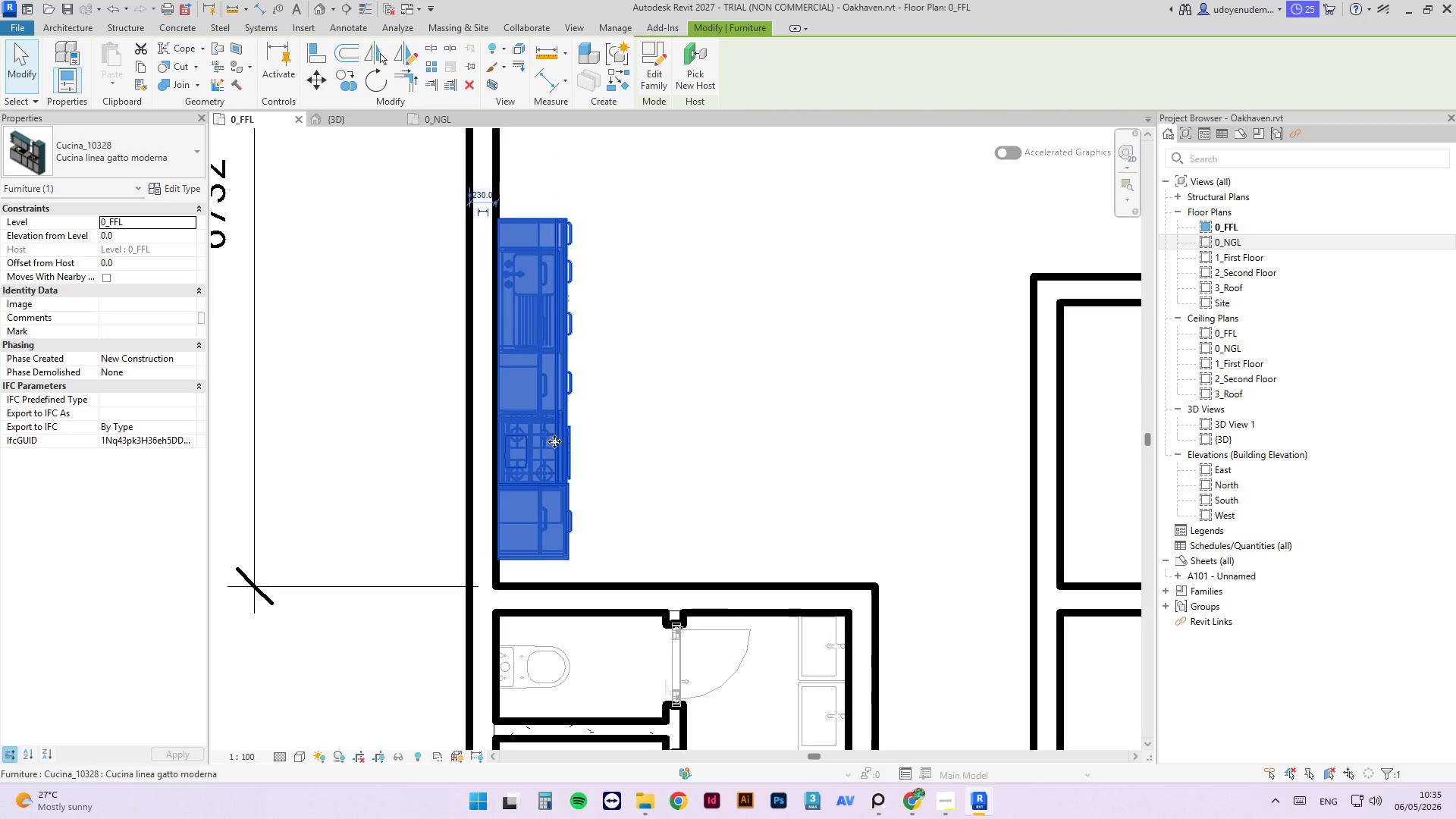 
scroll: coordinate [551, 438], scroll_direction: up, amount: 1.0
 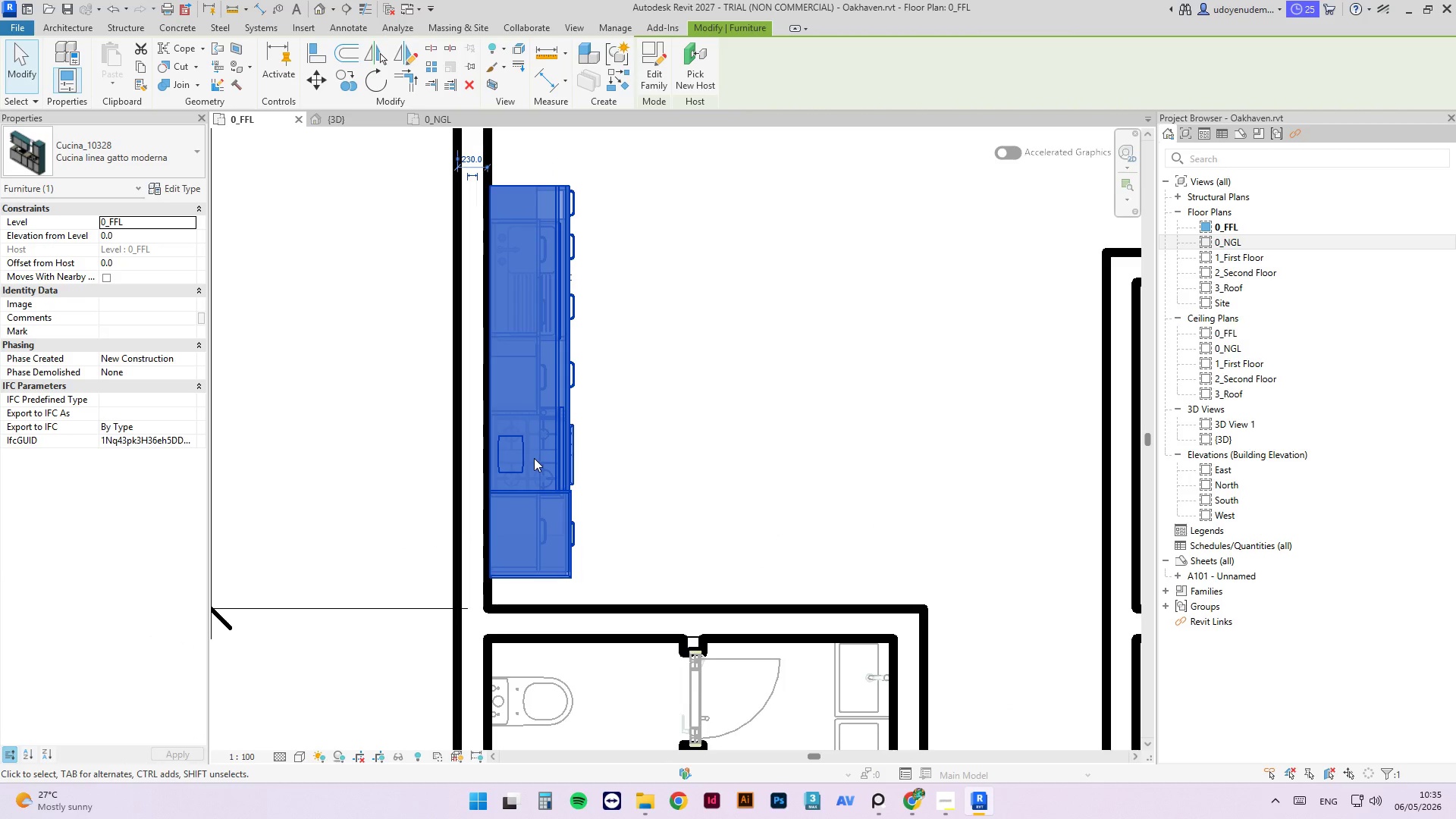 
scroll: coordinate [535, 445], scroll_direction: down, amount: 4.0
 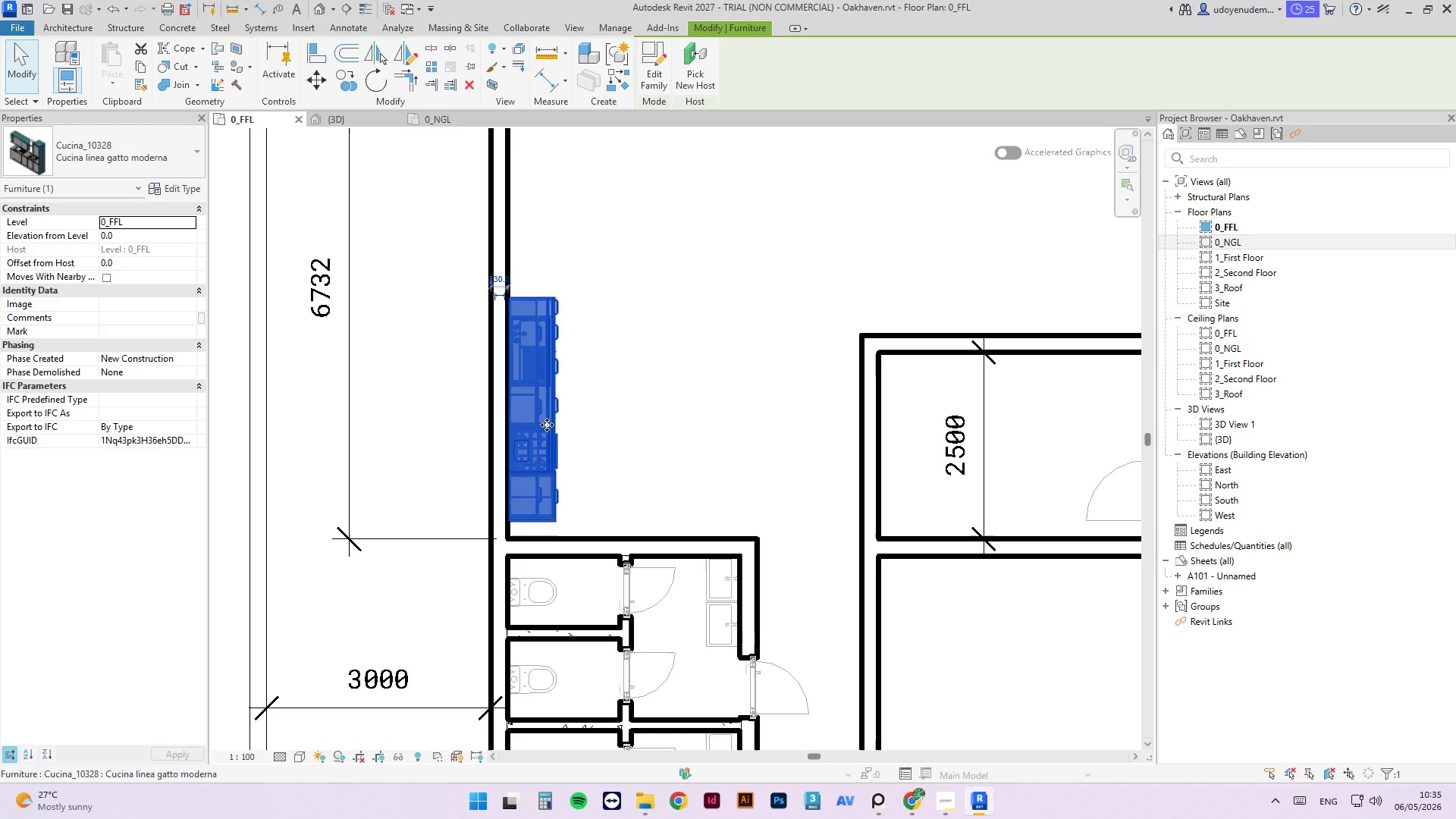 
key(Delete)
 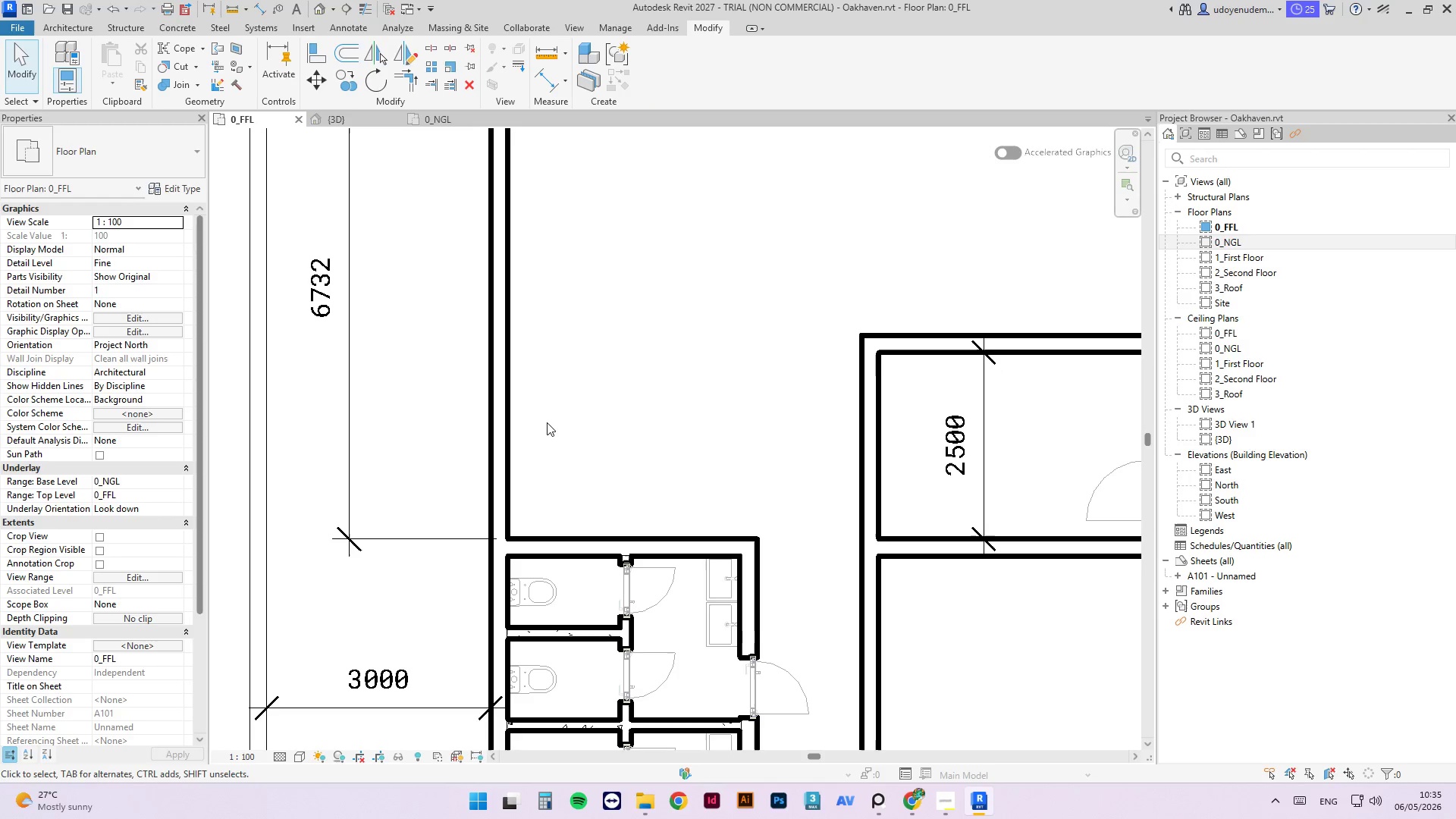 
hold_key(key=ControlLeft, duration=0.53)
 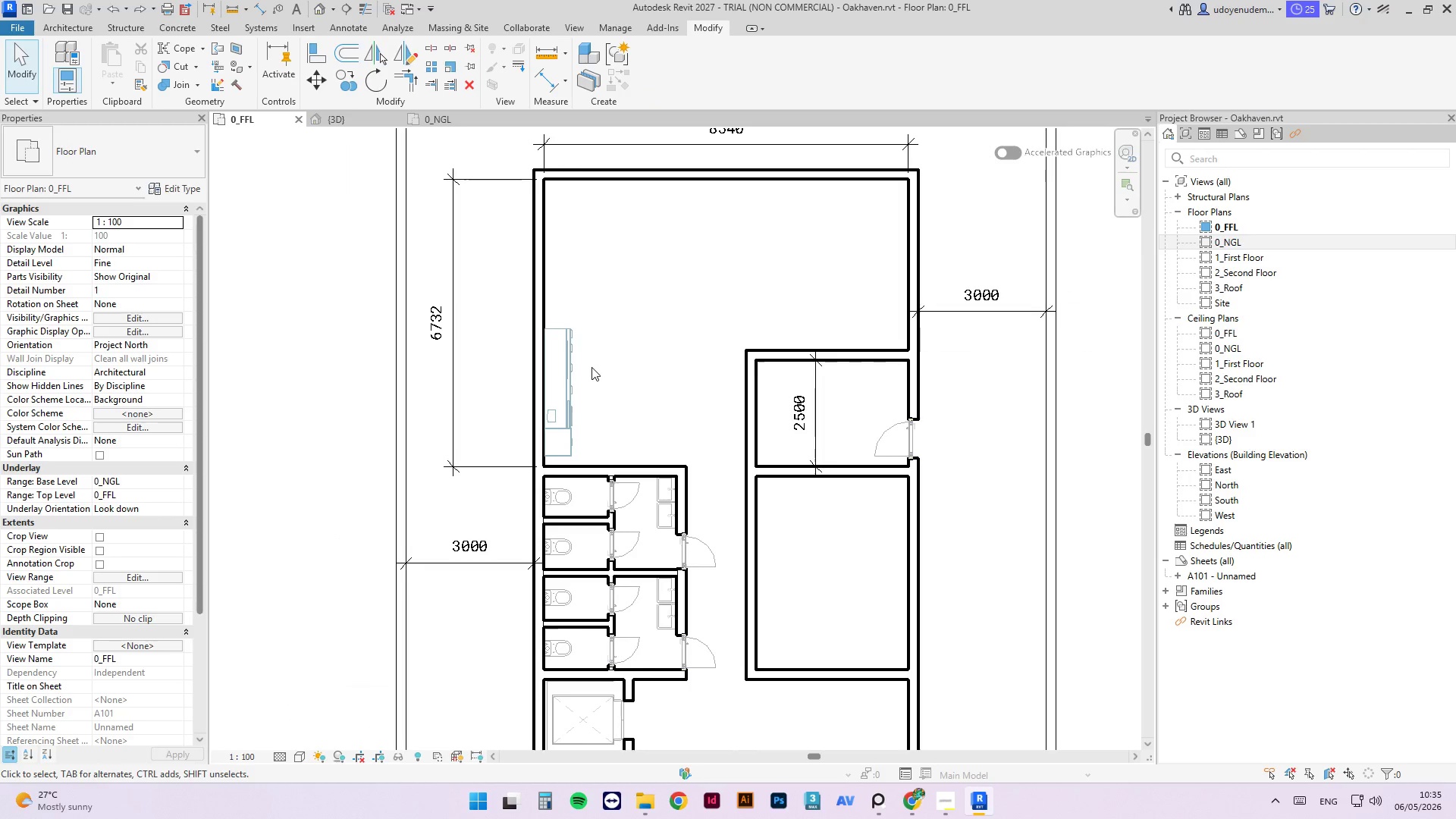 
hold_key(key=Z, duration=0.34)
 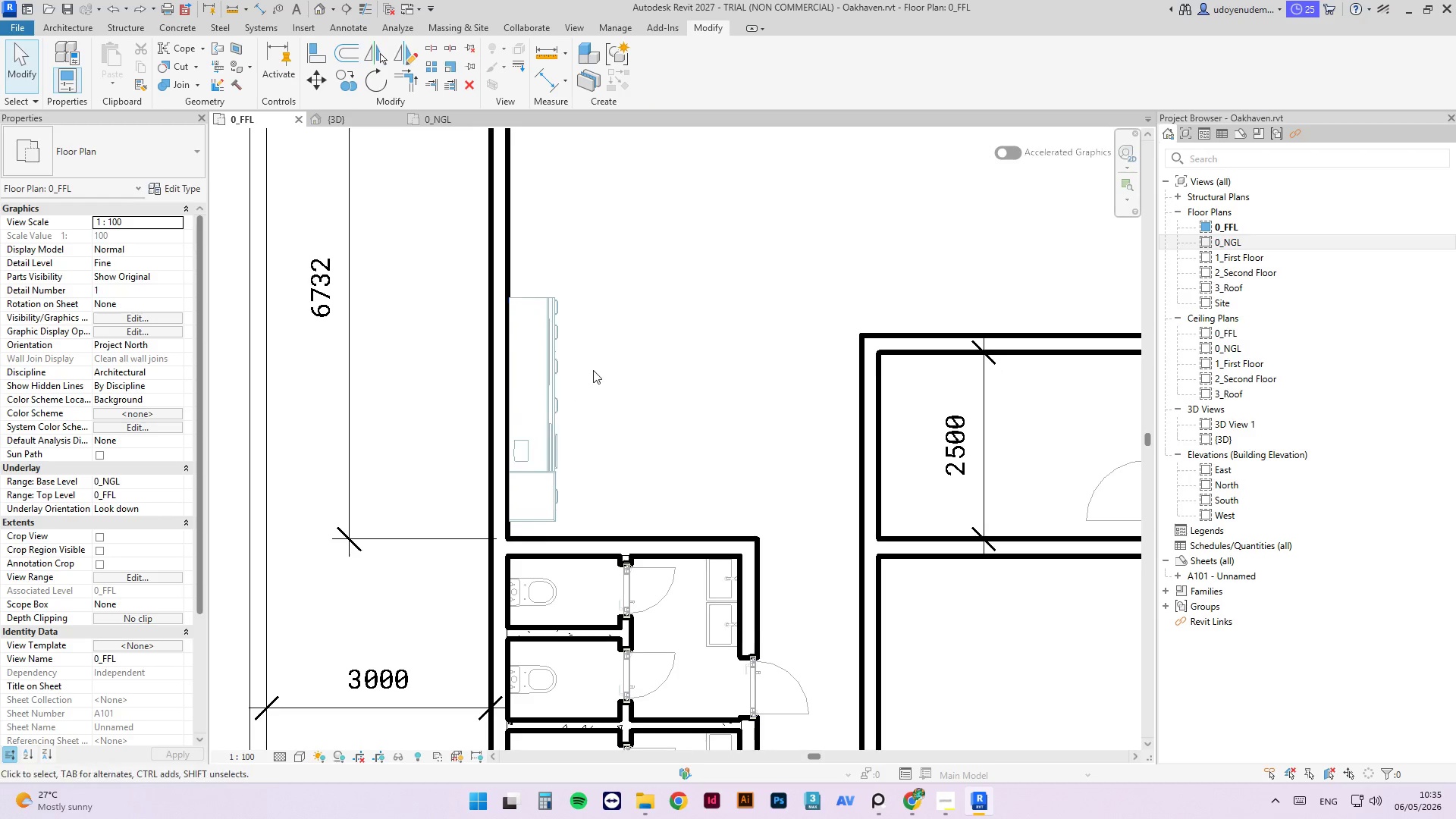 
scroll: coordinate [591, 370], scroll_direction: down, amount: 4.0
 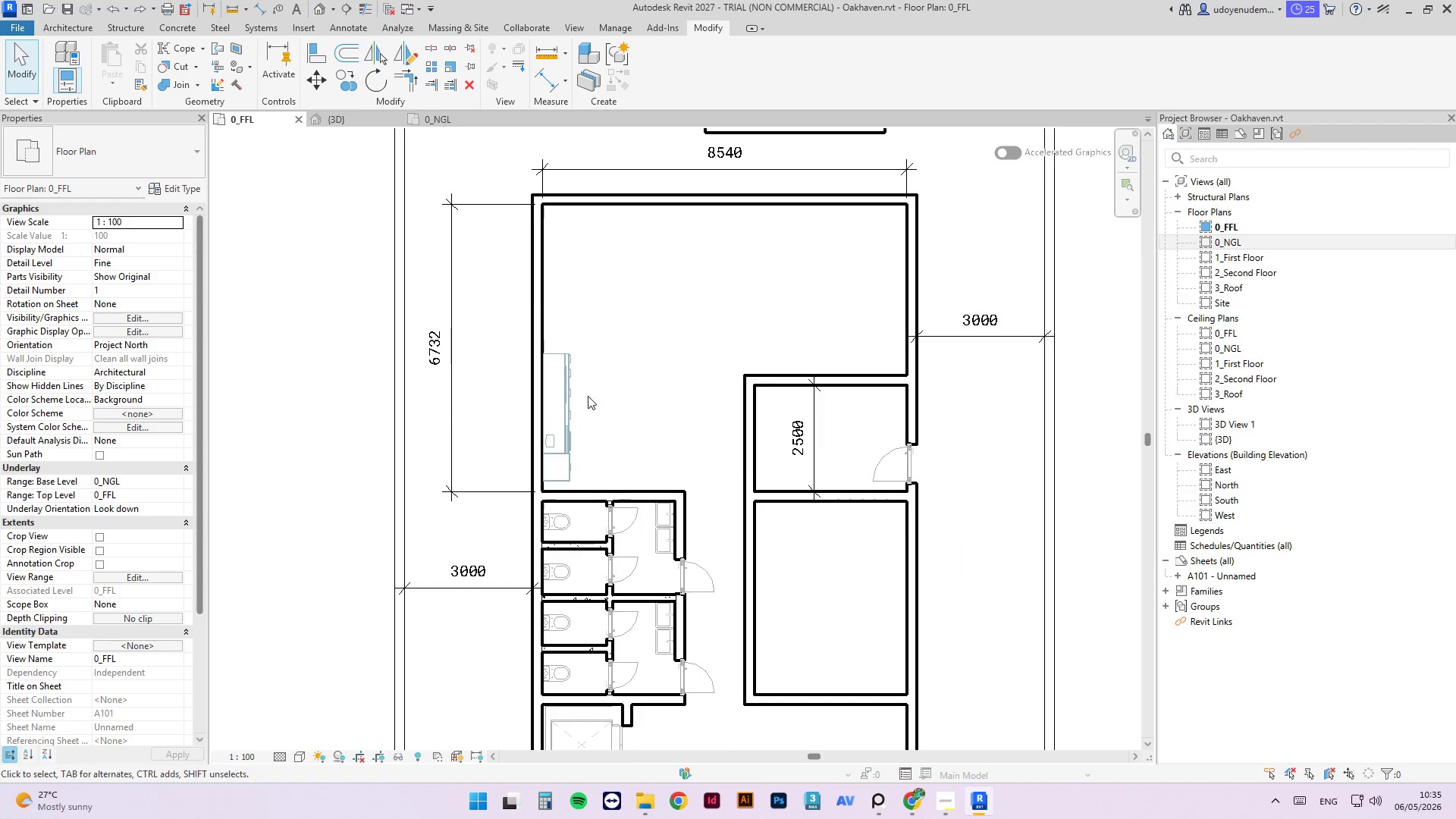 
scroll: coordinate [552, 388], scroll_direction: up, amount: 5.0
 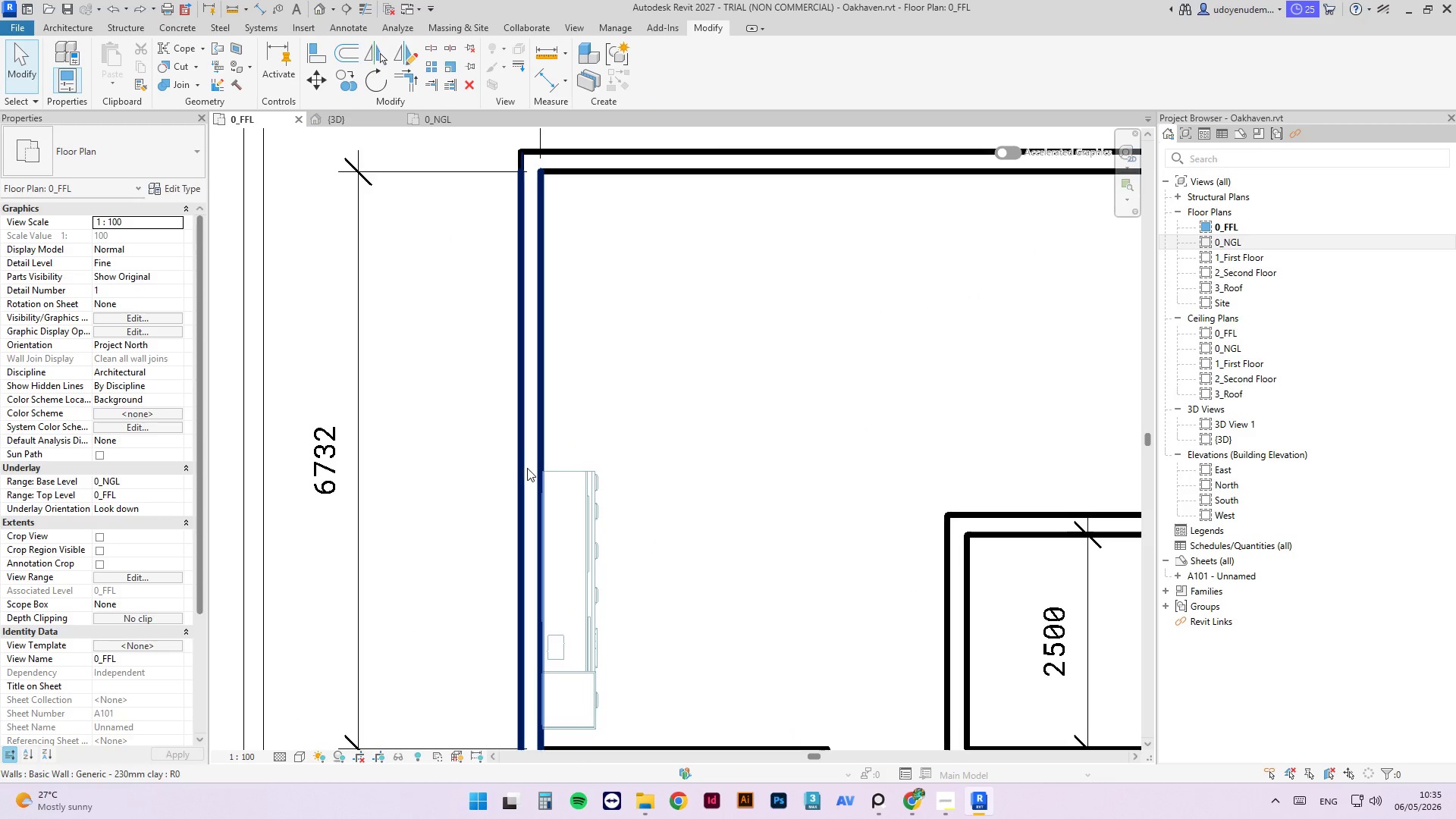 
left_click([527, 463])
 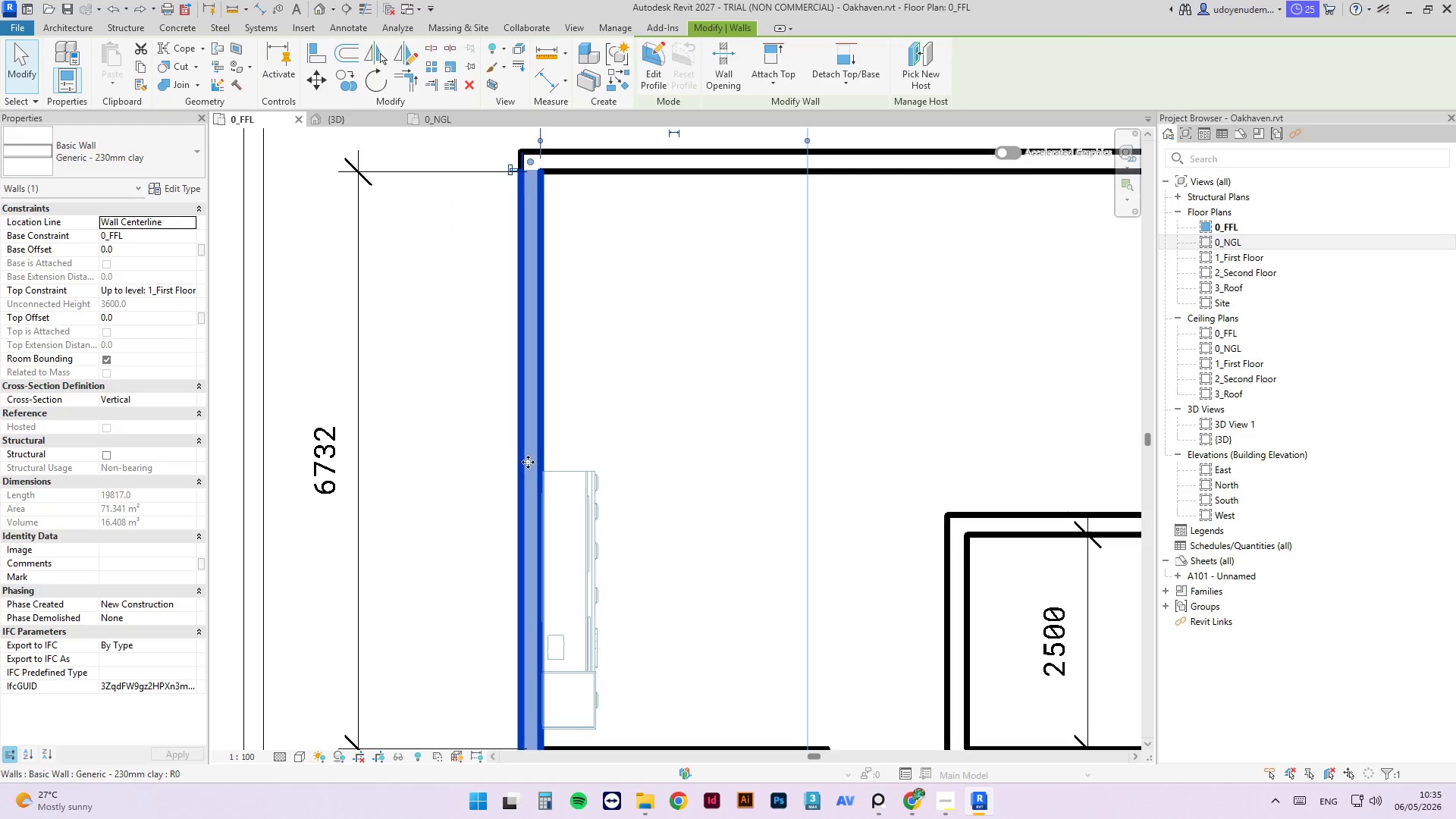 
key(Delete)
 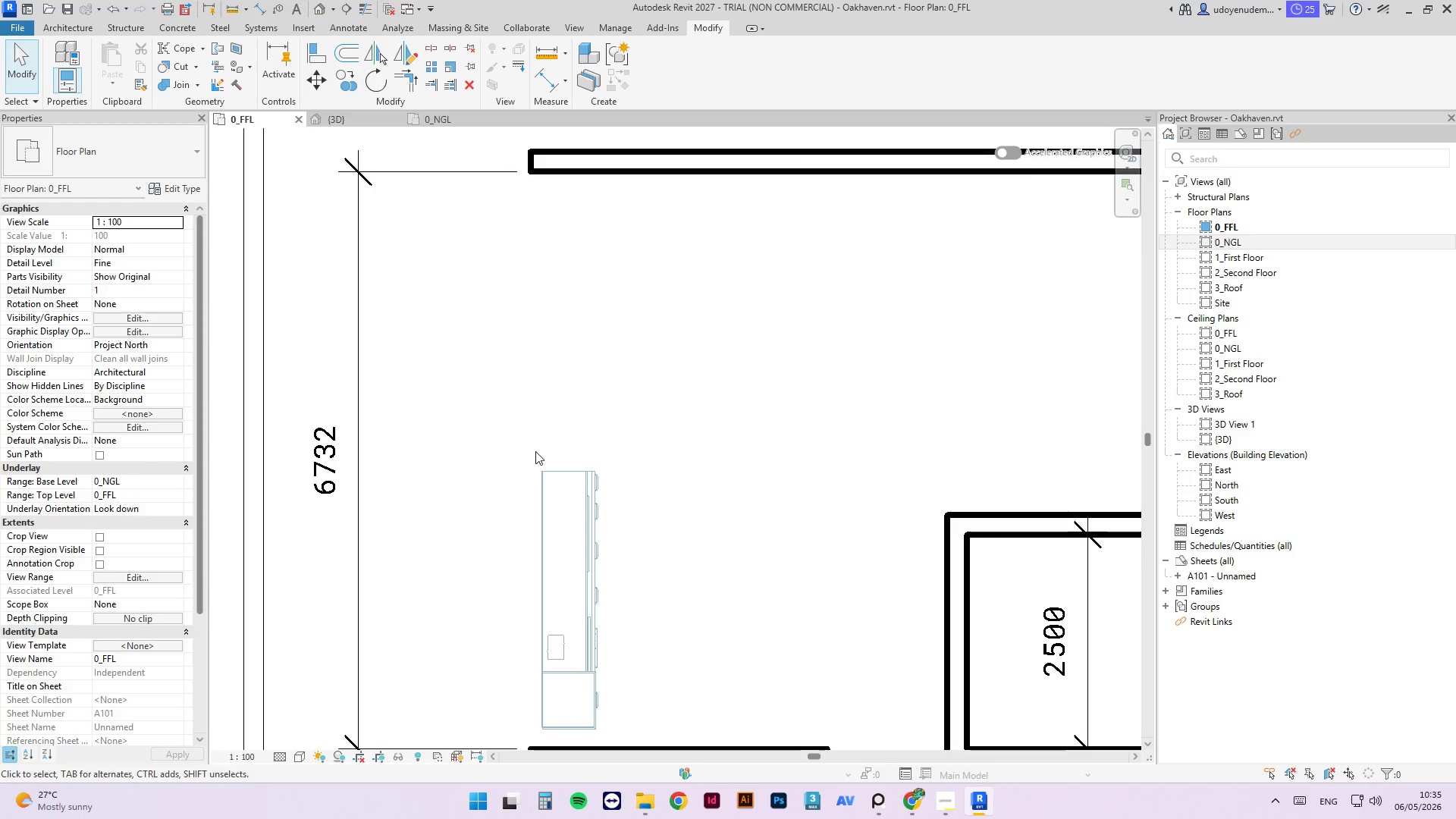 
key(Control+Z)
 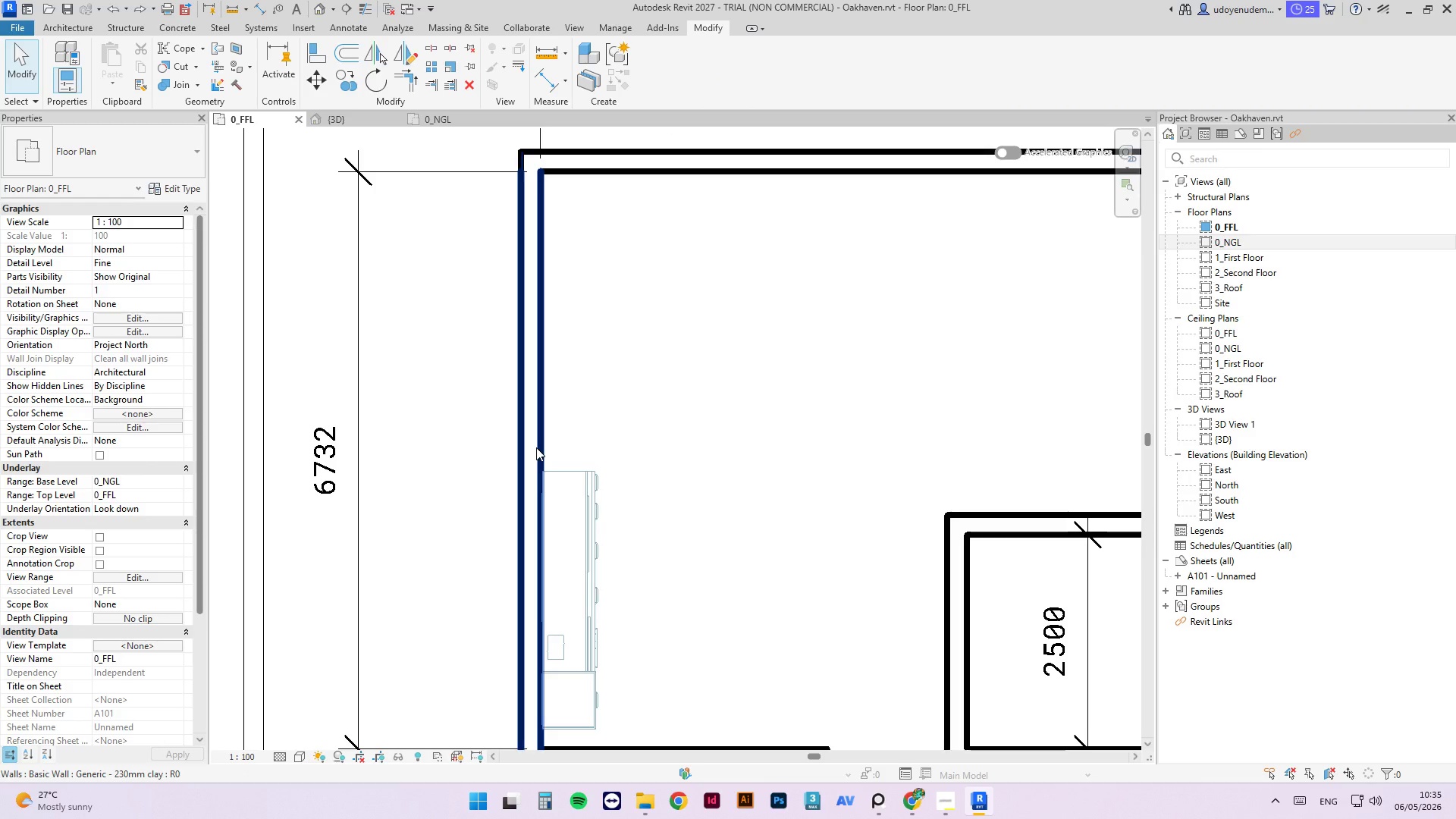 
key(Control+Z)
 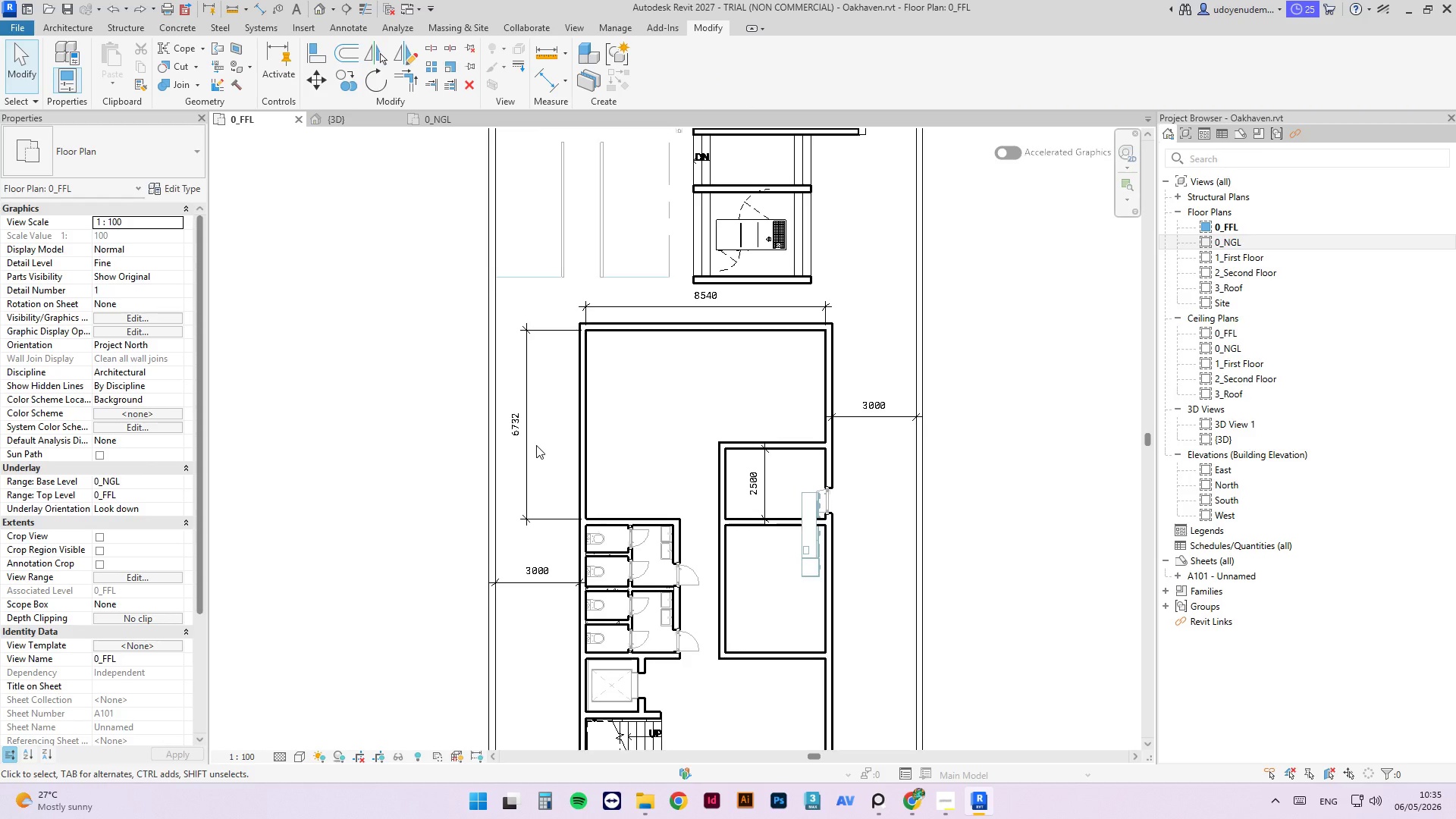 
scroll: coordinate [536, 445], scroll_direction: down, amount: 1.0
 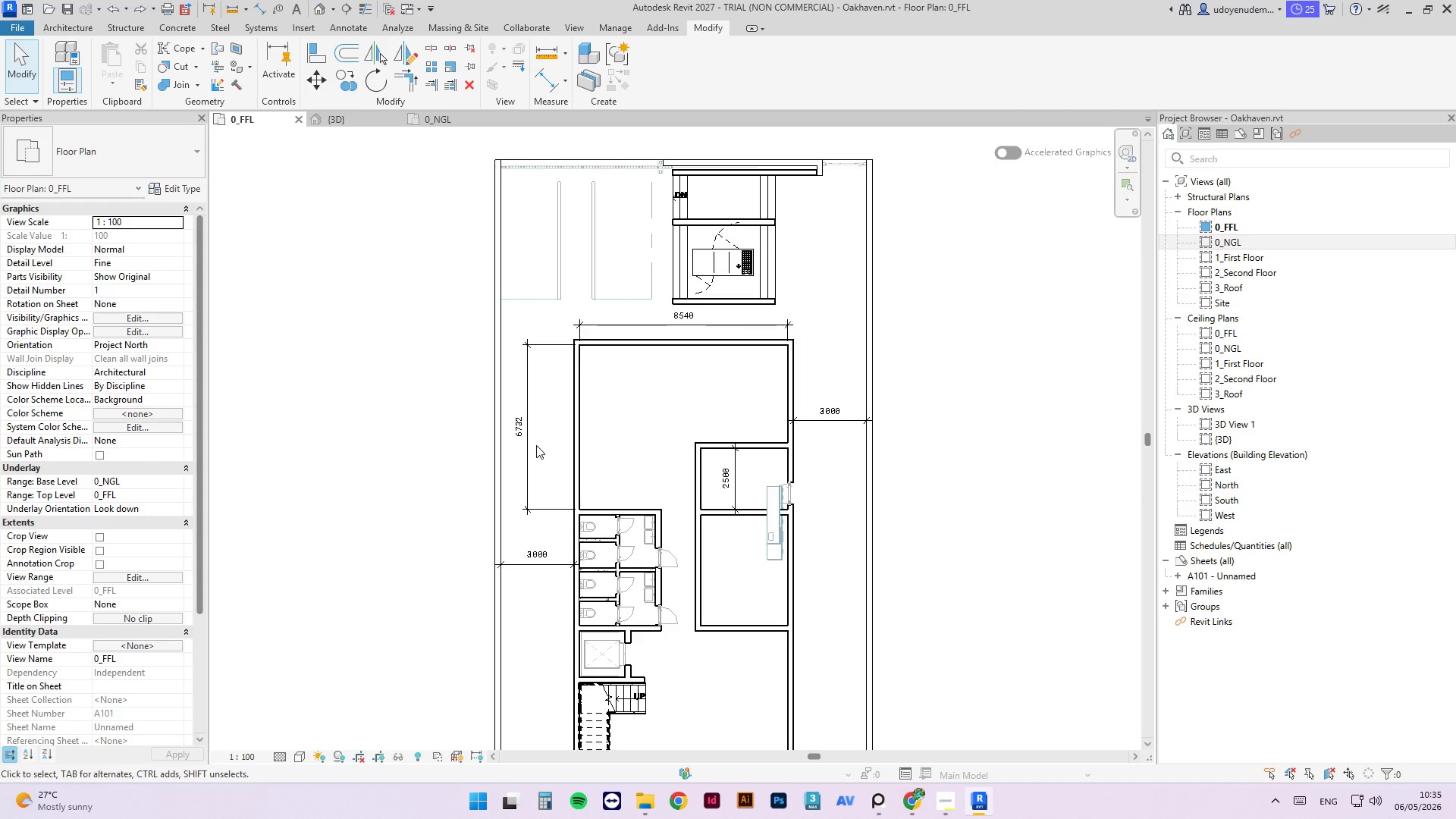 
scroll: coordinate [536, 444], scroll_direction: up, amount: 2.0
 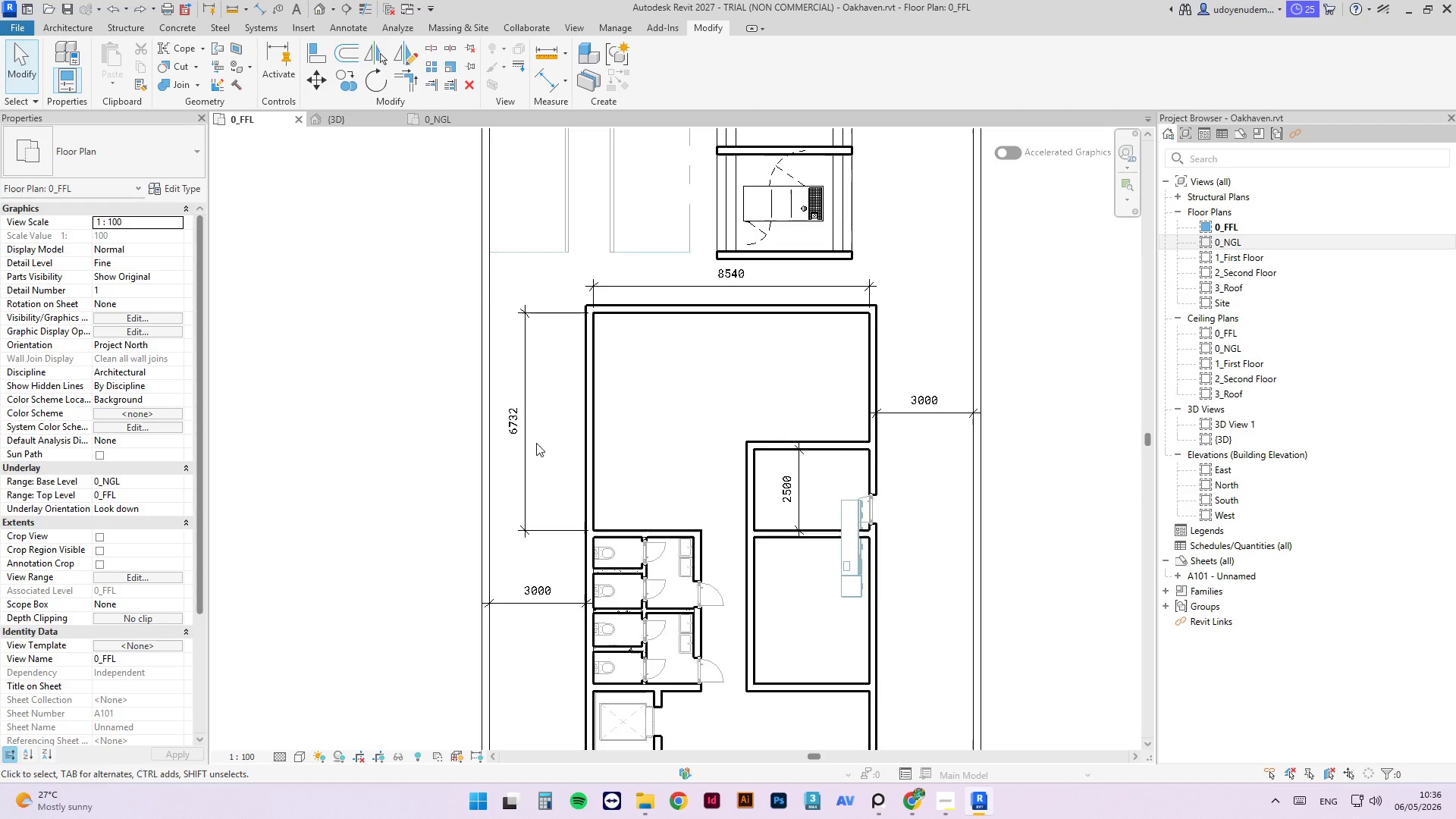 
scroll: coordinate [536, 442], scroll_direction: none, amount: 0.0
 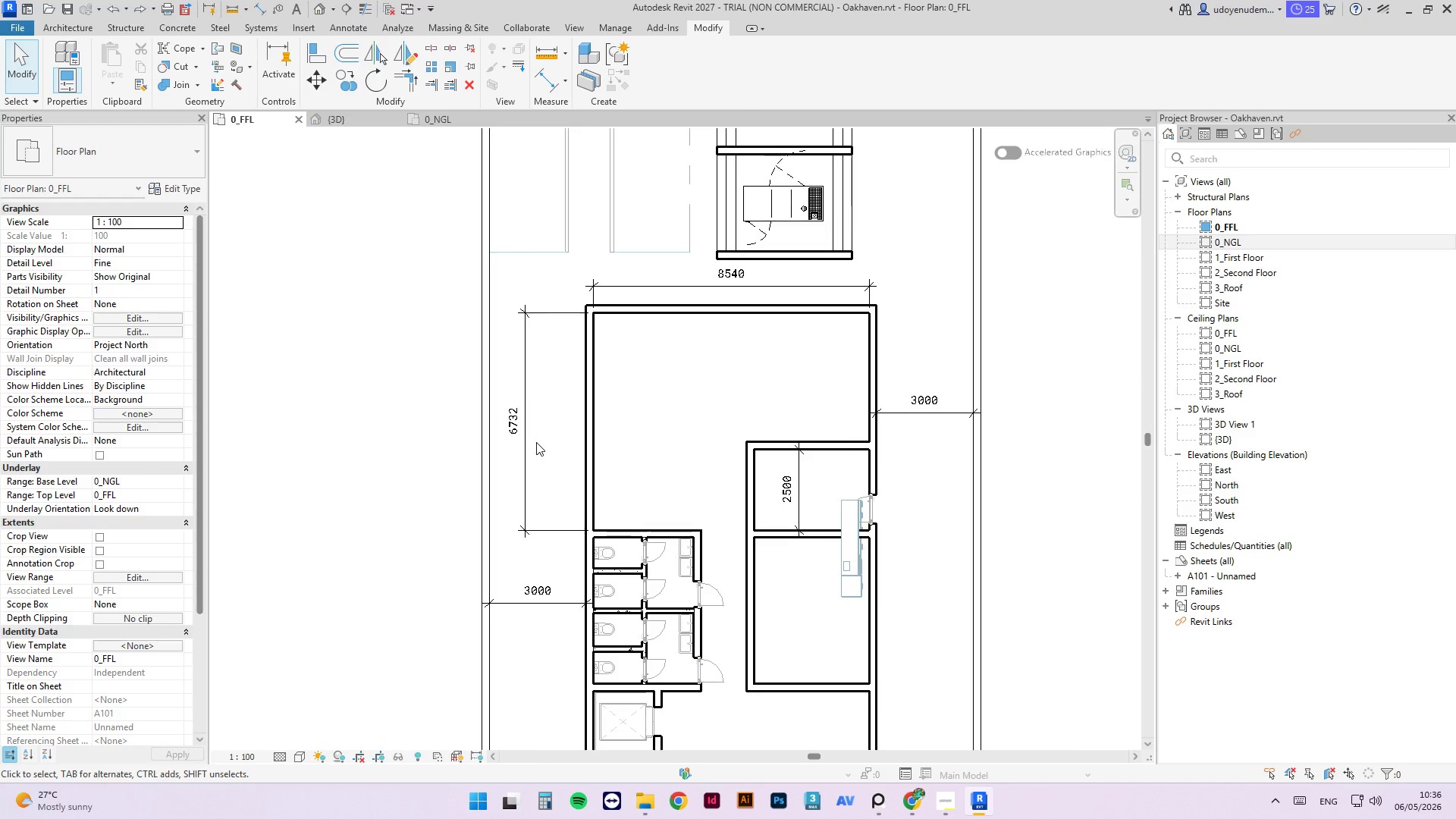 
scroll: coordinate [536, 442], scroll_direction: down, amount: 3.0
 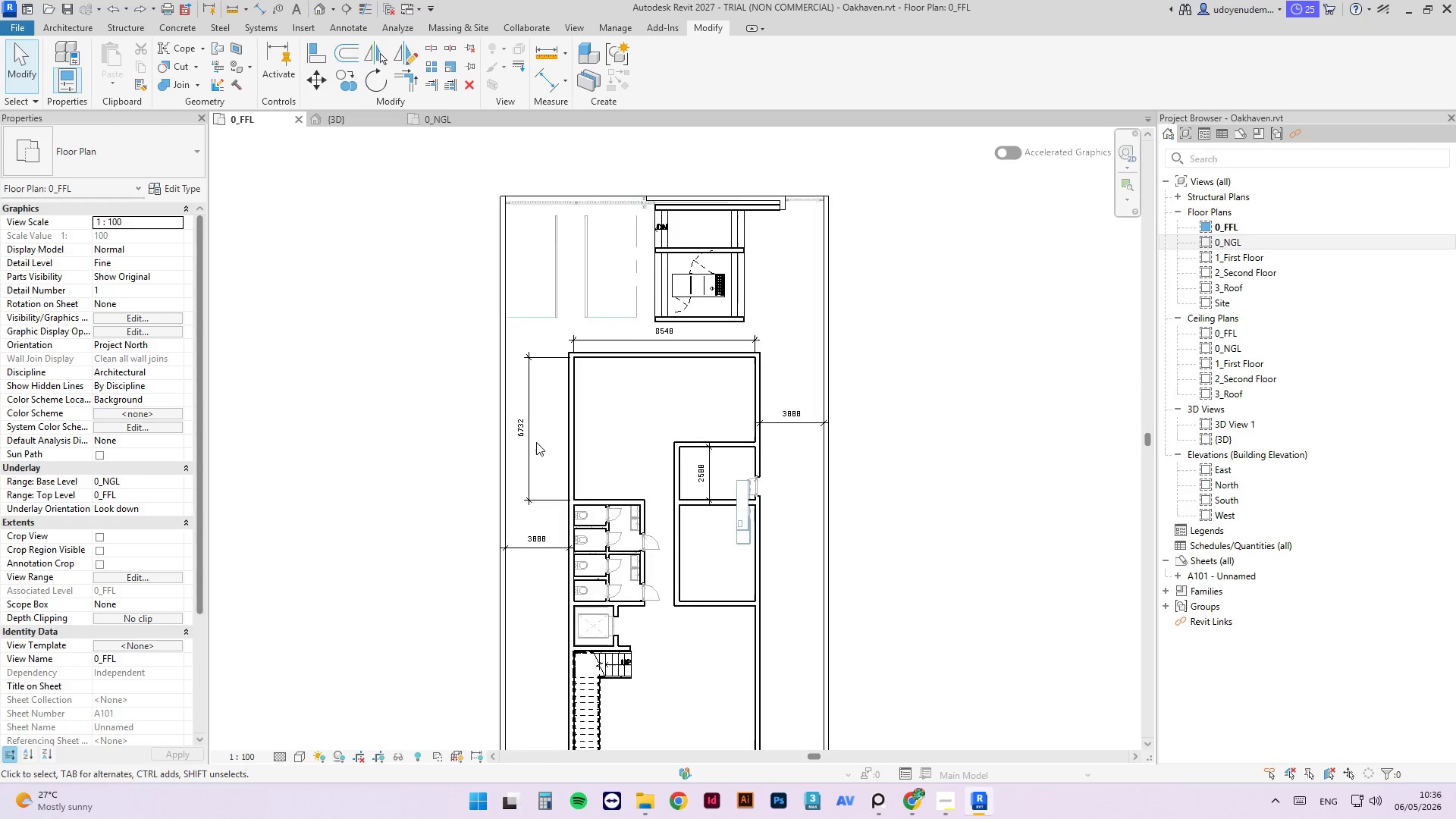 
scroll: coordinate [542, 428], scroll_direction: none, amount: 0.0
 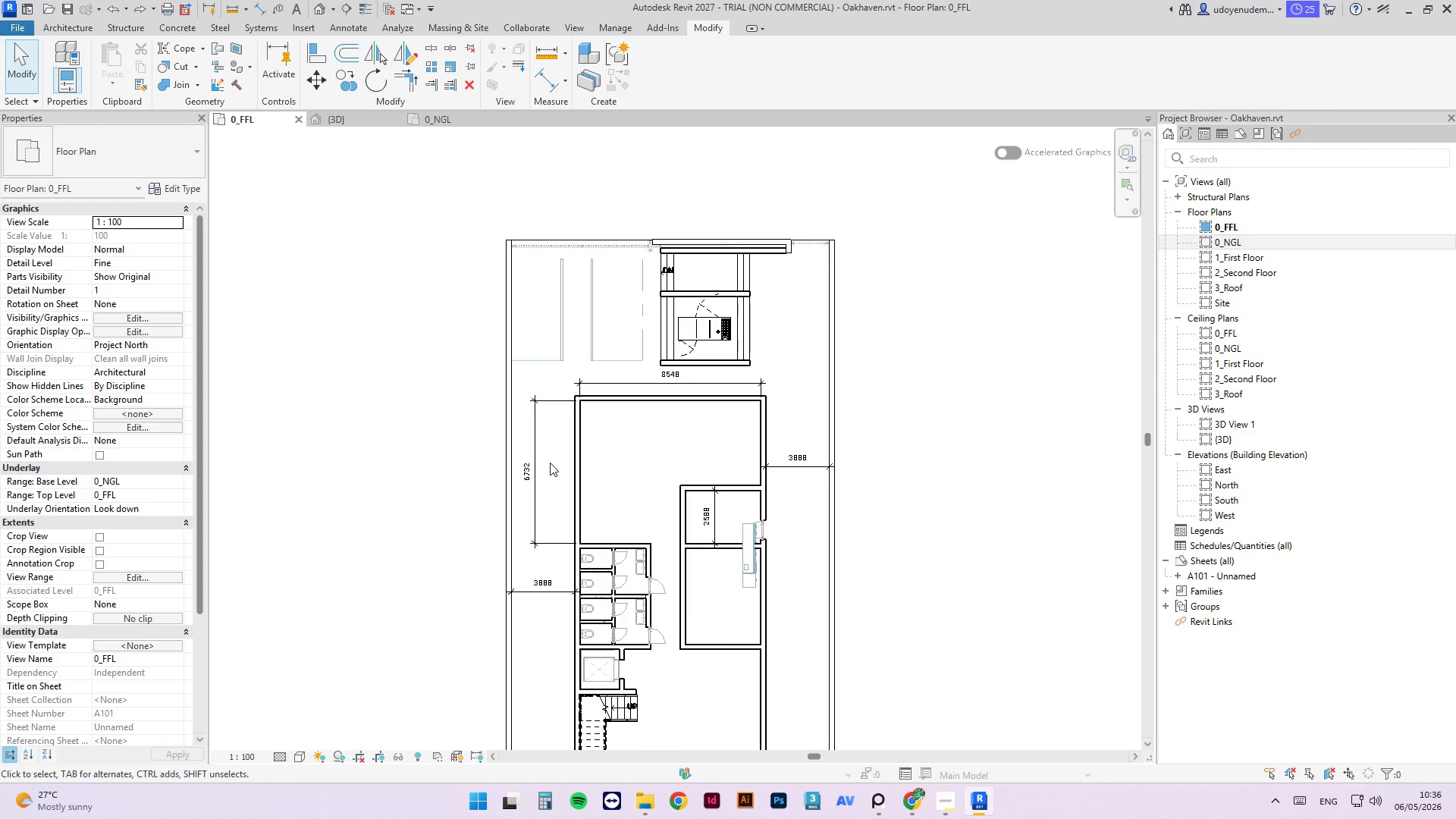 
scroll: coordinate [550, 463], scroll_direction: up, amount: 3.0
 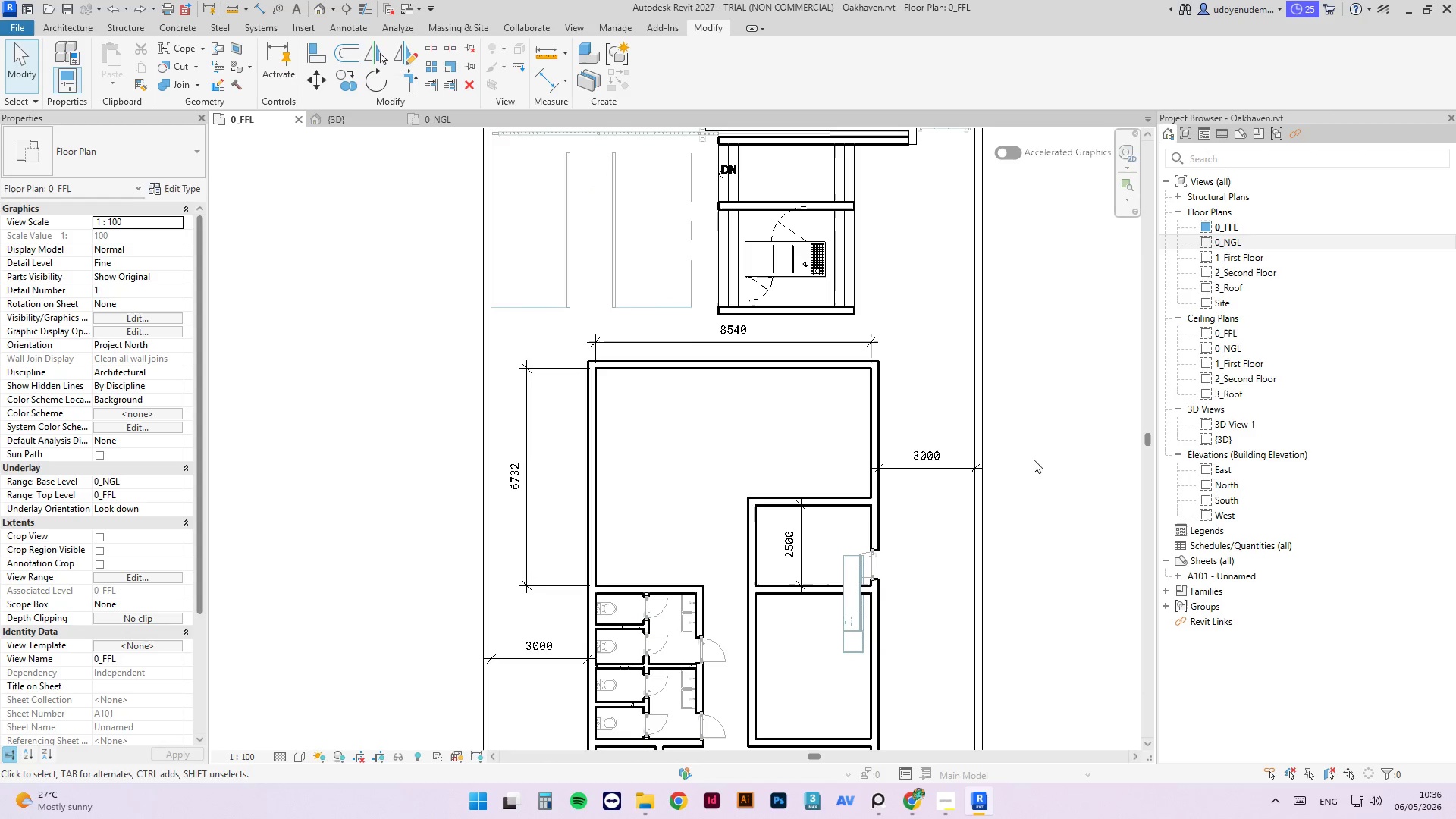 
wait(6.18)
 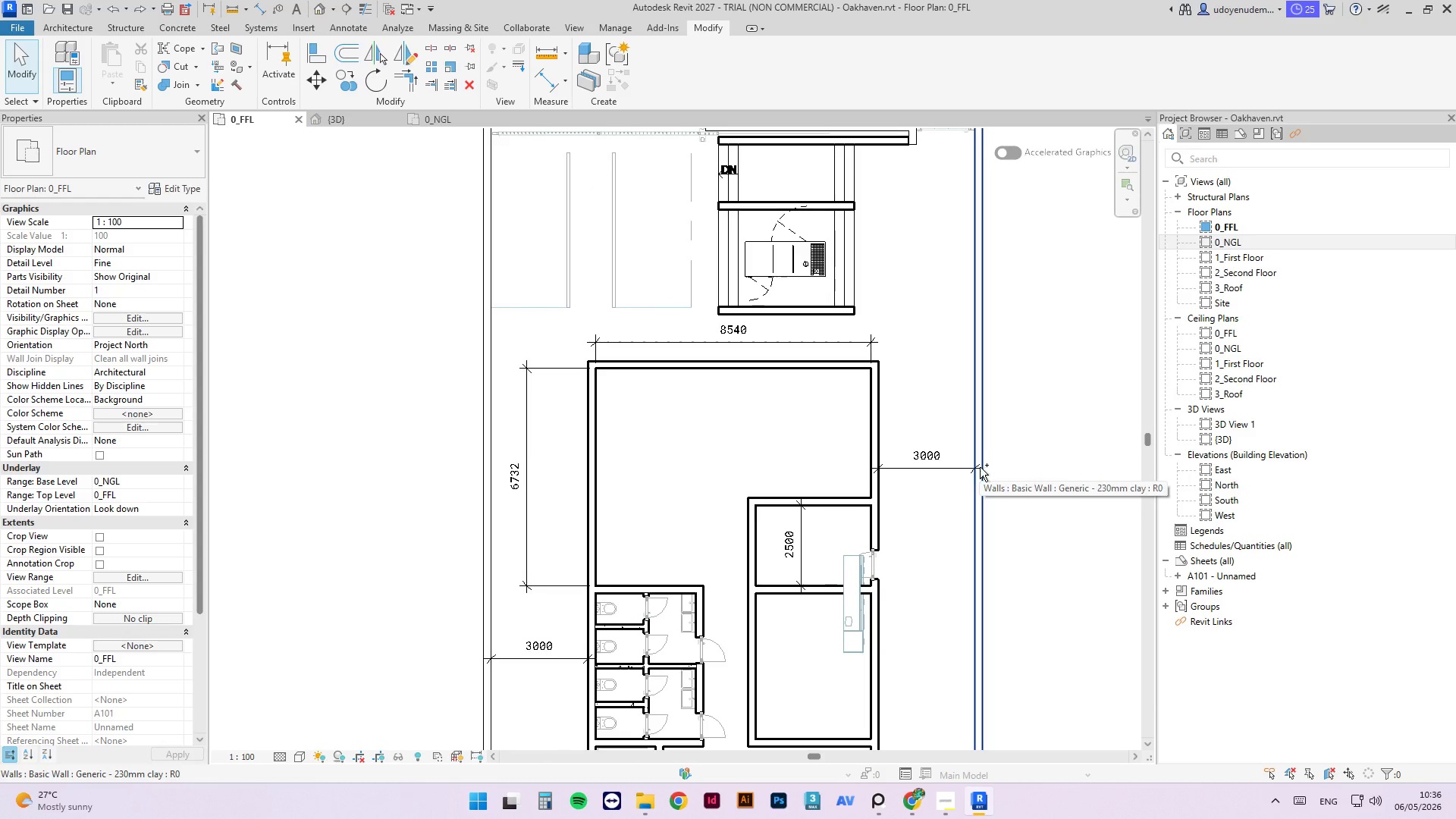 
key(Control+Shift+Z)
 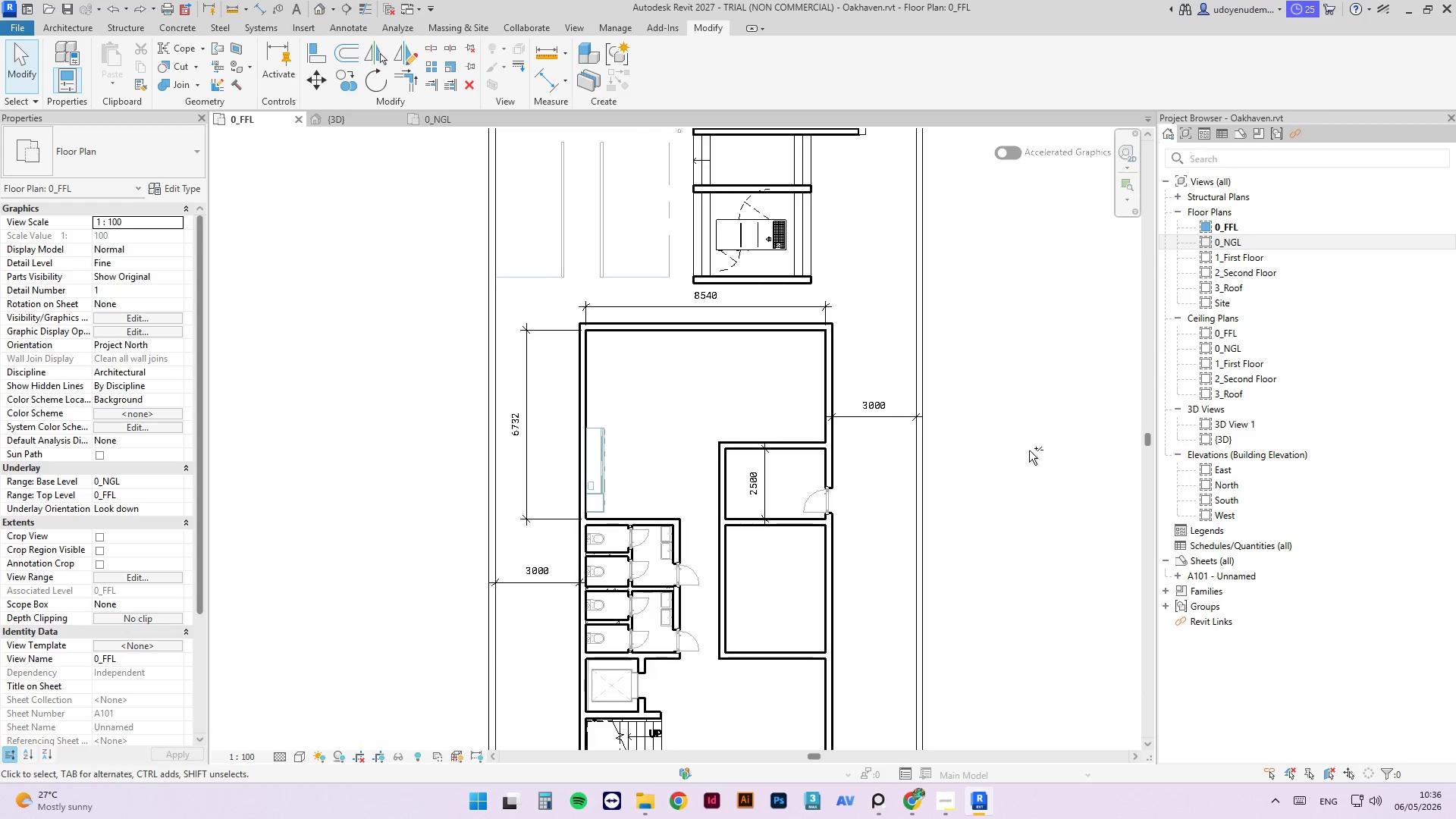 
key(Control+Shift+Z)
 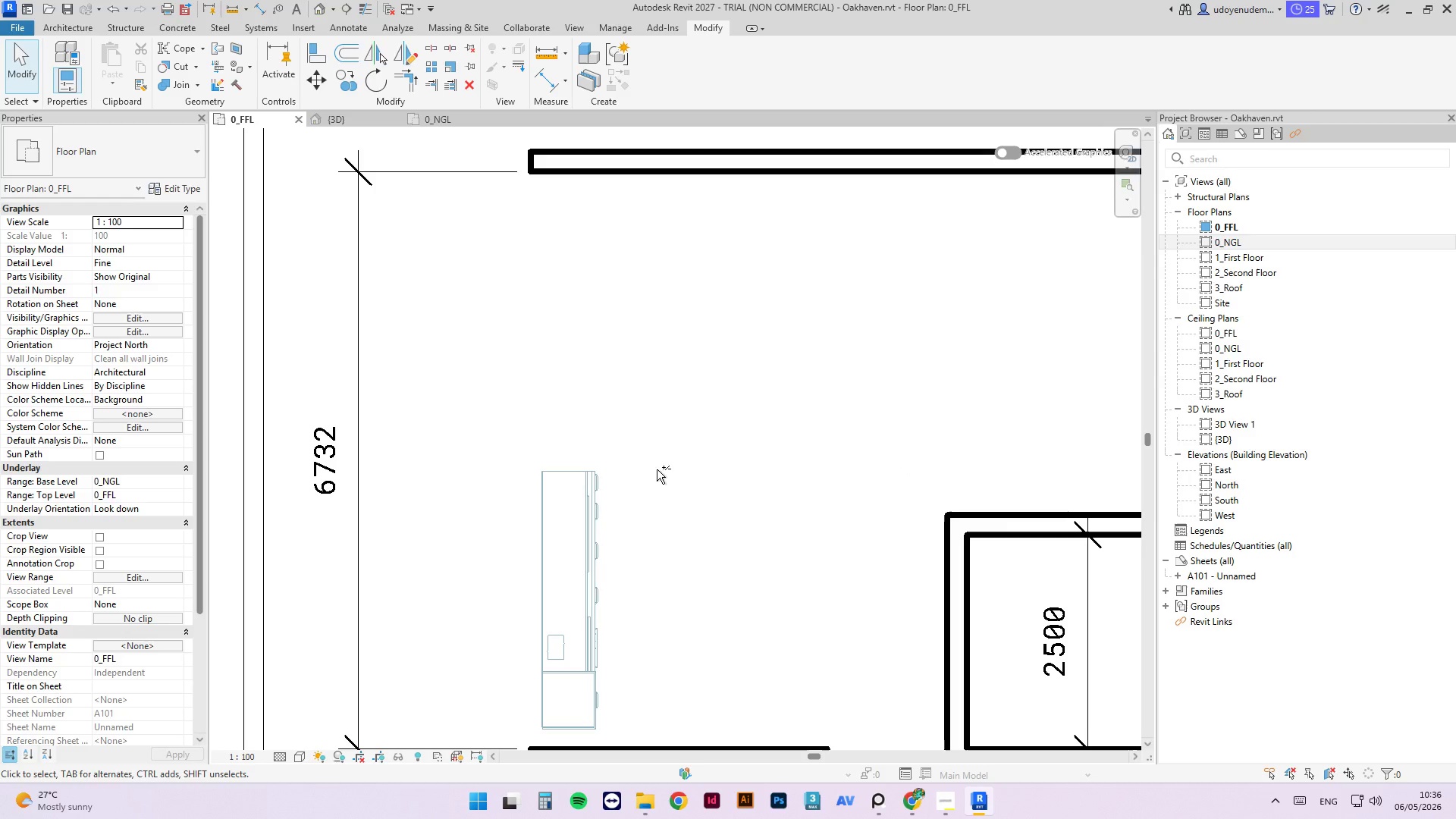 
scroll: coordinate [652, 484], scroll_direction: down, amount: 4.0
 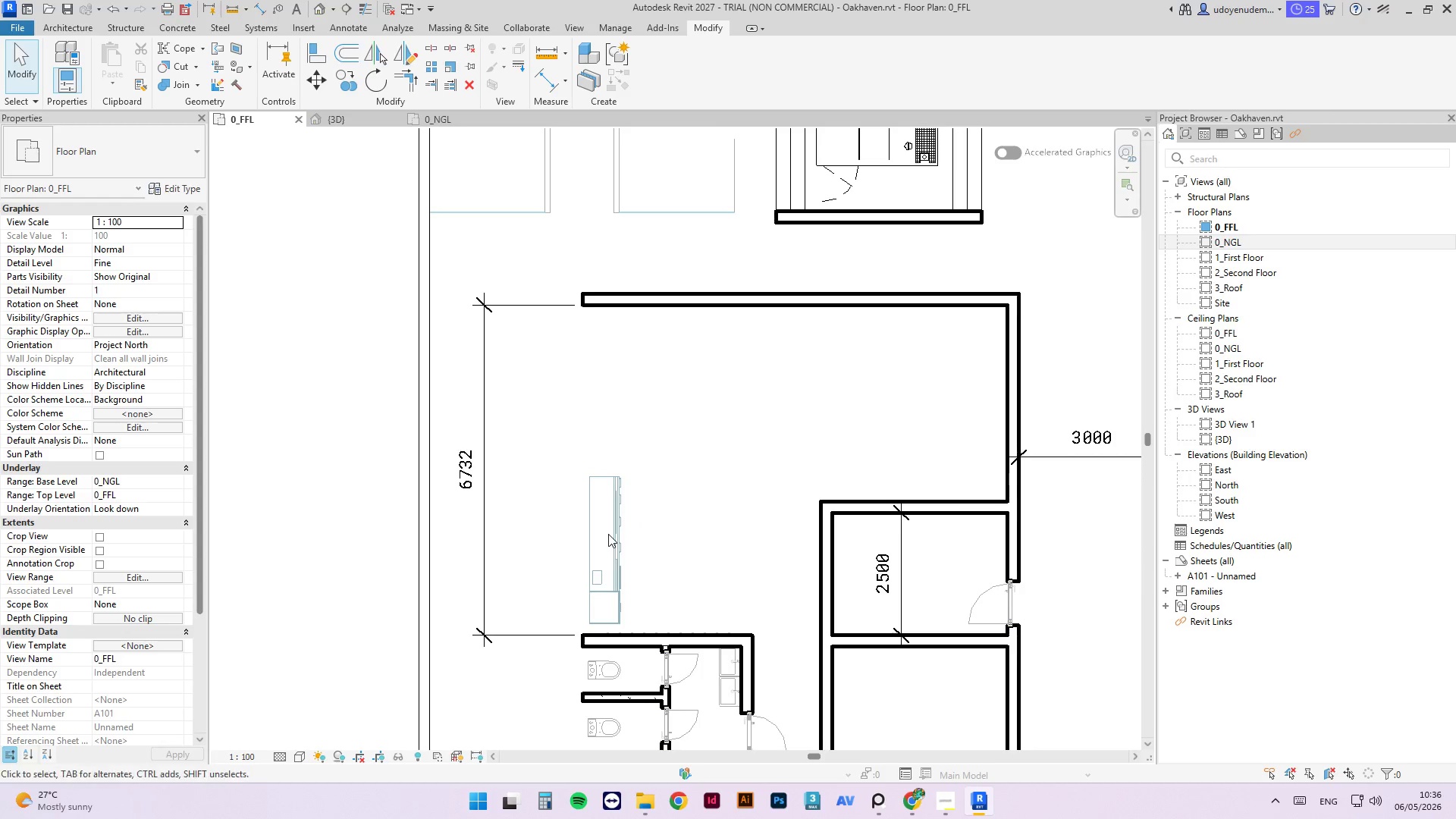 
key(Control+Z)
 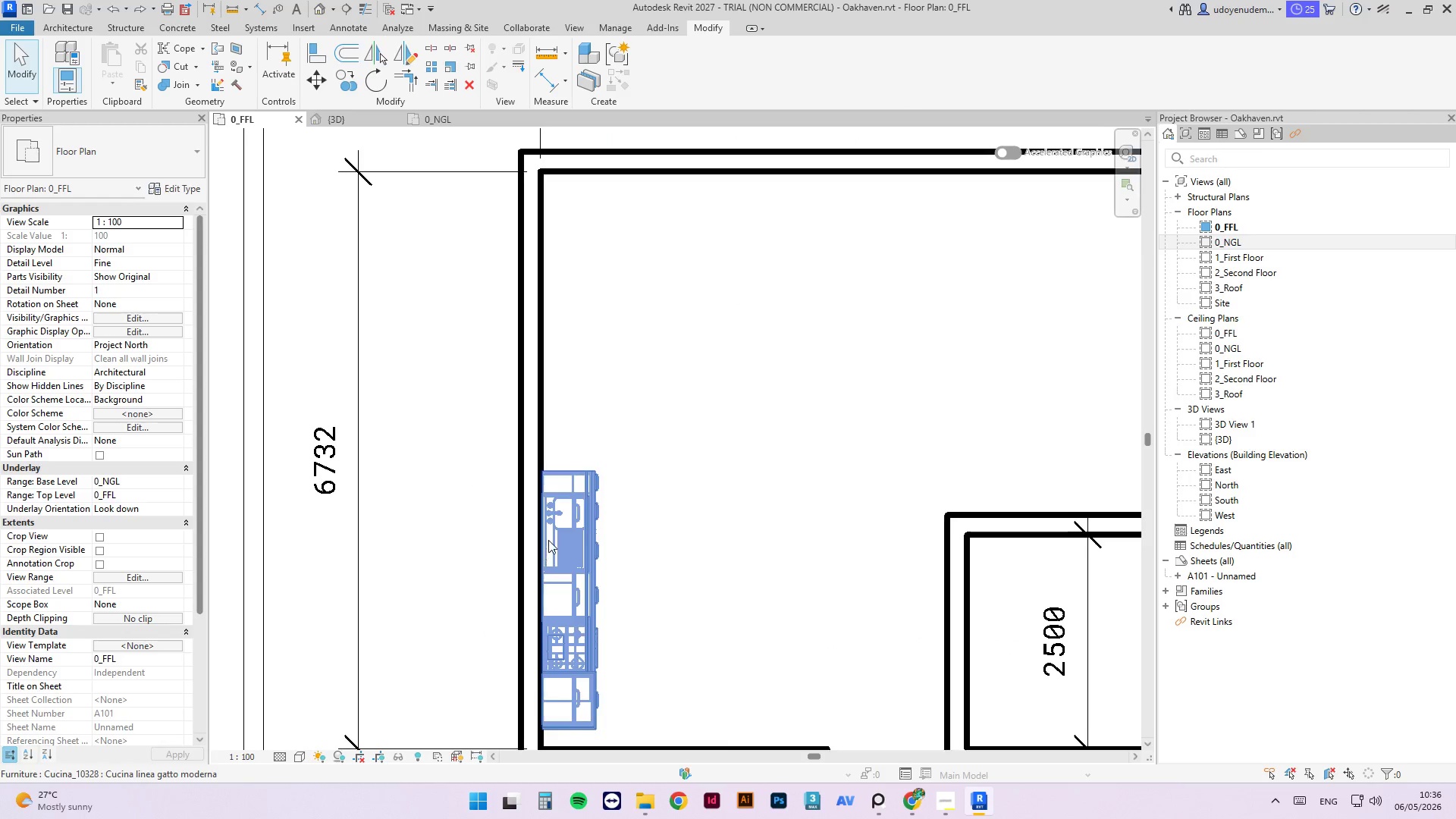 
left_click([560, 529])
 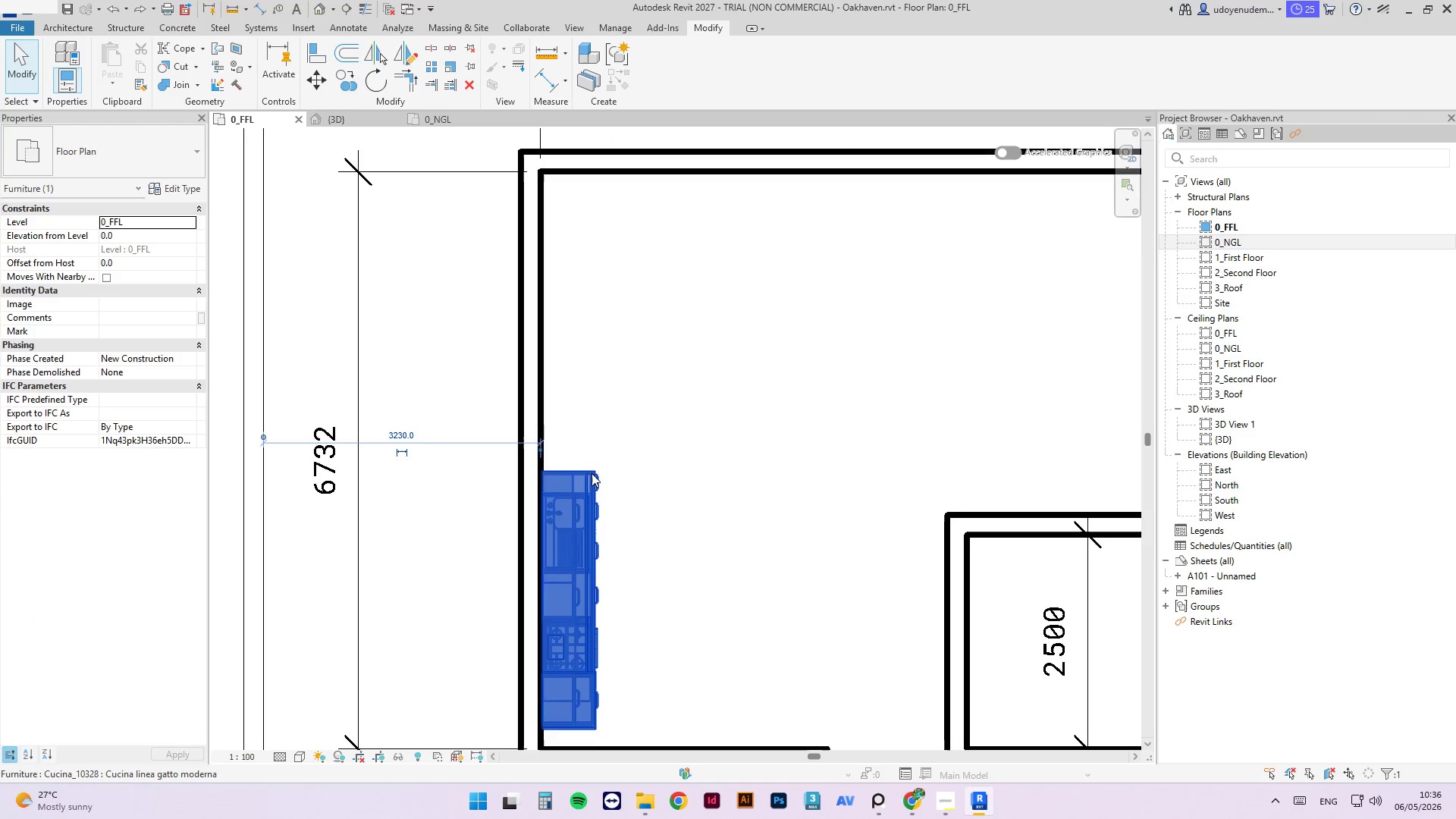 
scroll: coordinate [639, 472], scroll_direction: down, amount: 3.0
 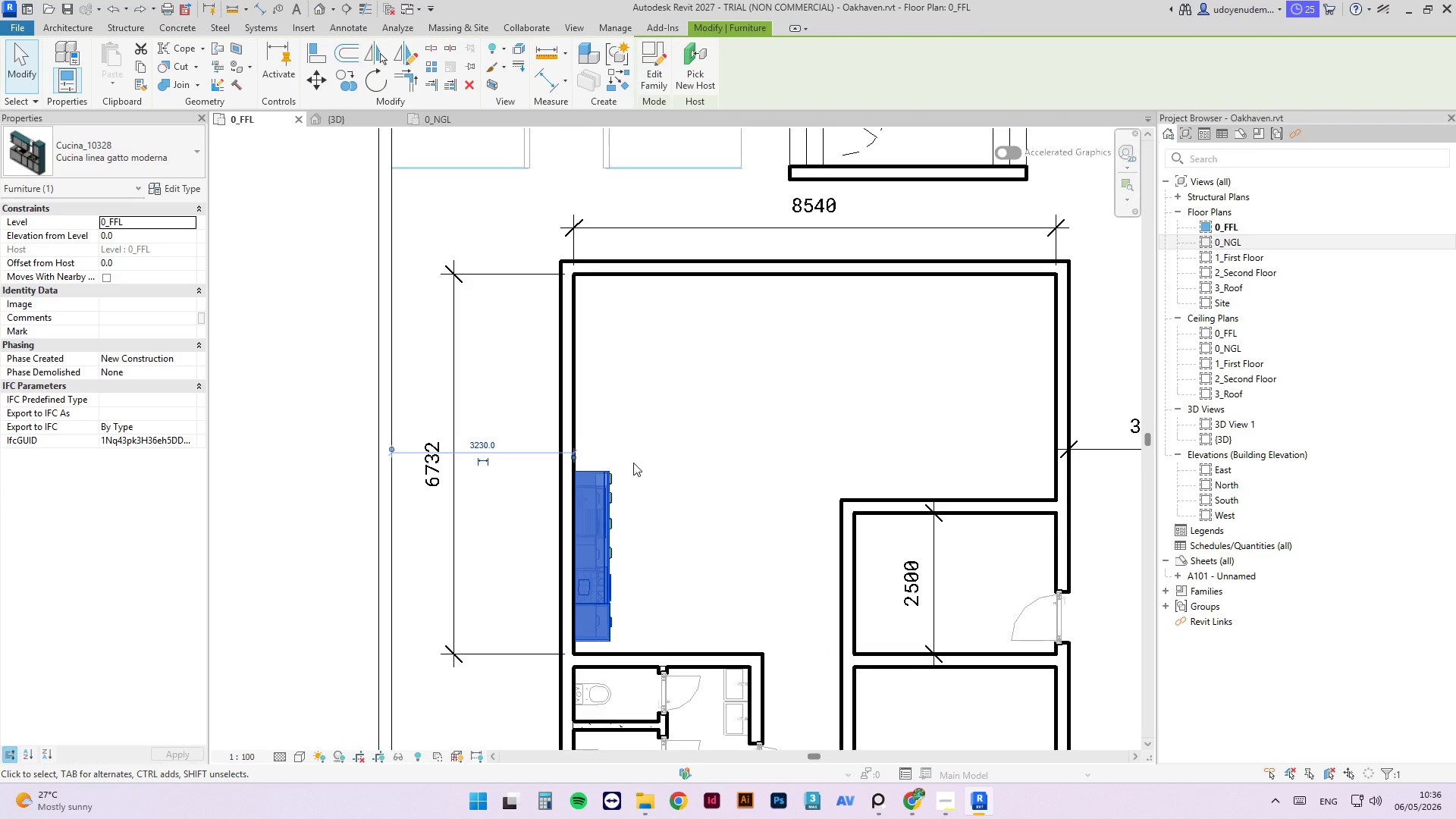 
scroll: coordinate [684, 356], scroll_direction: up, amount: 3.0
 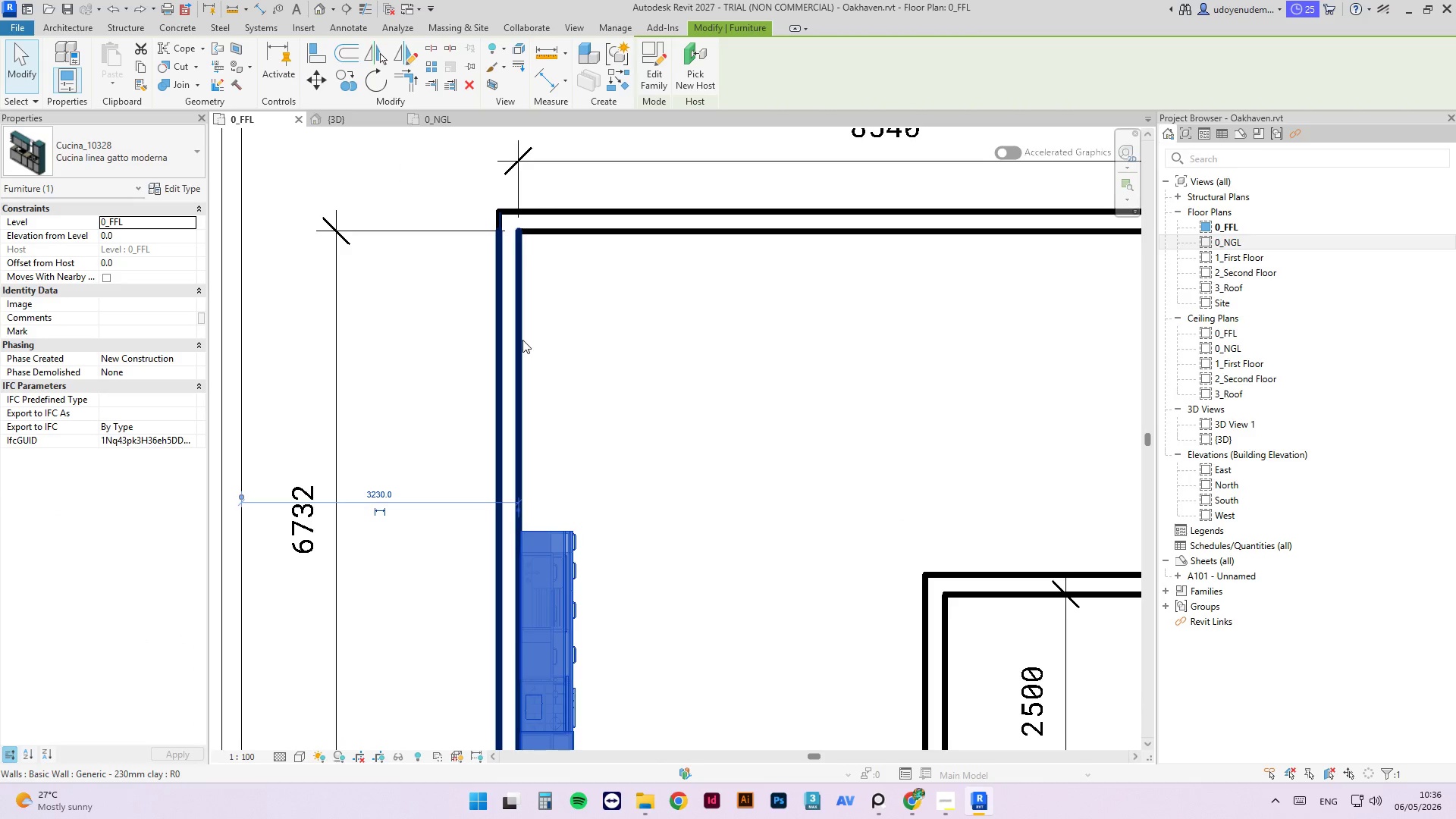 
left_click([523, 339])
 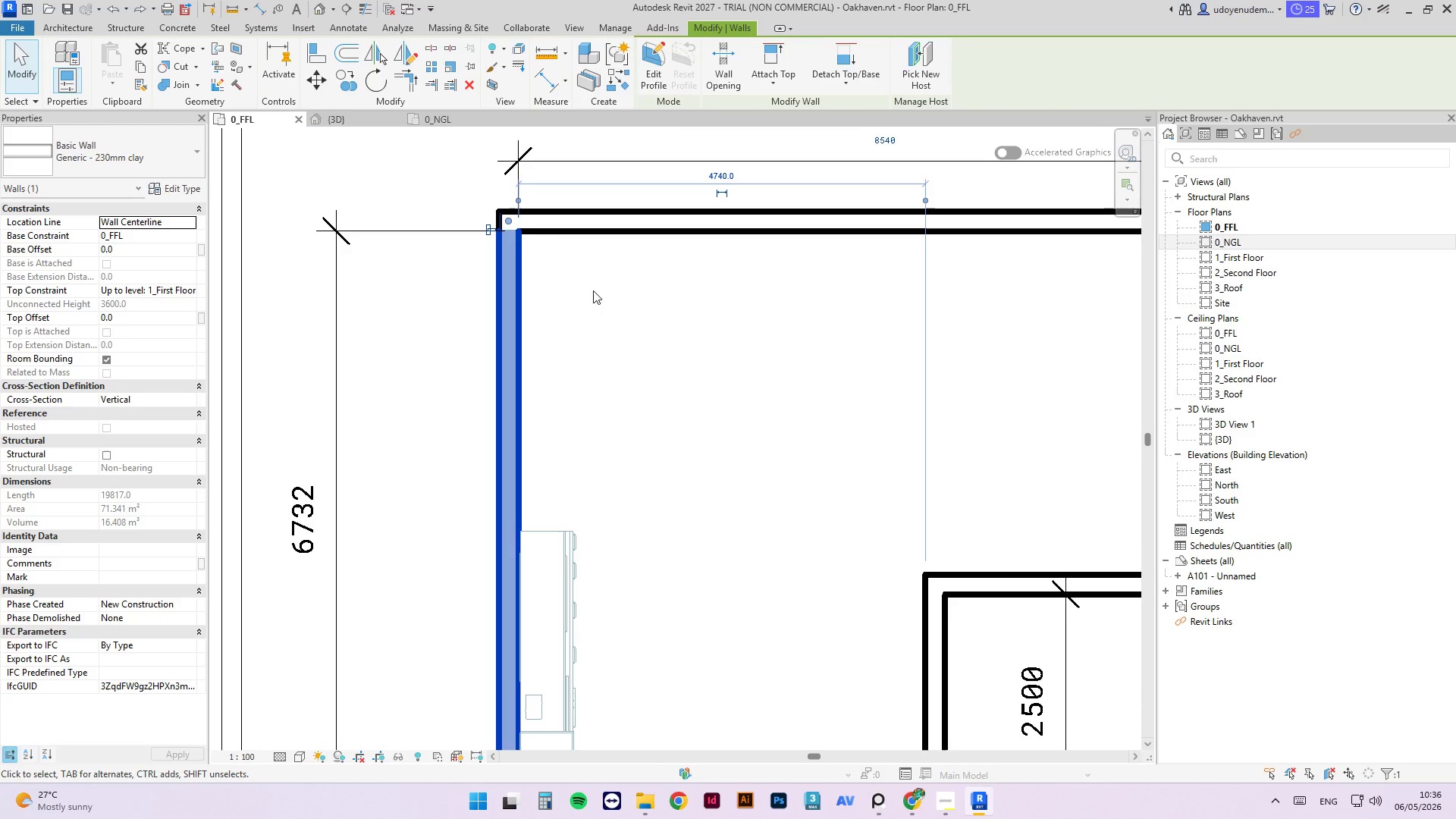 
scroll: coordinate [615, 355], scroll_direction: down, amount: 6.0
 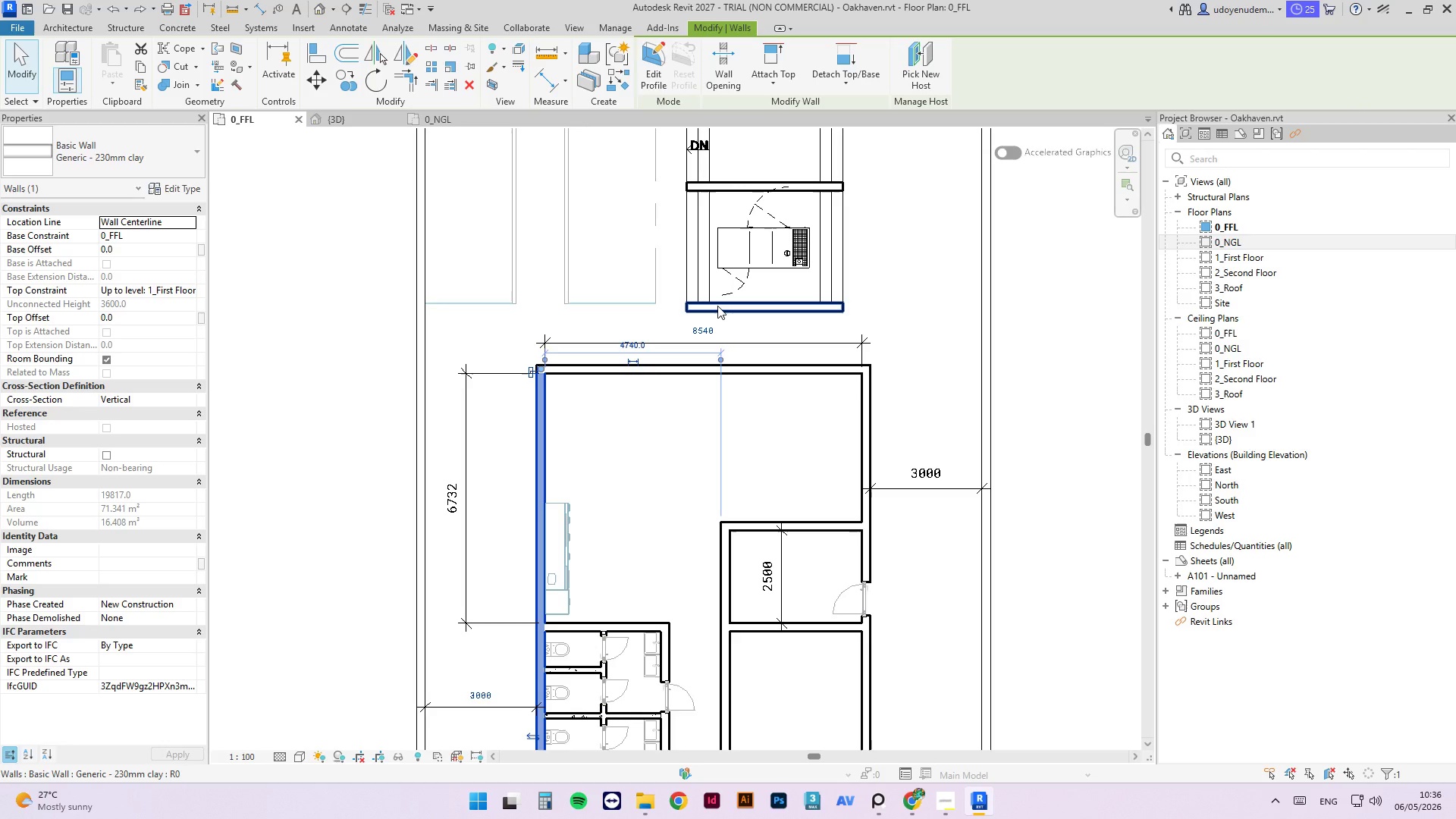 
left_click([717, 306])
 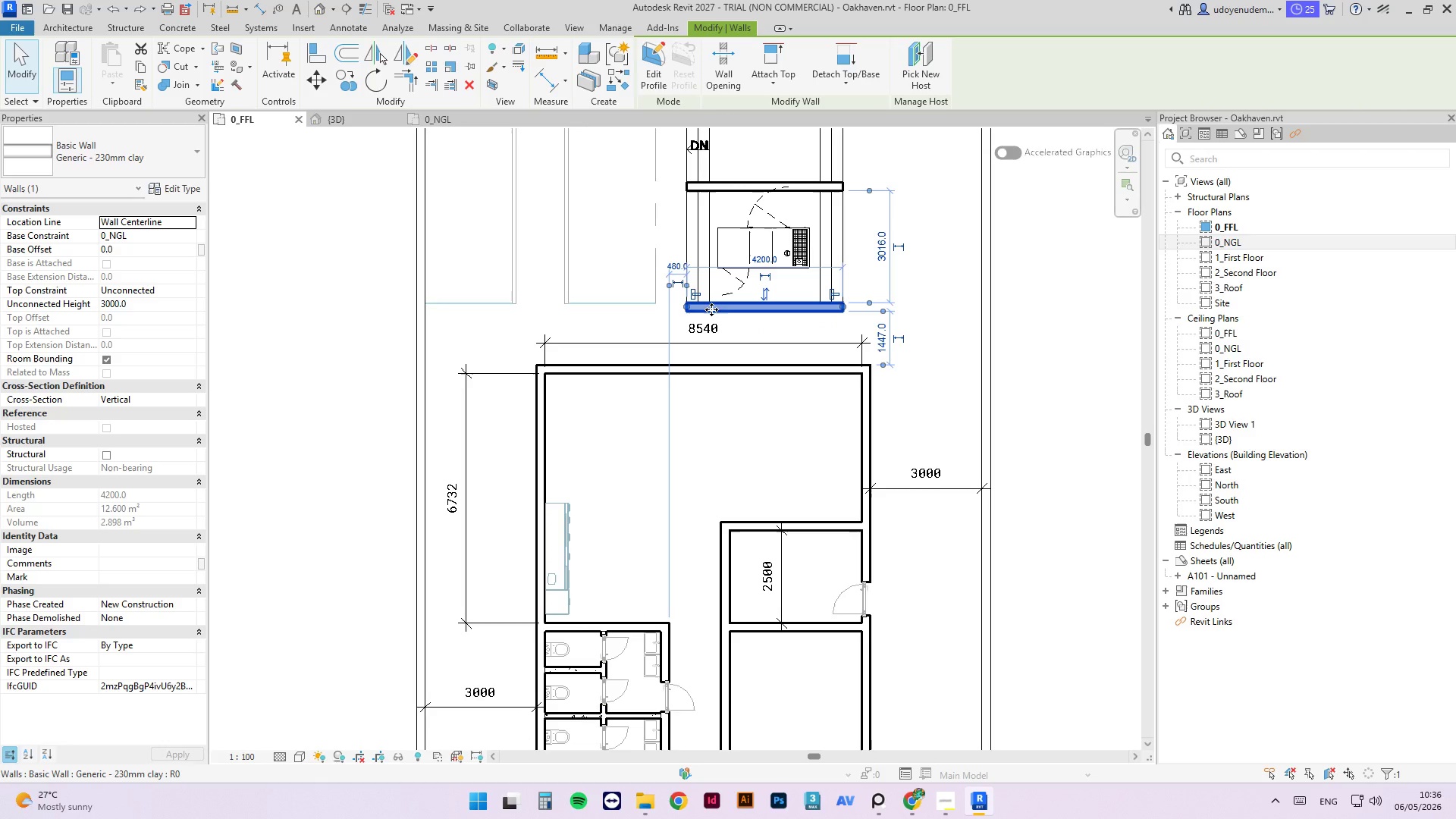 
key(Delete)
 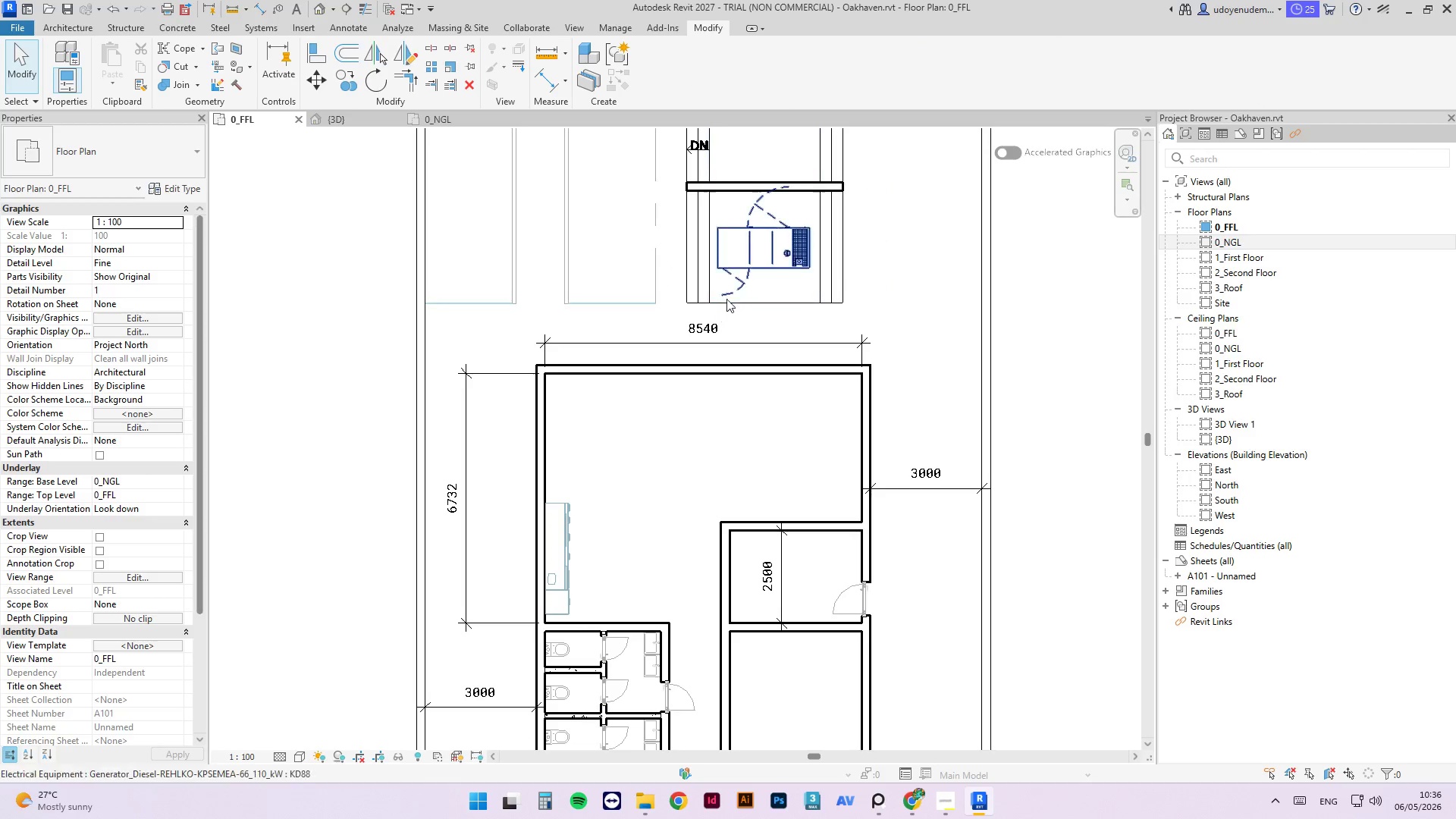 
key(Control+Z)
 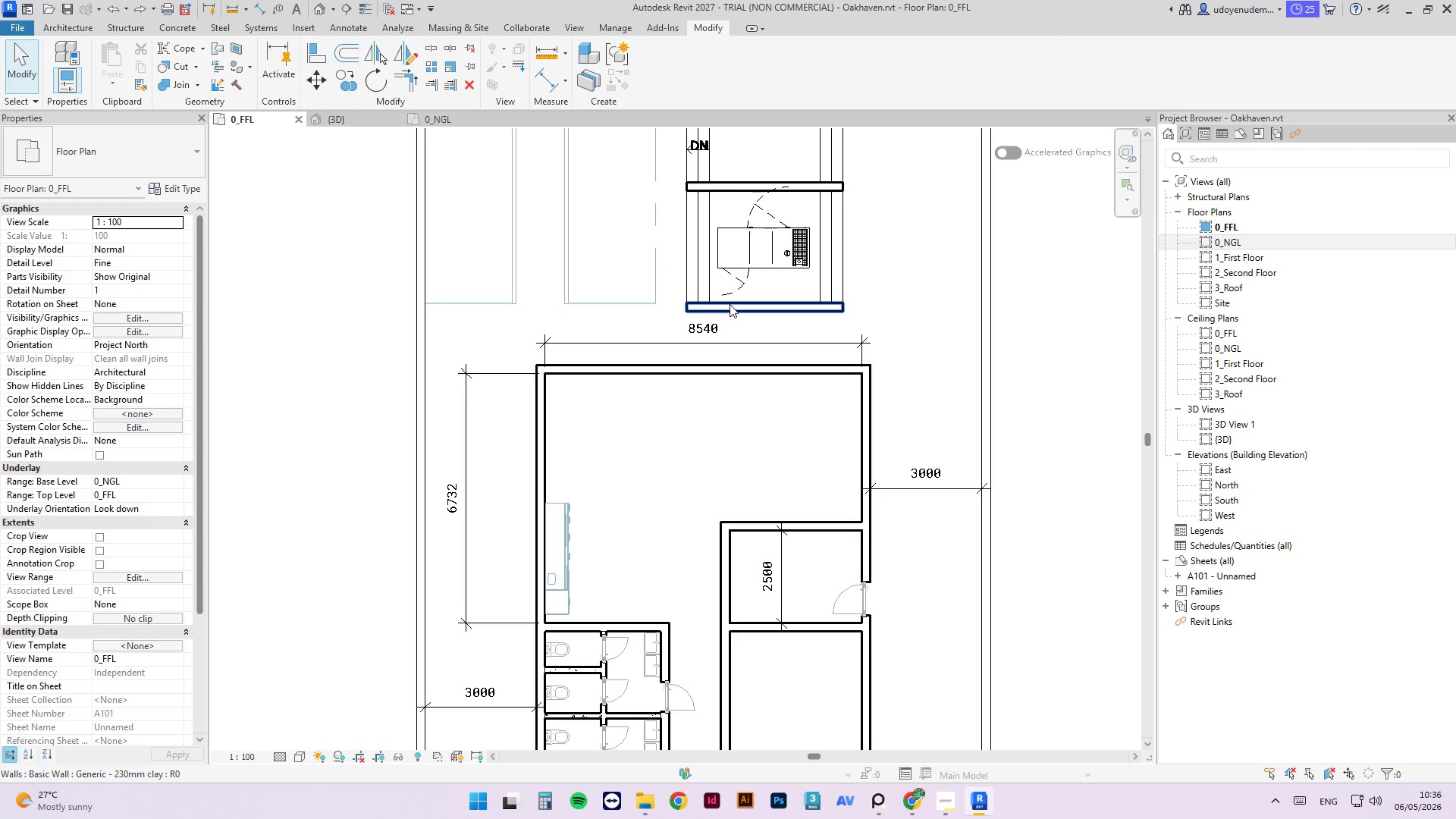 
scroll: coordinate [733, 307], scroll_direction: up, amount: 2.0
 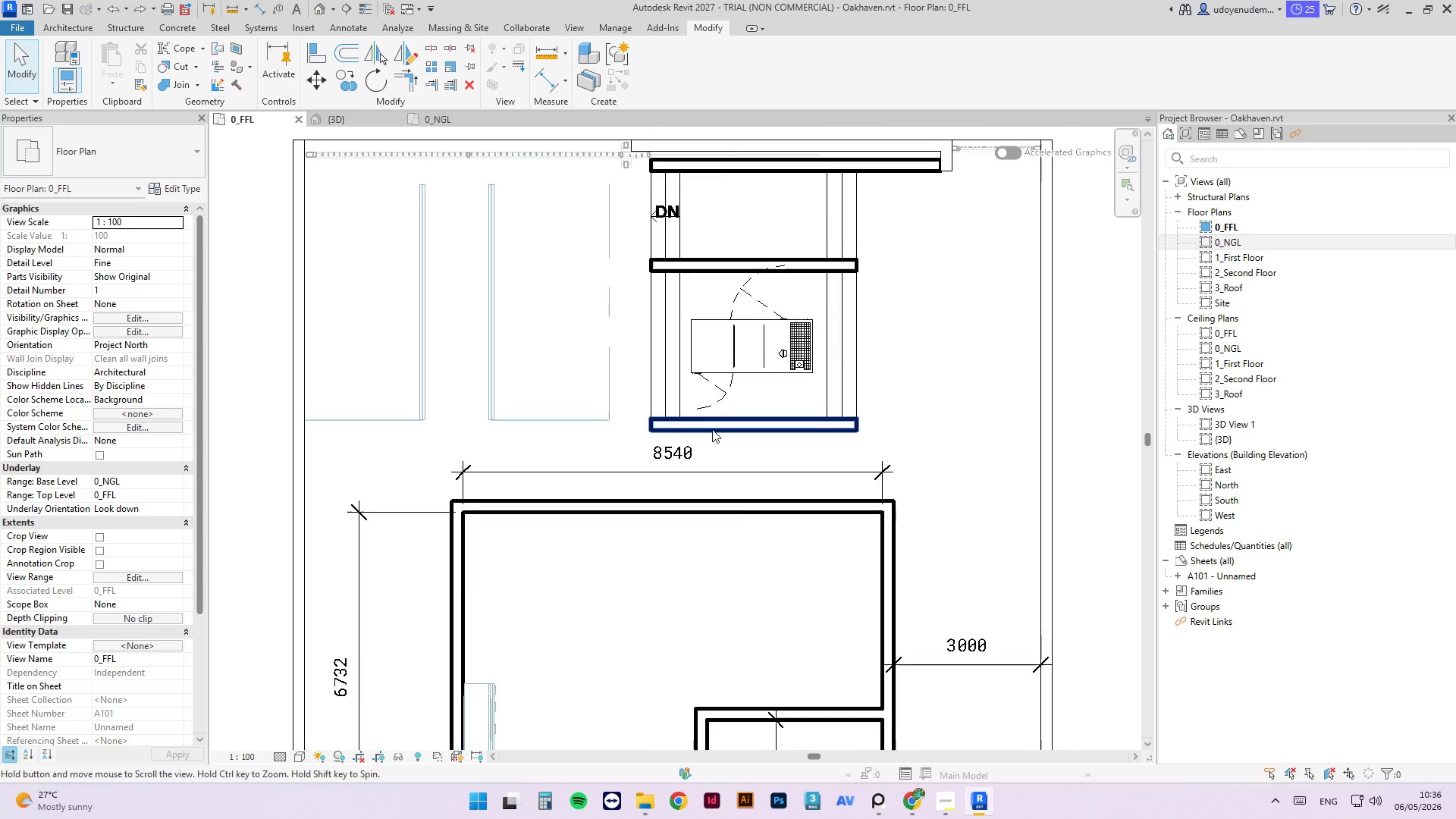 
scroll: coordinate [713, 423], scroll_direction: down, amount: 5.0
 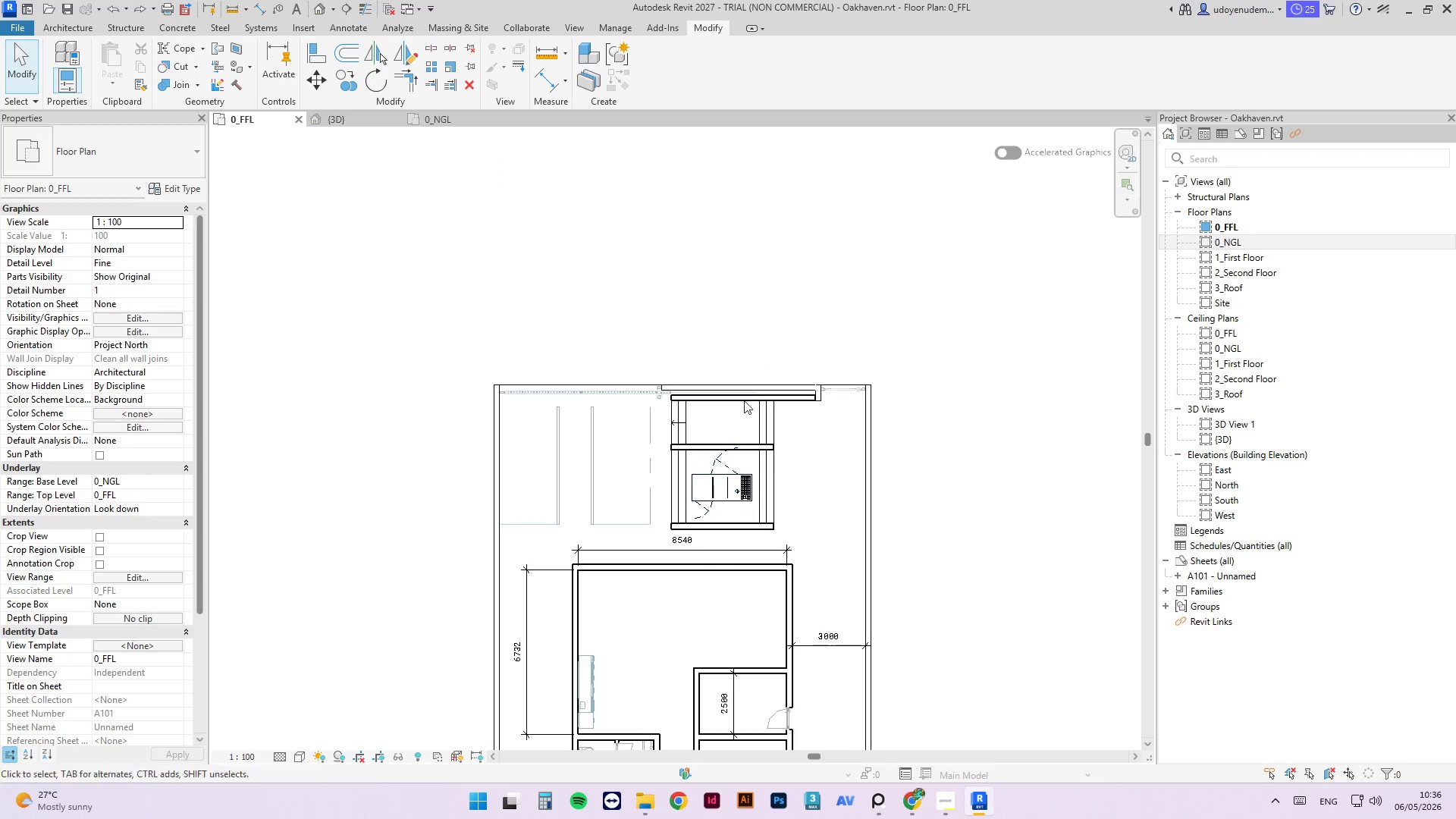 
scroll: coordinate [753, 380], scroll_direction: up, amount: 1.0
 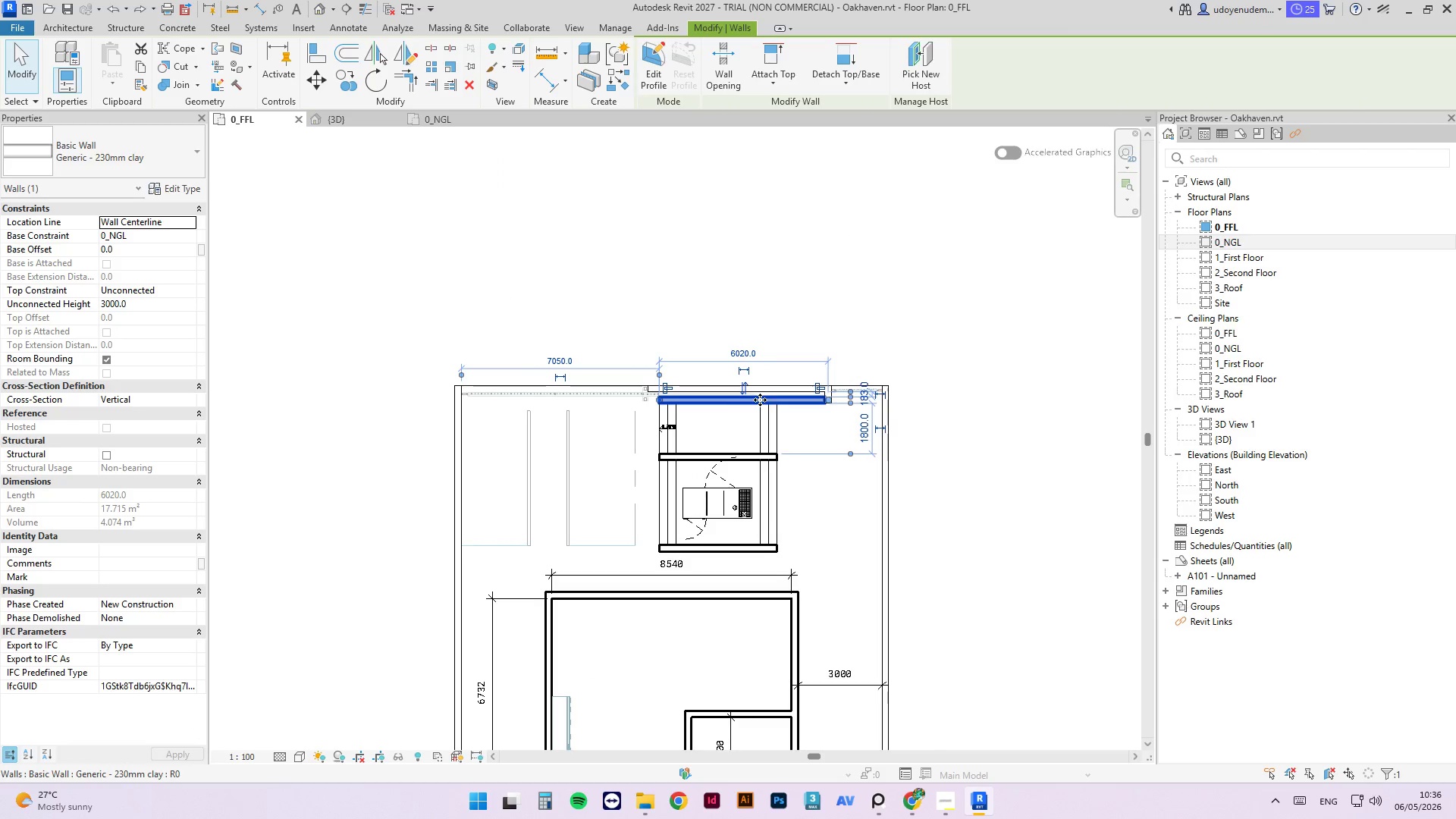 
key(Delete)
 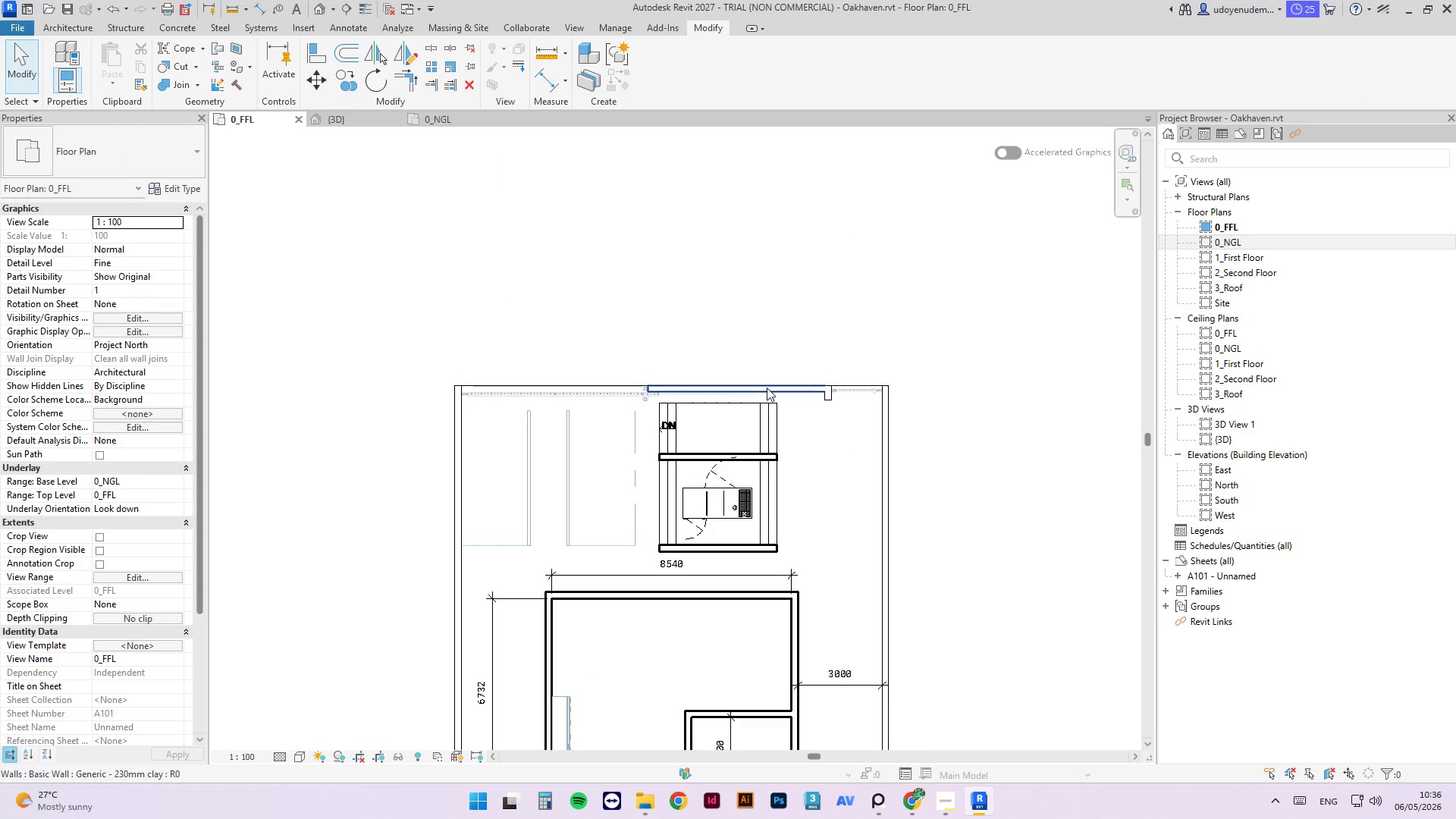 
key(Control+Z)
 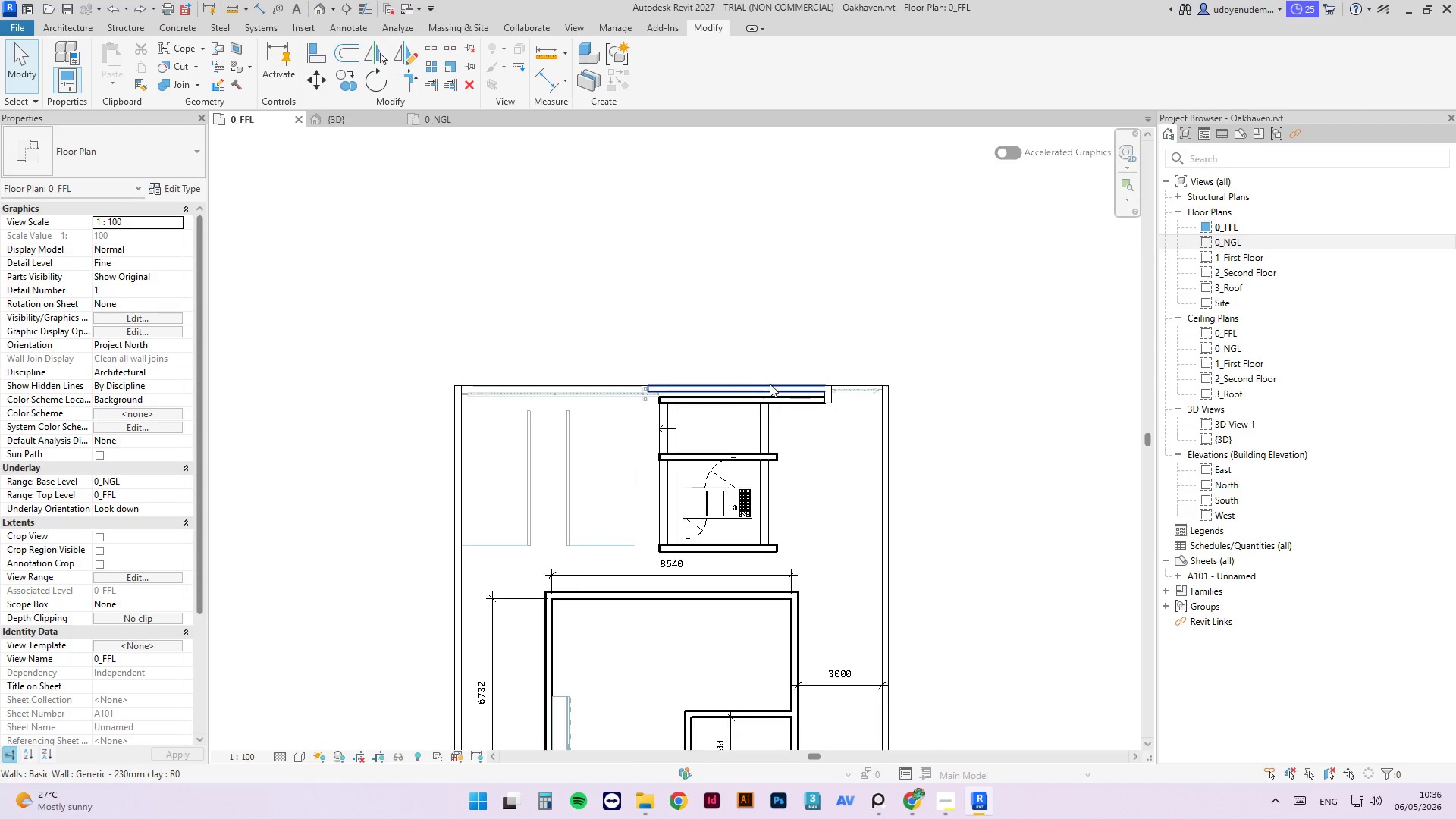 
scroll: coordinate [877, 515], scroll_direction: down, amount: 5.0
 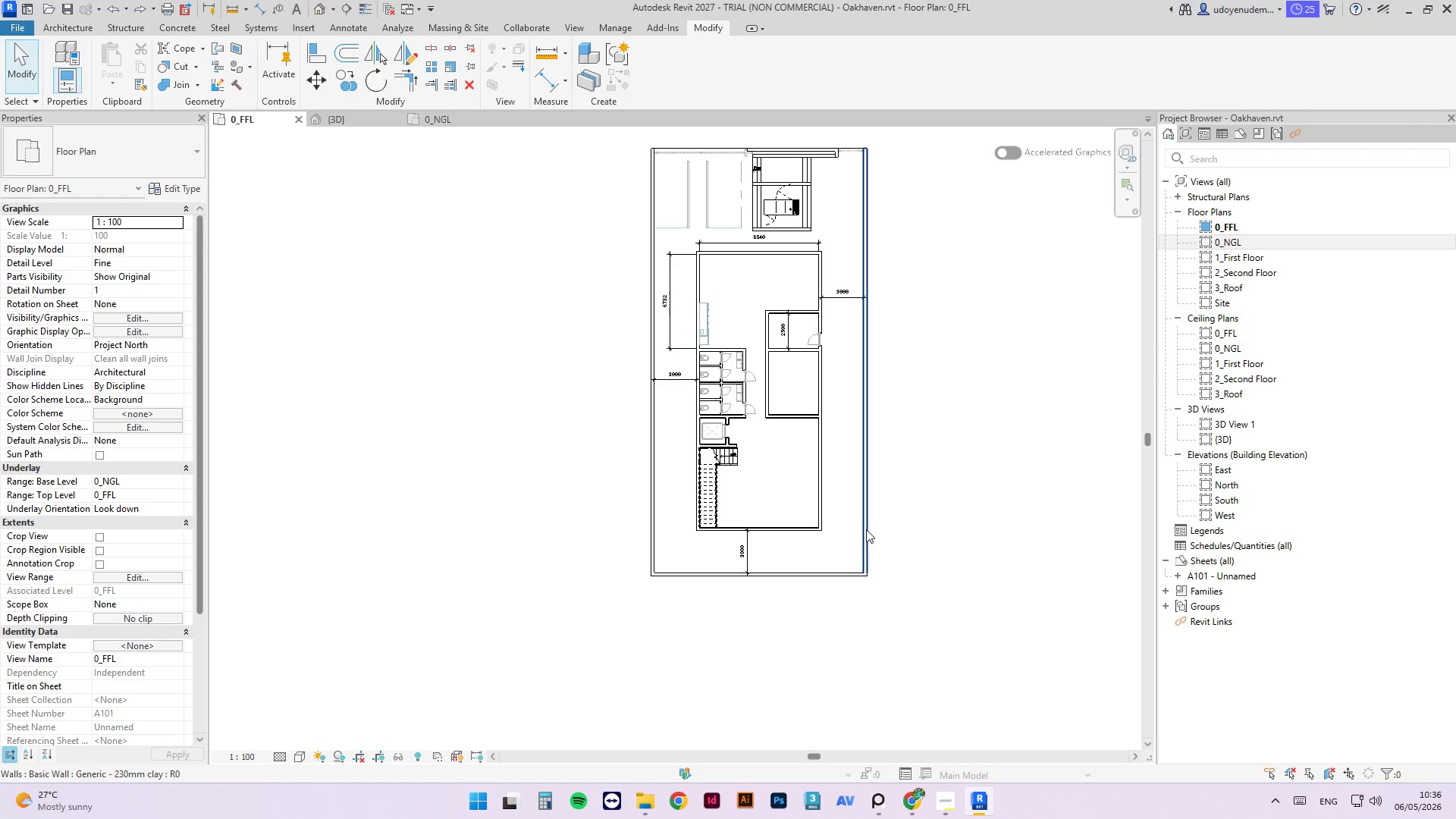 
left_click([866, 529])
 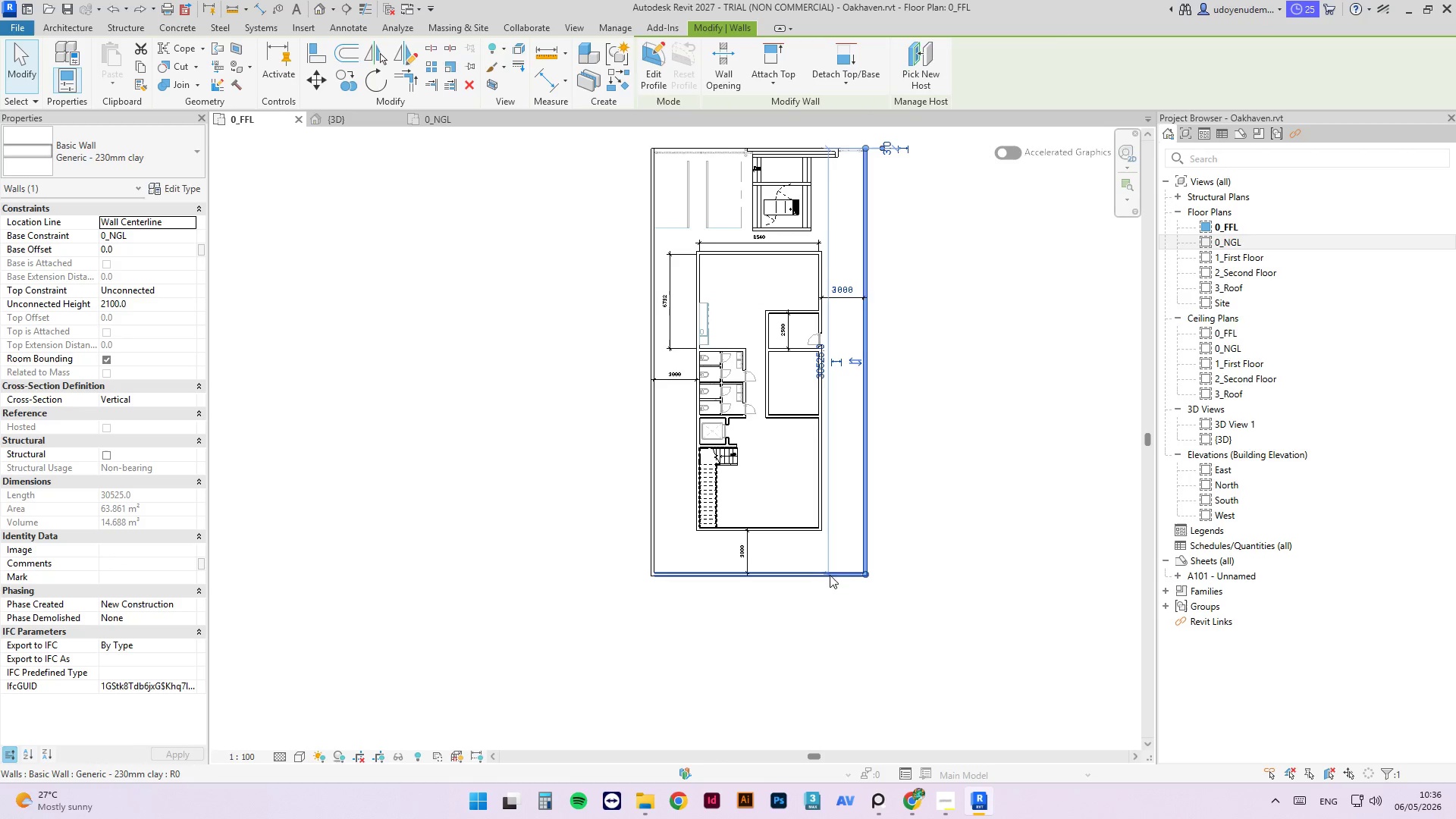 
hold_key(key=ControlLeft, duration=1.34)
left_click([822, 572])
 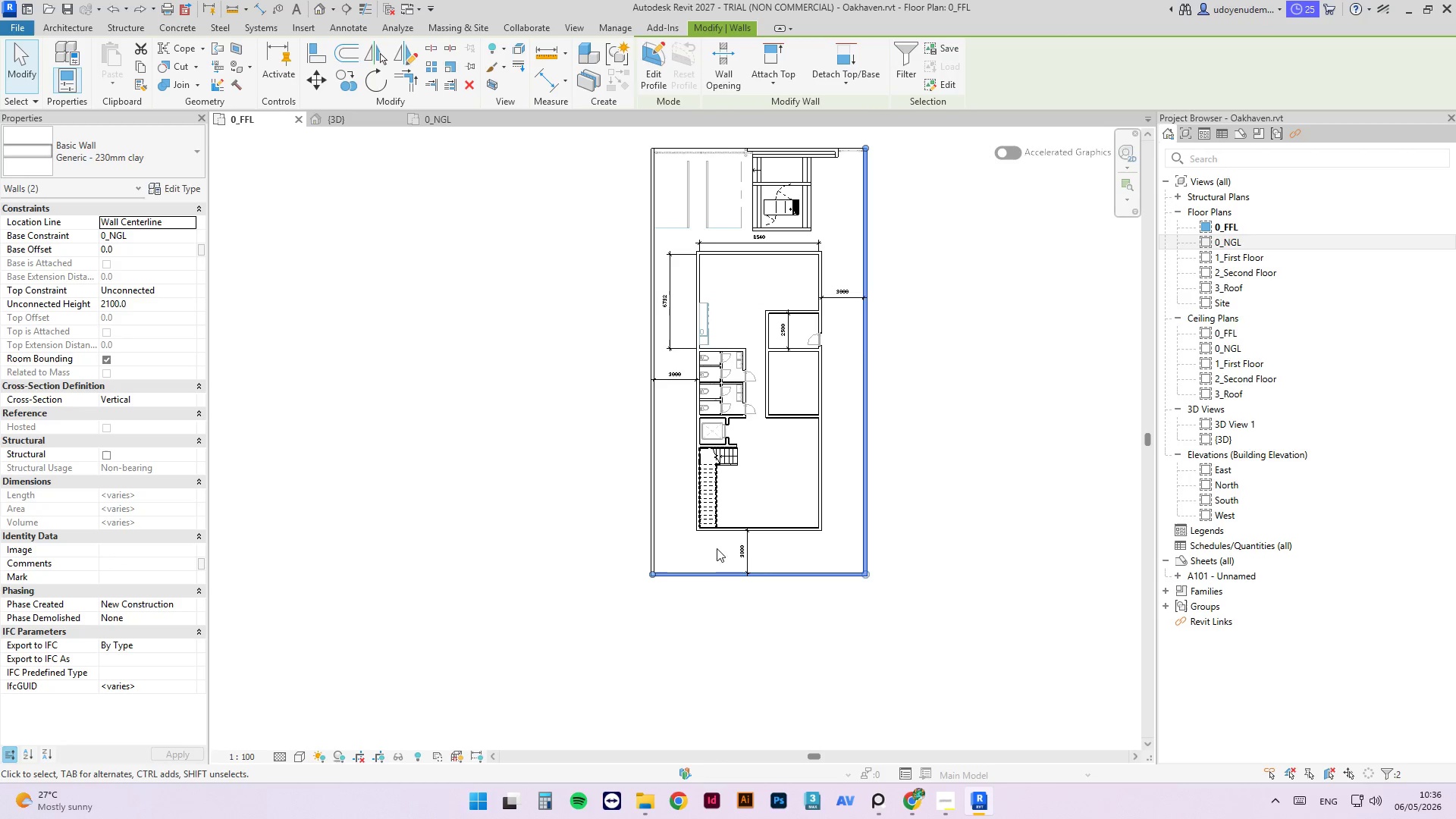 
hold_key(key=ControlLeft, duration=1.06)
left_click([648, 544])
 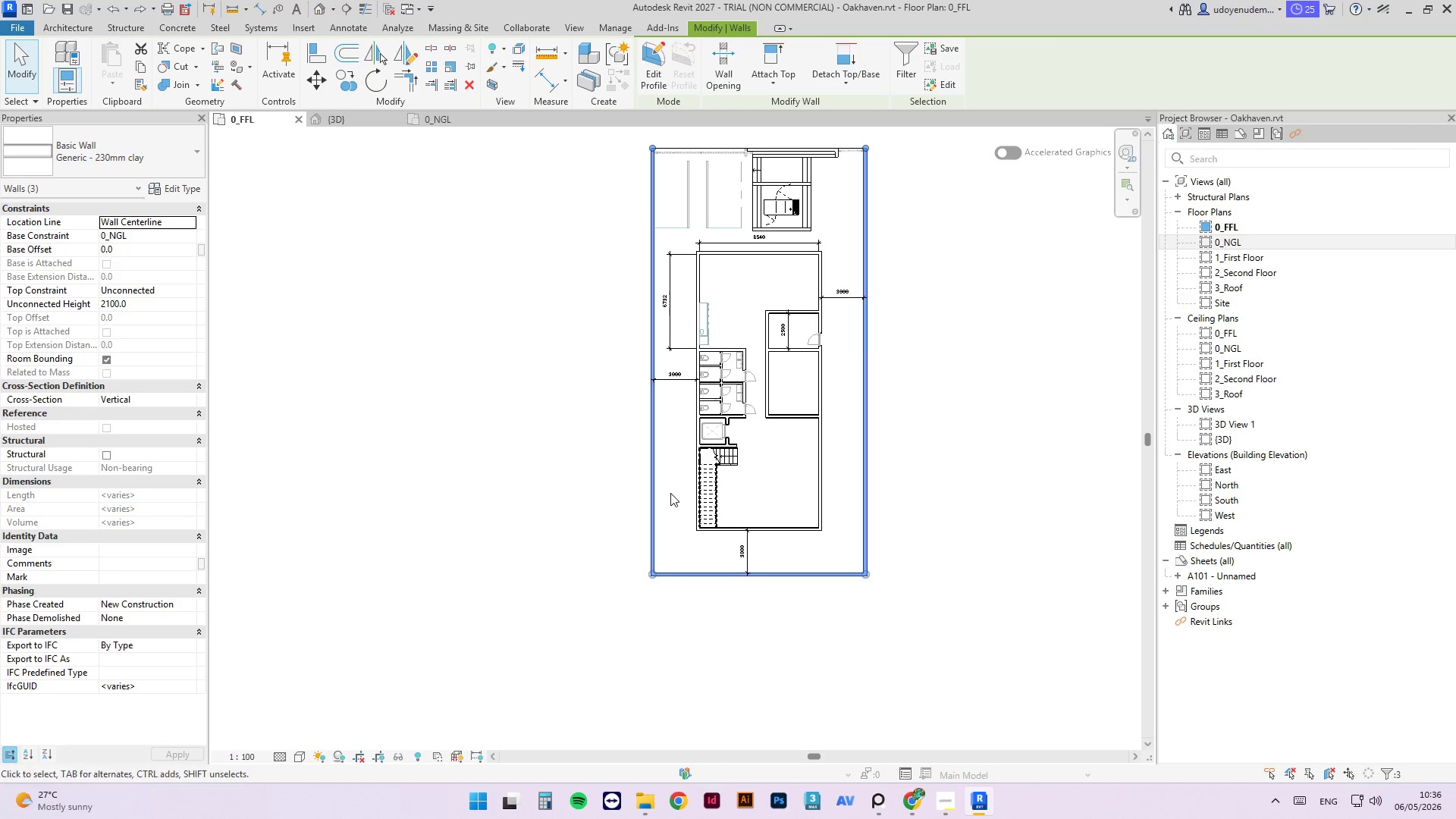 
scroll: coordinate [672, 471], scroll_direction: down, amount: 3.0
 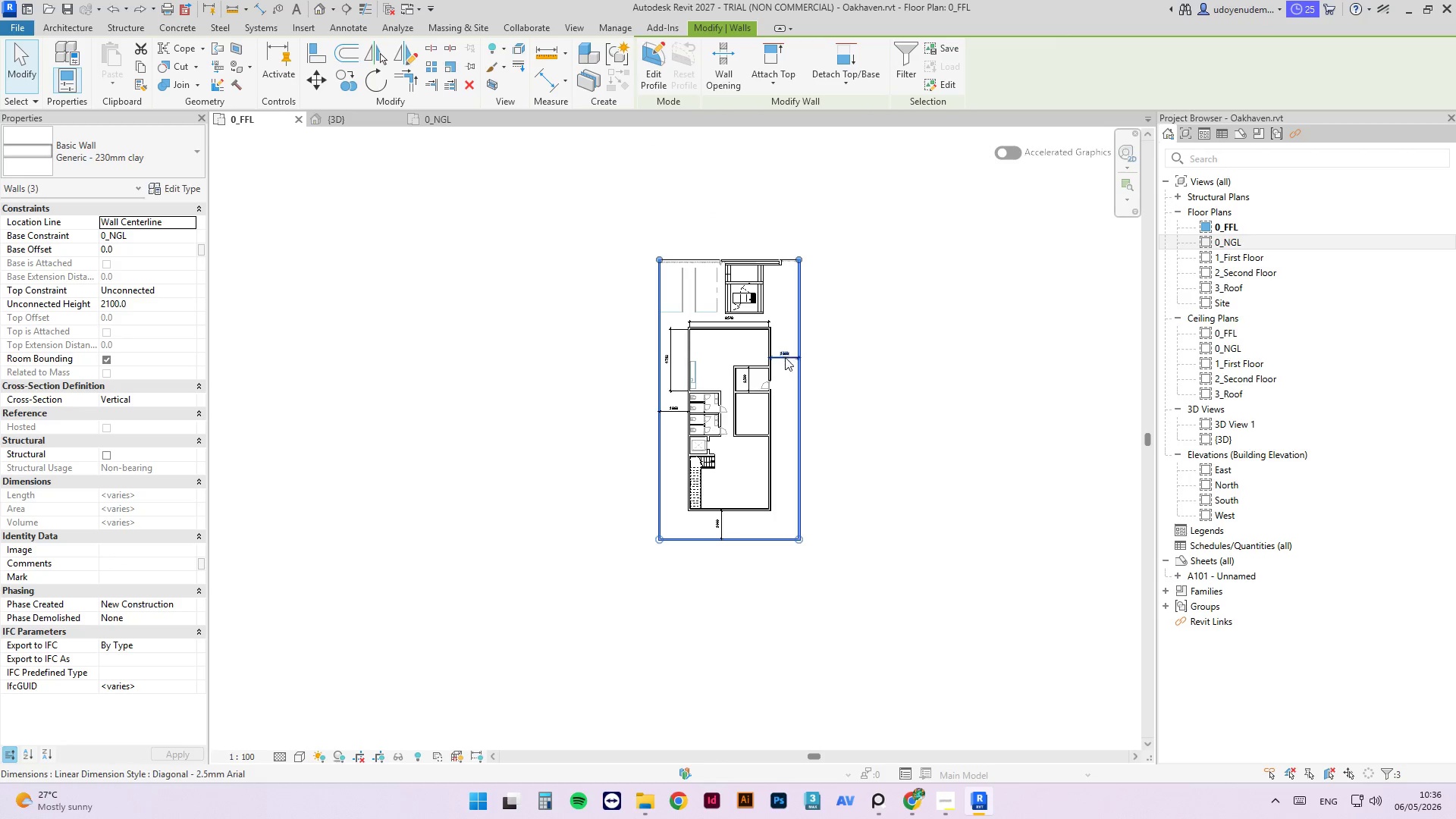 
key(Delete)
 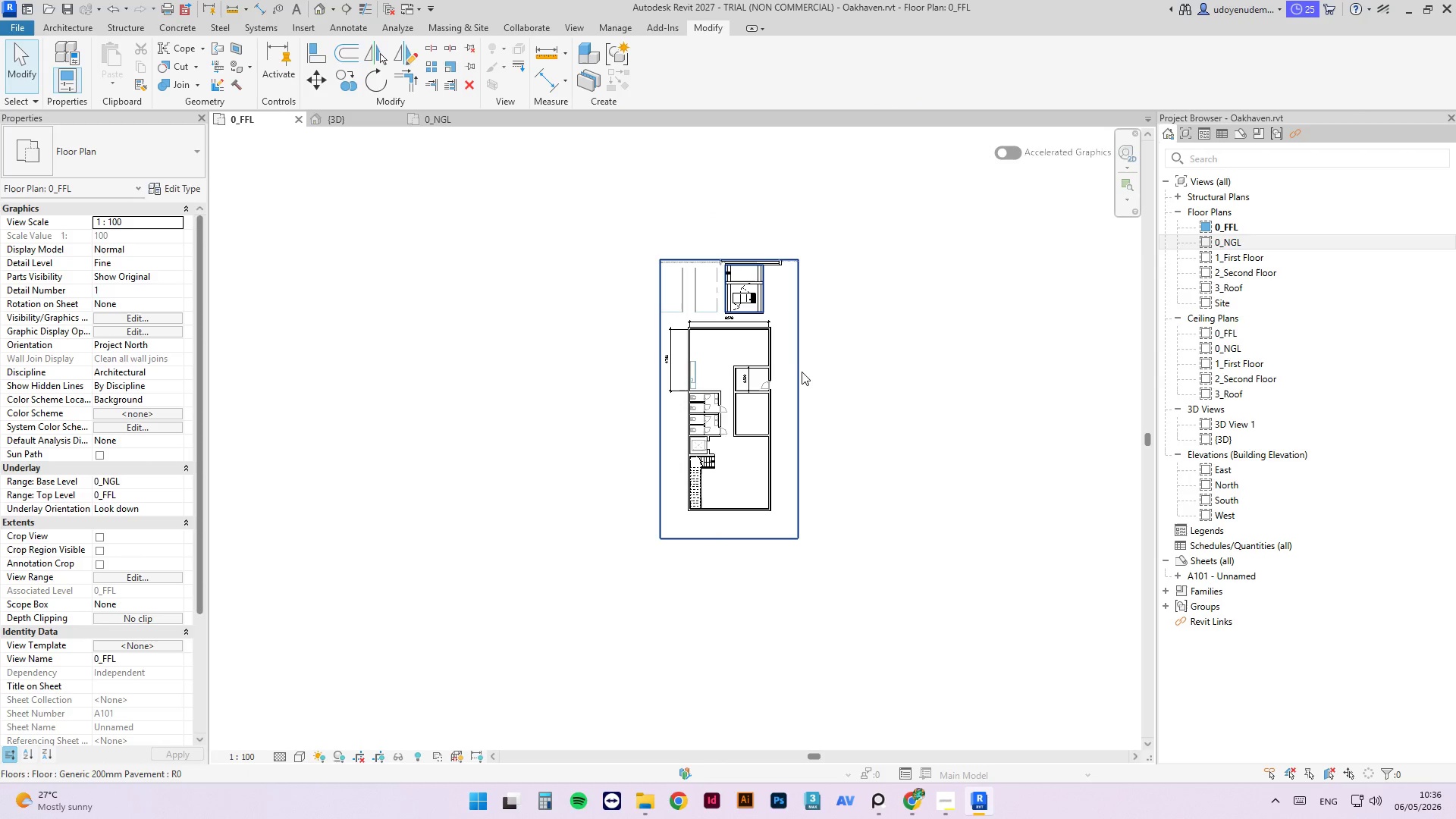 
key(Control+Z)
 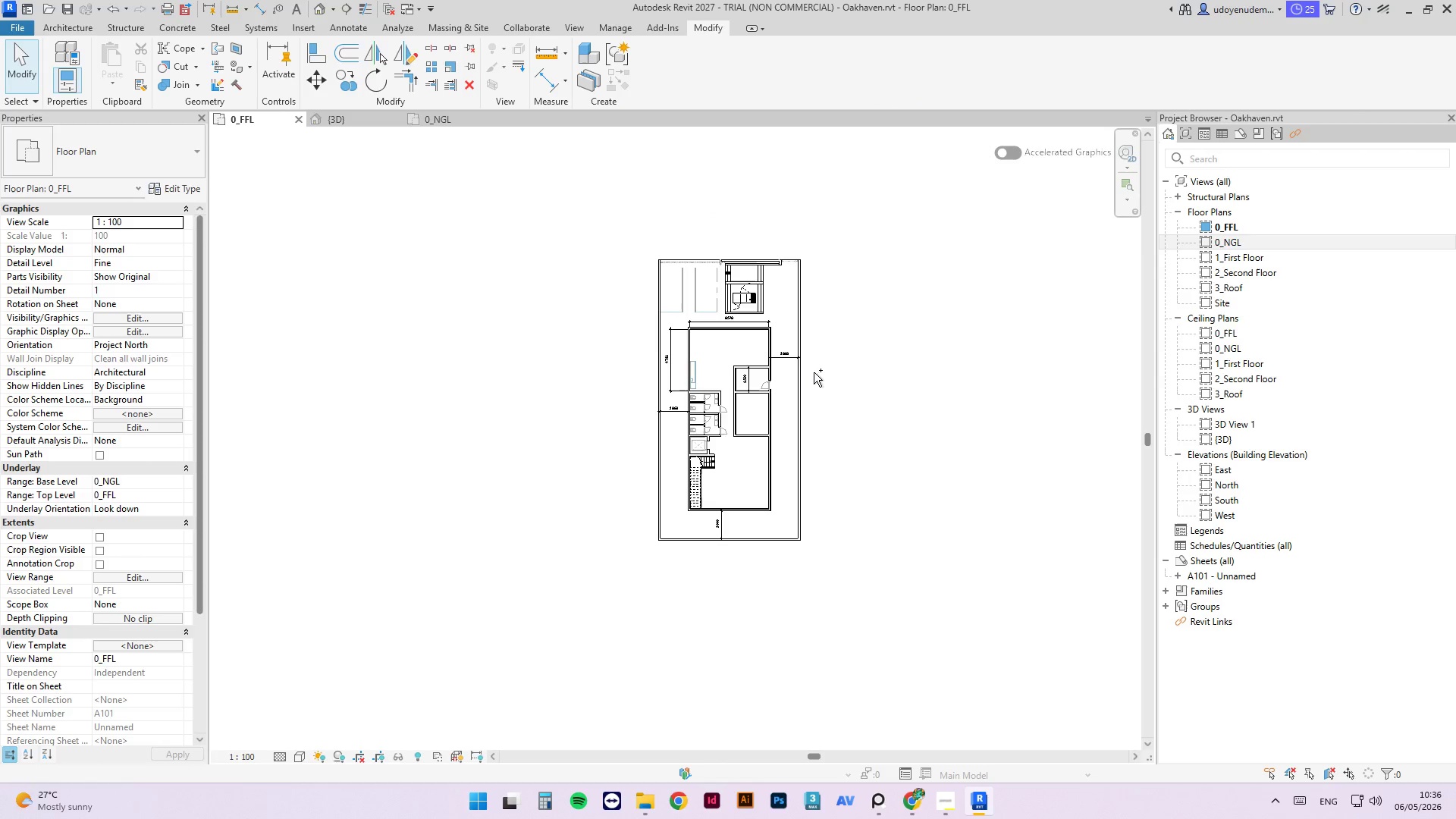 
key(Control+A)
 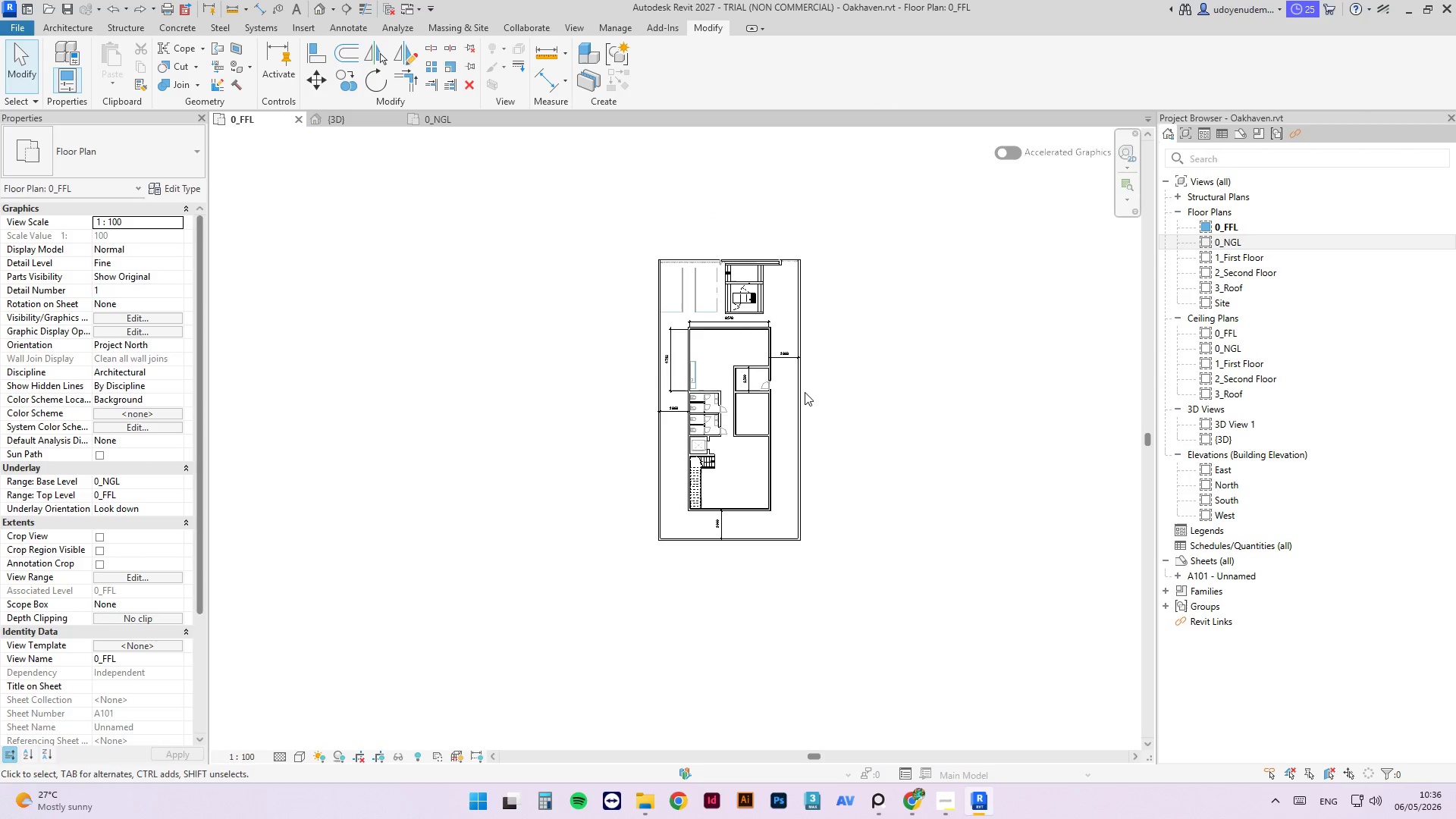 
scroll: coordinate [805, 608], scroll_direction: up, amount: 7.0
 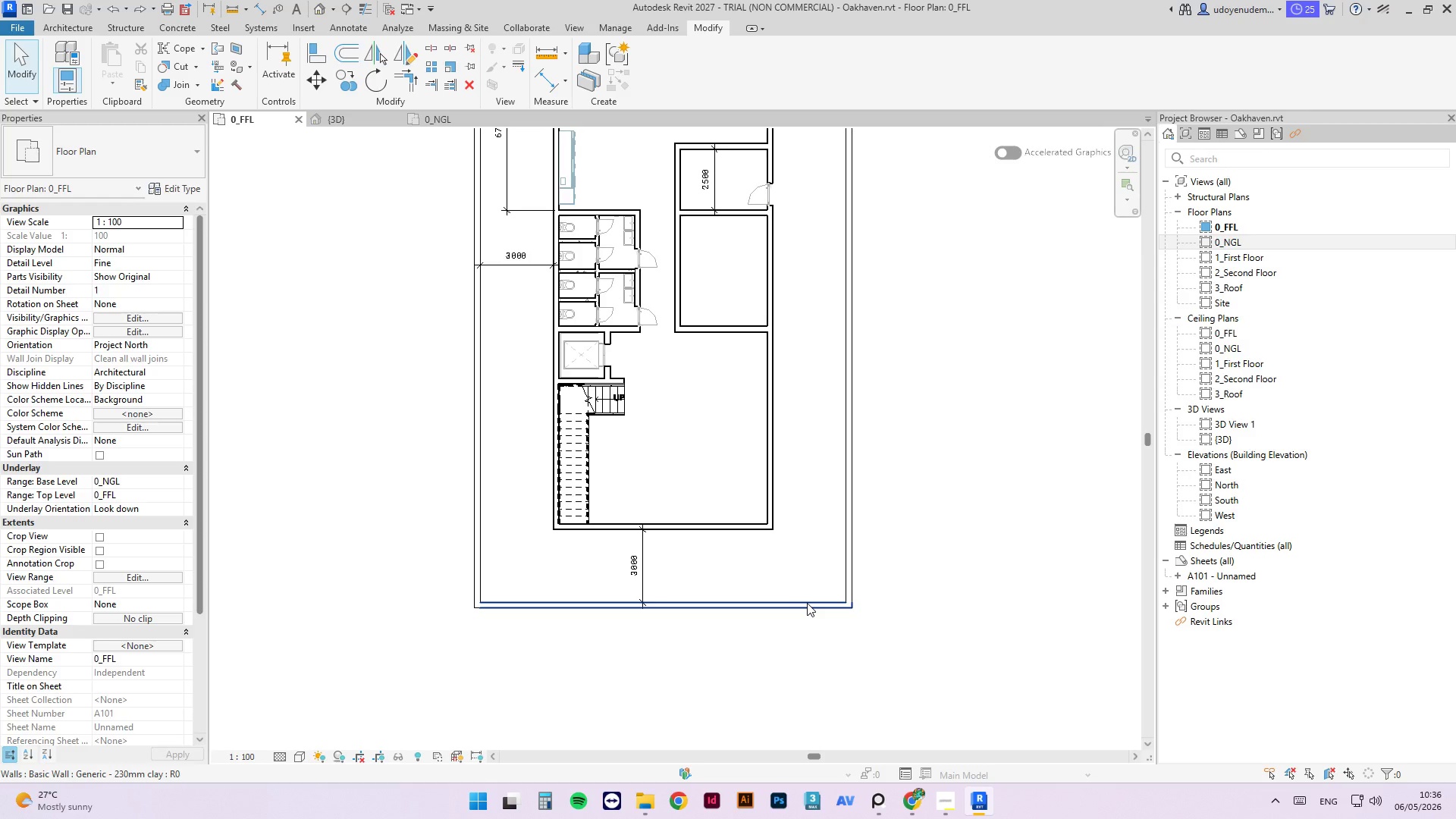 
left_click([808, 602])
 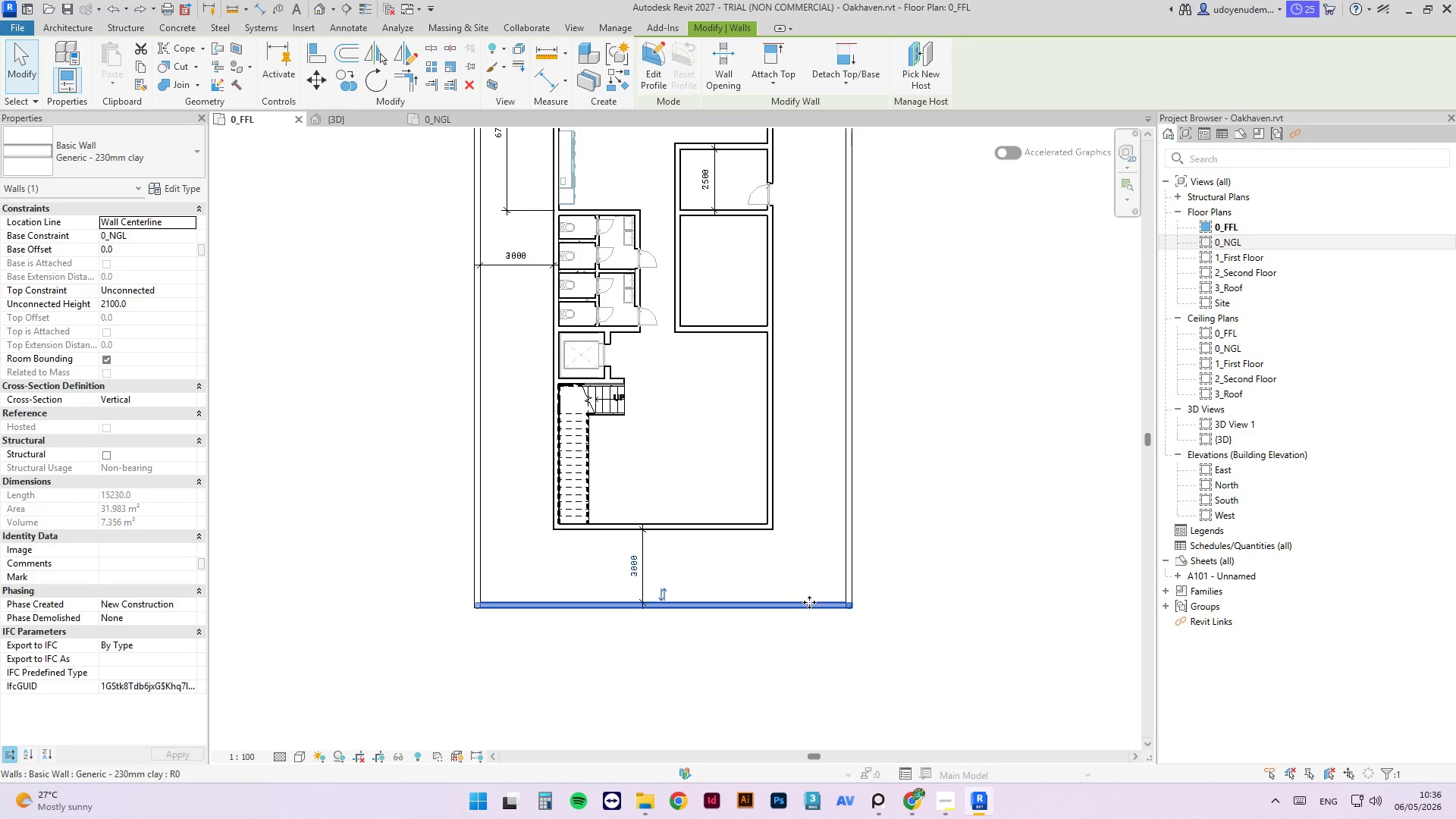 
scroll: coordinate [817, 582], scroll_direction: up, amount: 3.0
 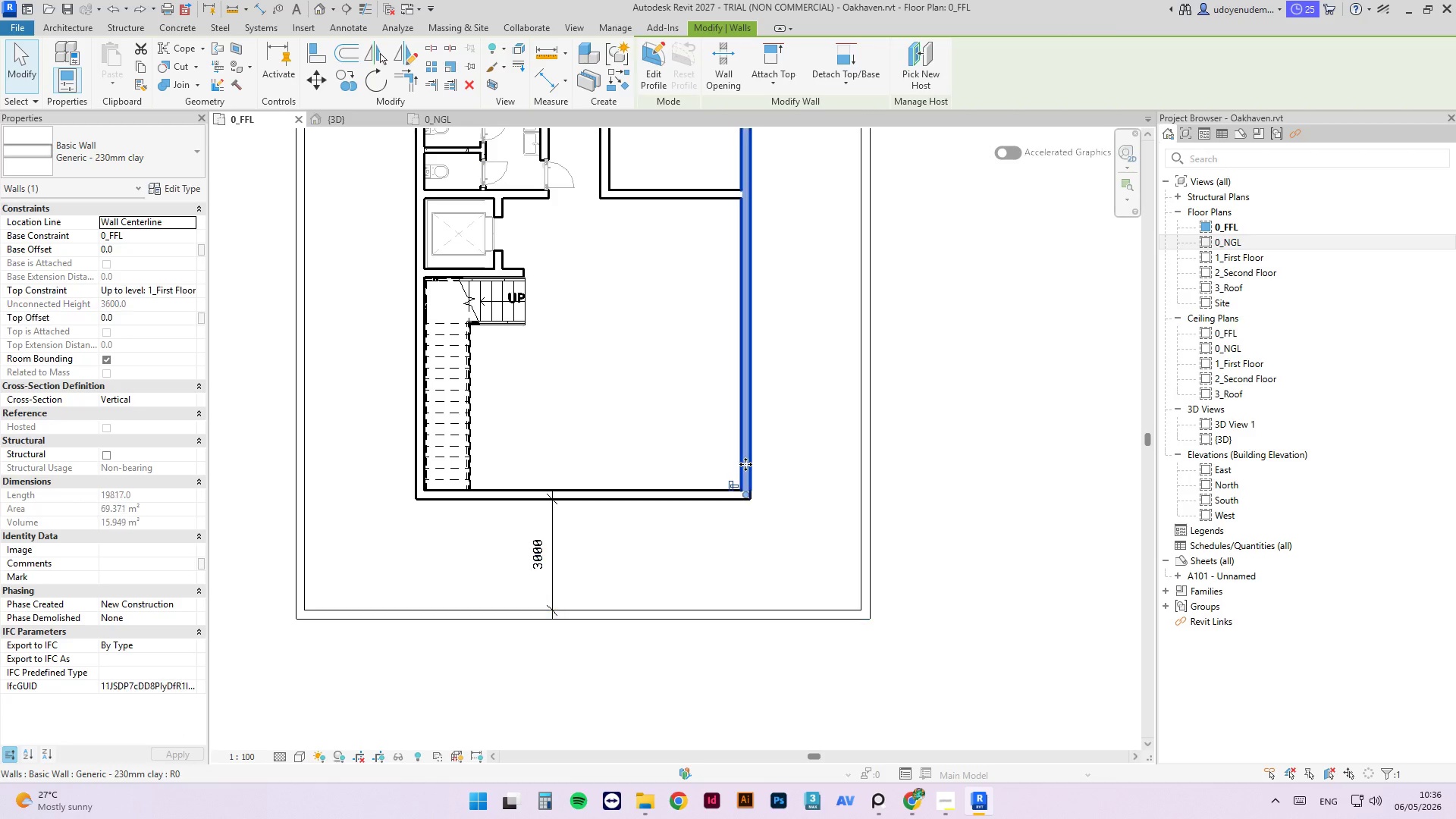 
scroll: coordinate [745, 464], scroll_direction: down, amount: 2.0
 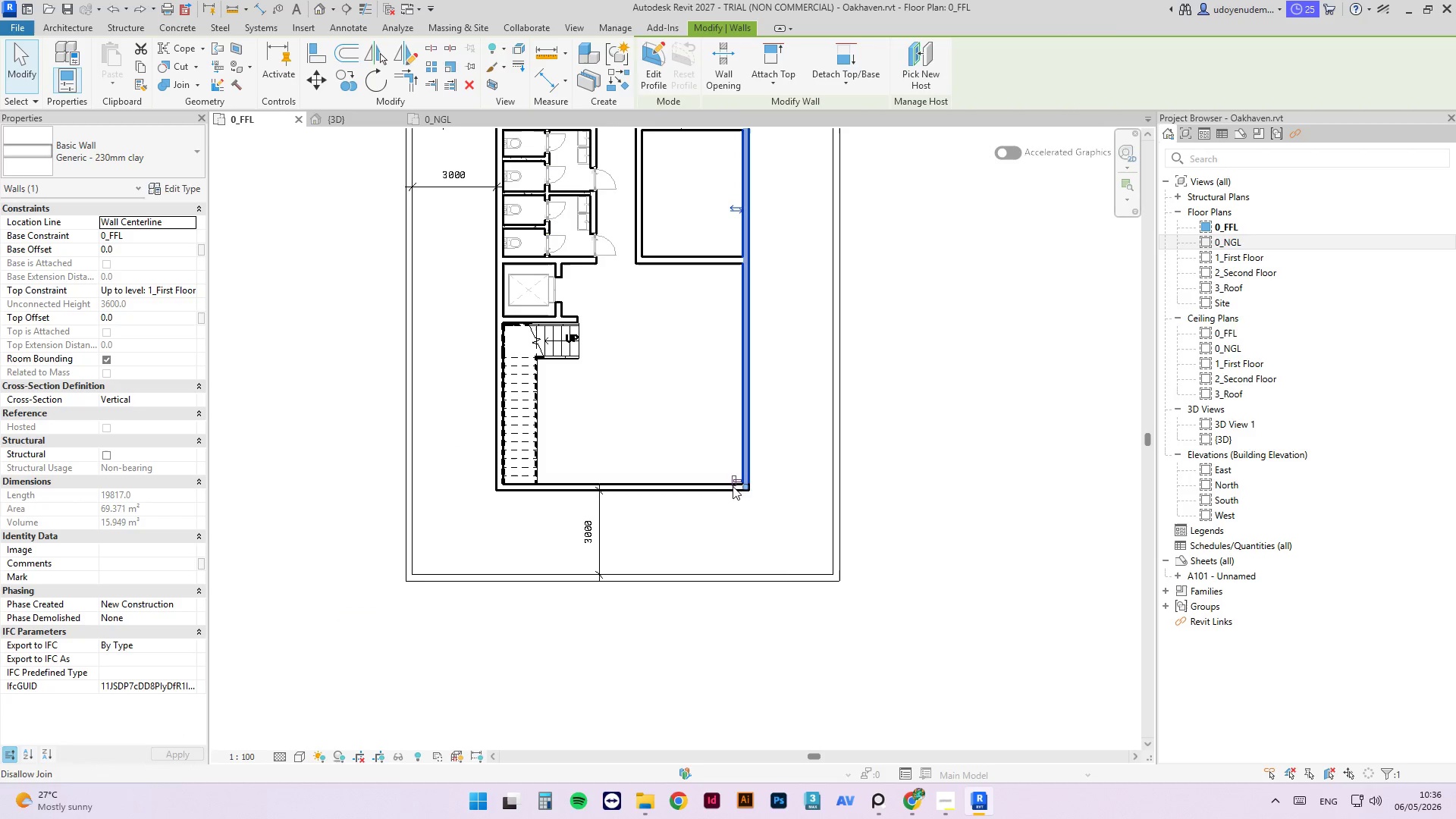 
scroll: coordinate [724, 494], scroll_direction: up, amount: 1.0
 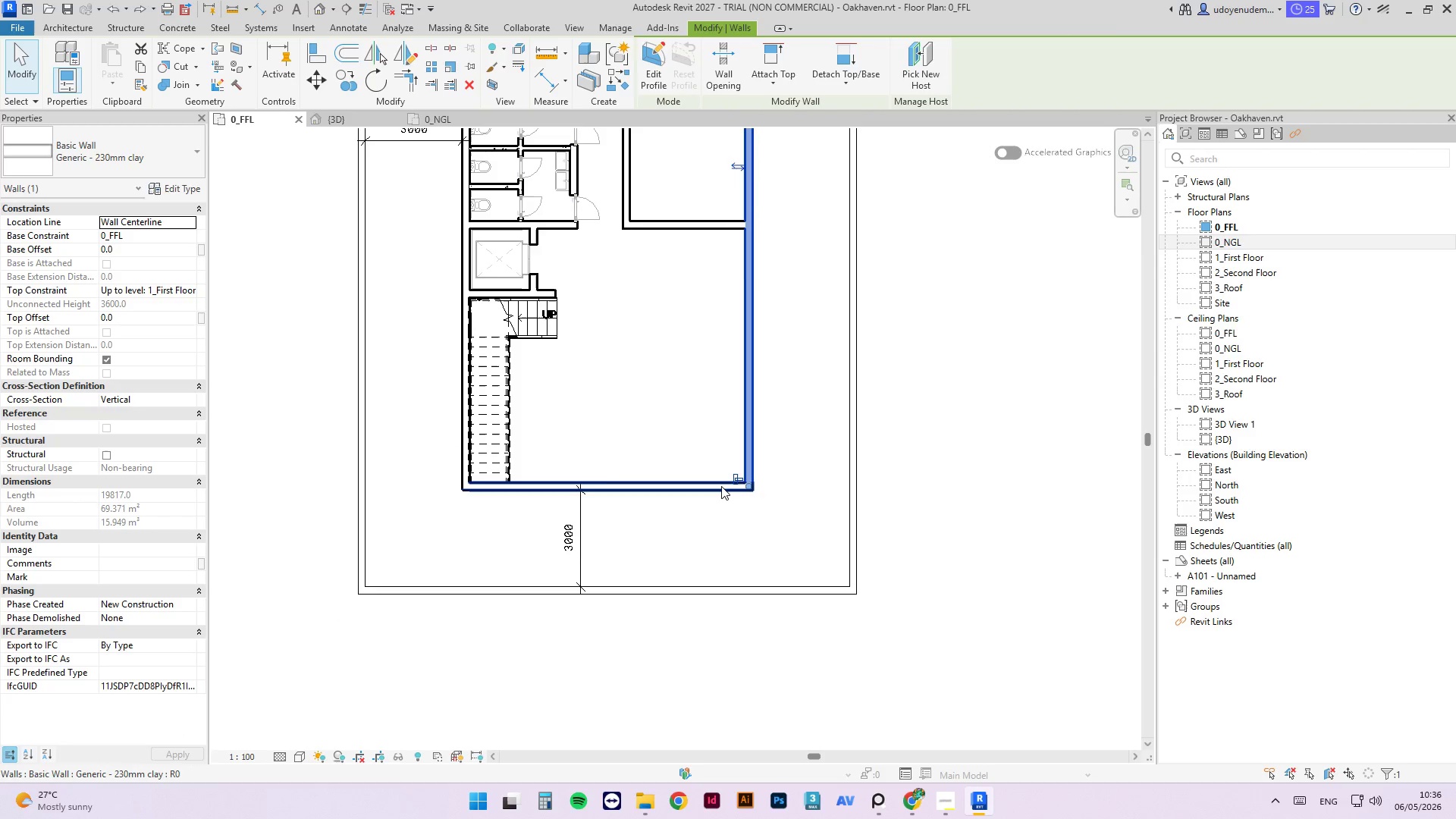 
left_click([721, 486])
 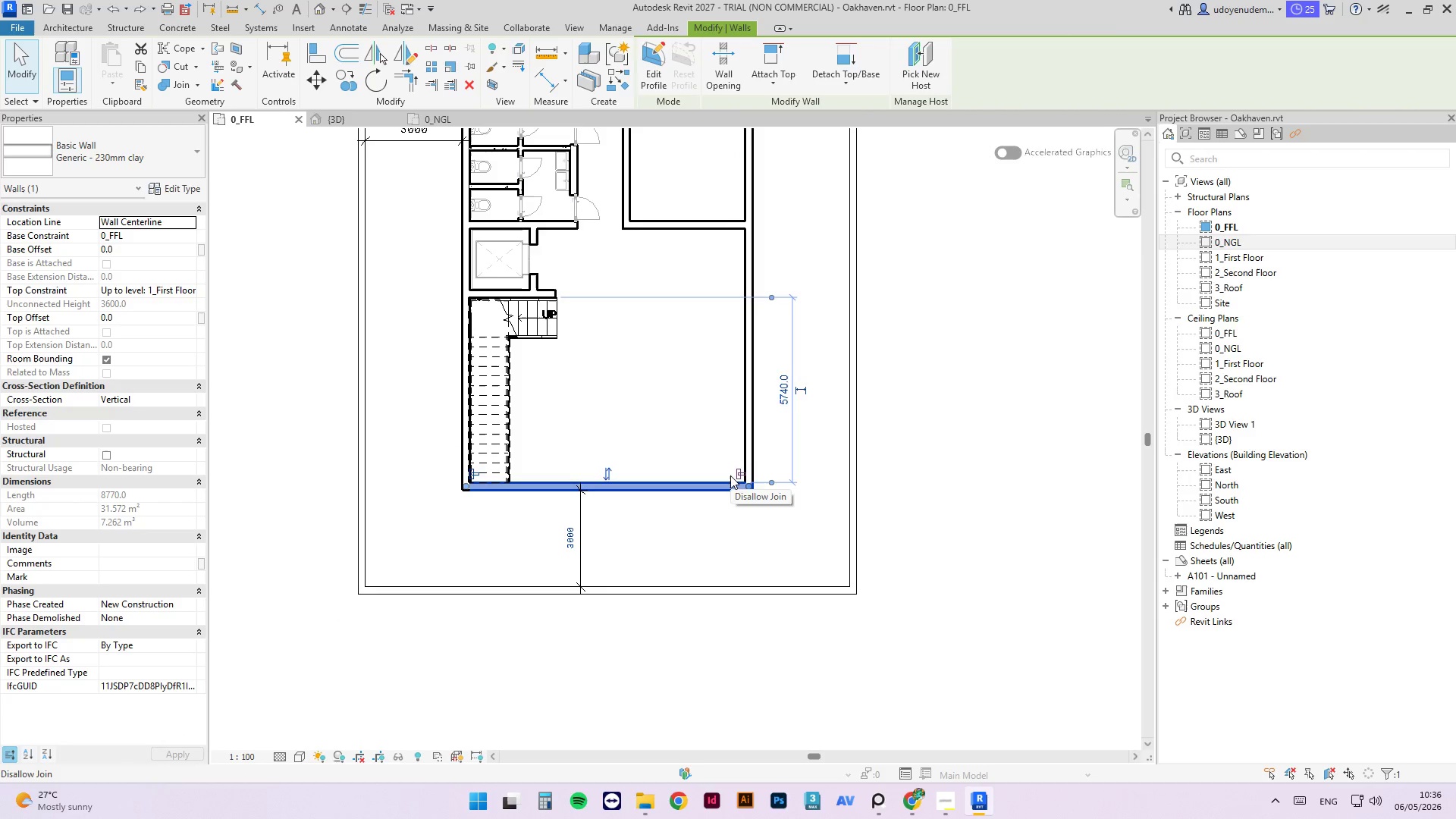 
scroll: coordinate [736, 458], scroll_direction: down, amount: 6.0
 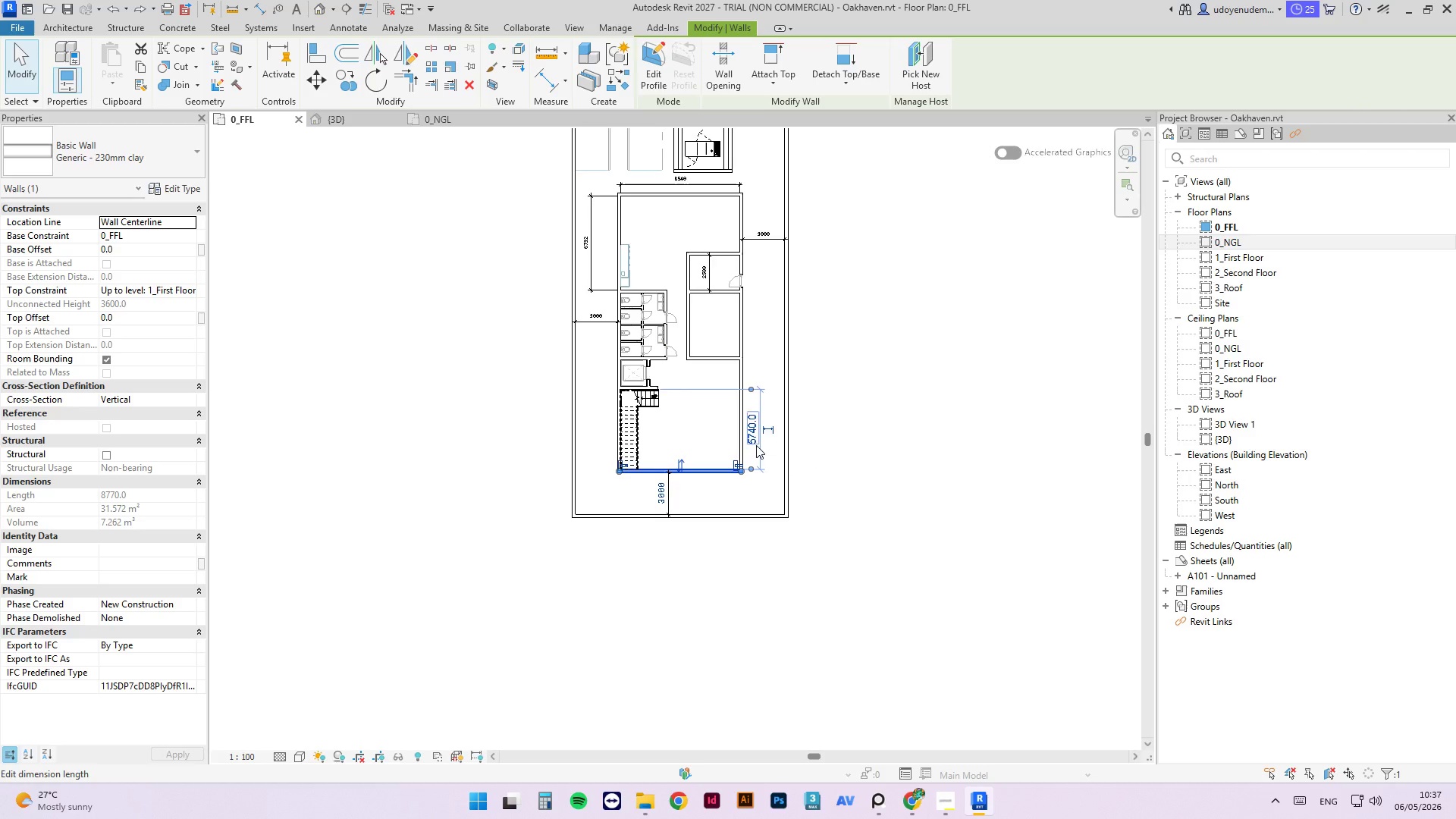 
scroll: coordinate [725, 337], scroll_direction: up, amount: 8.0
 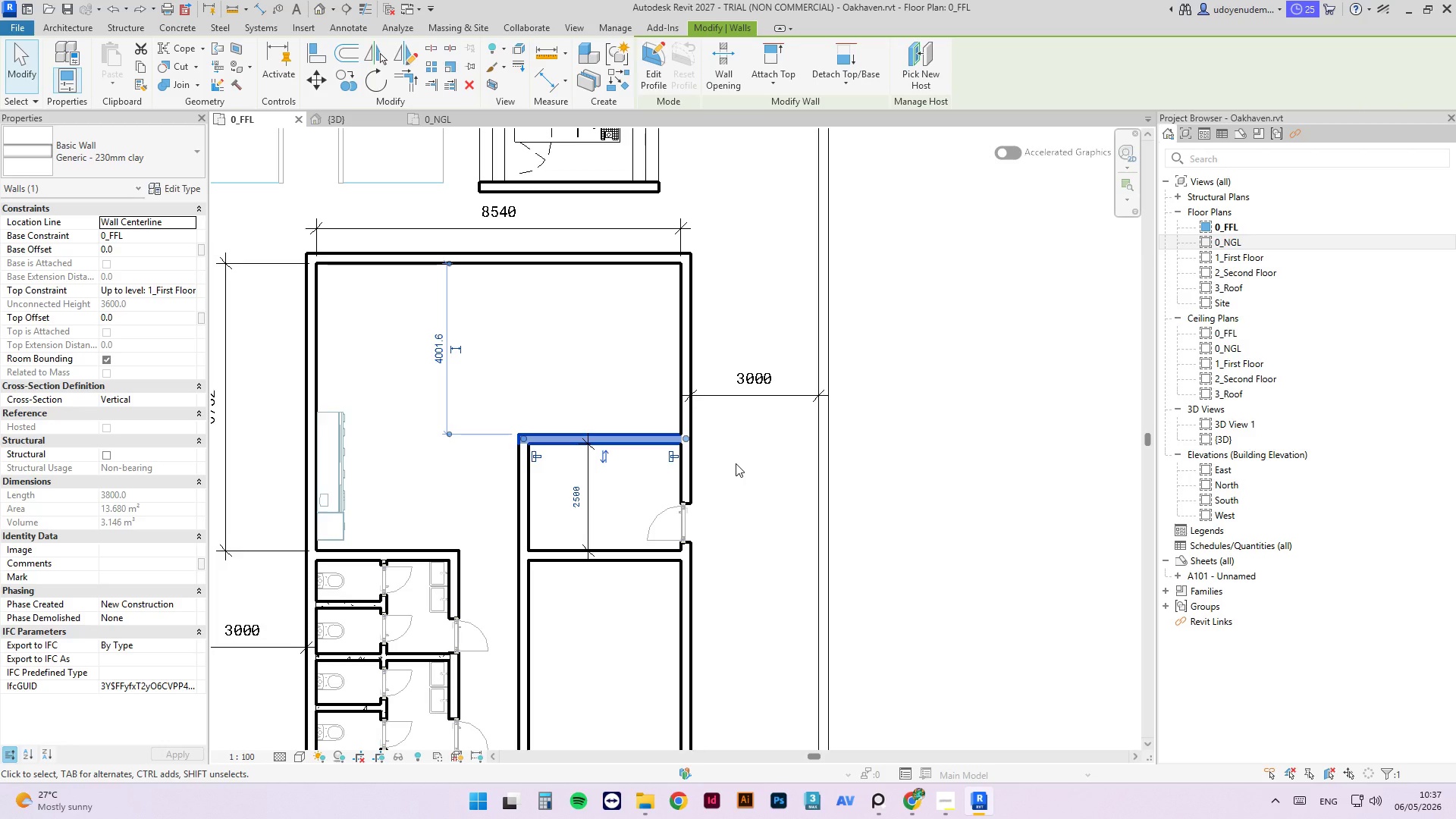 
wait(6.16)
 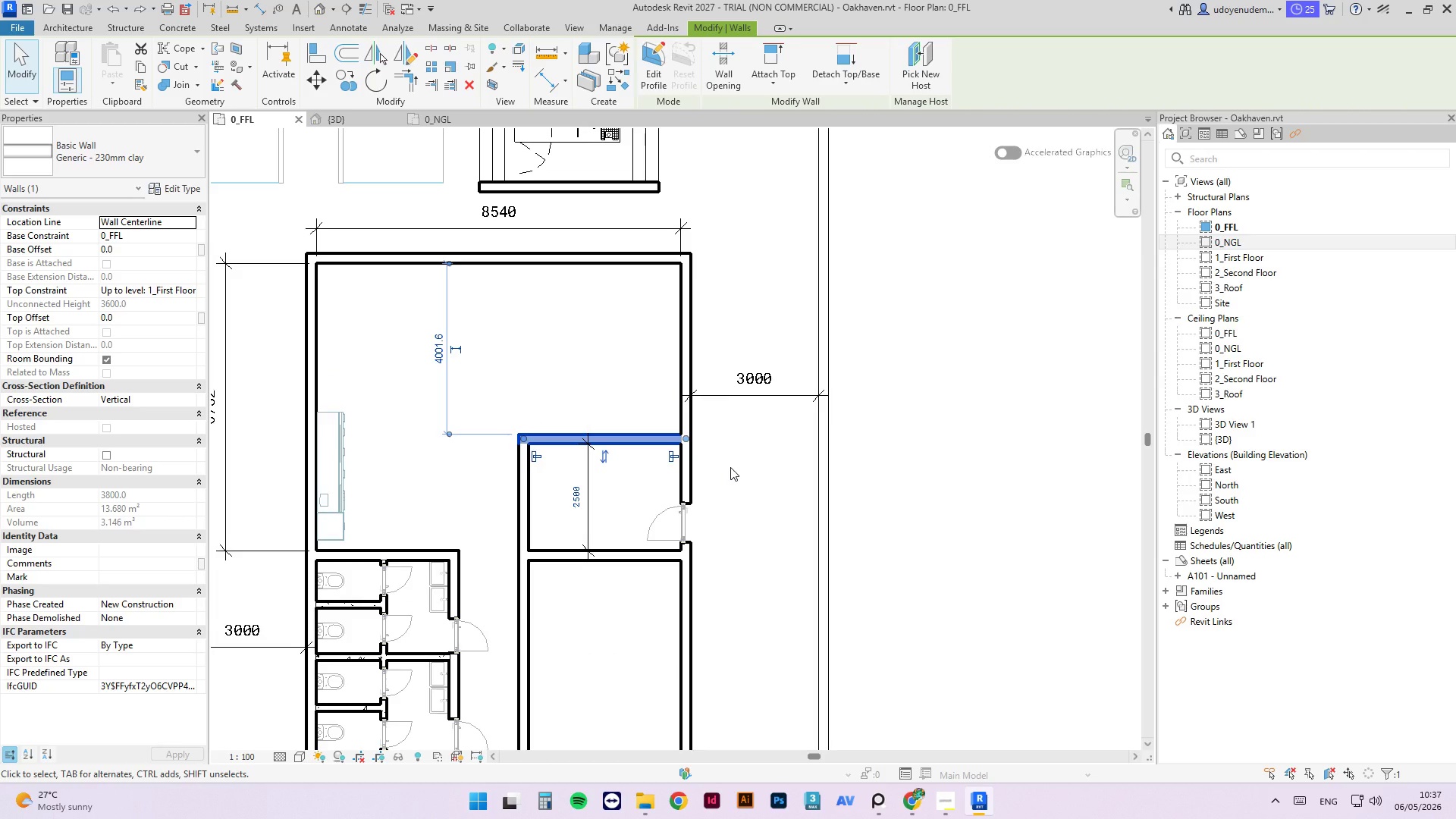 
scroll: coordinate [786, 441], scroll_direction: down, amount: 4.0
 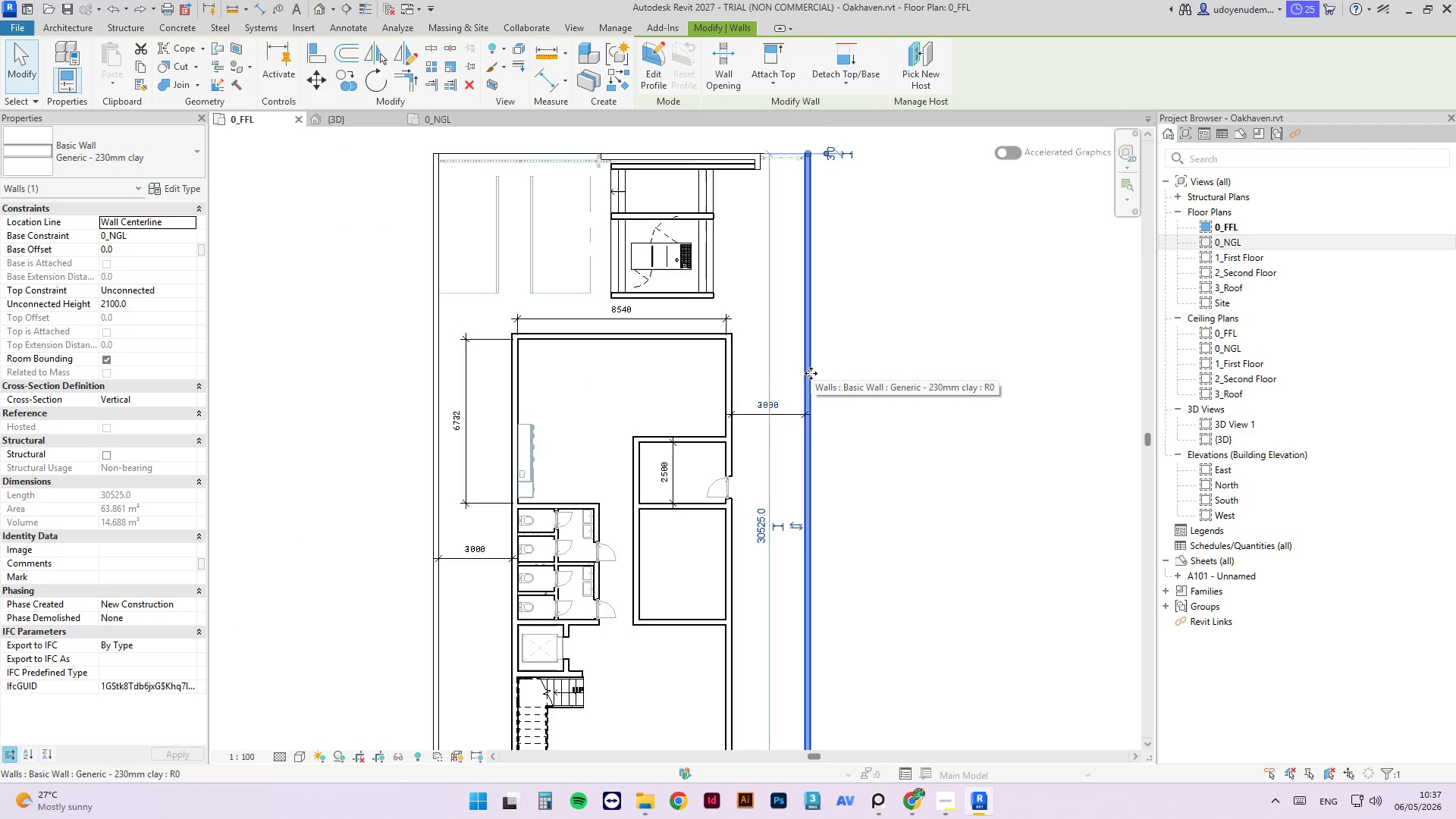 
scroll: coordinate [811, 373], scroll_direction: up, amount: 2.0
 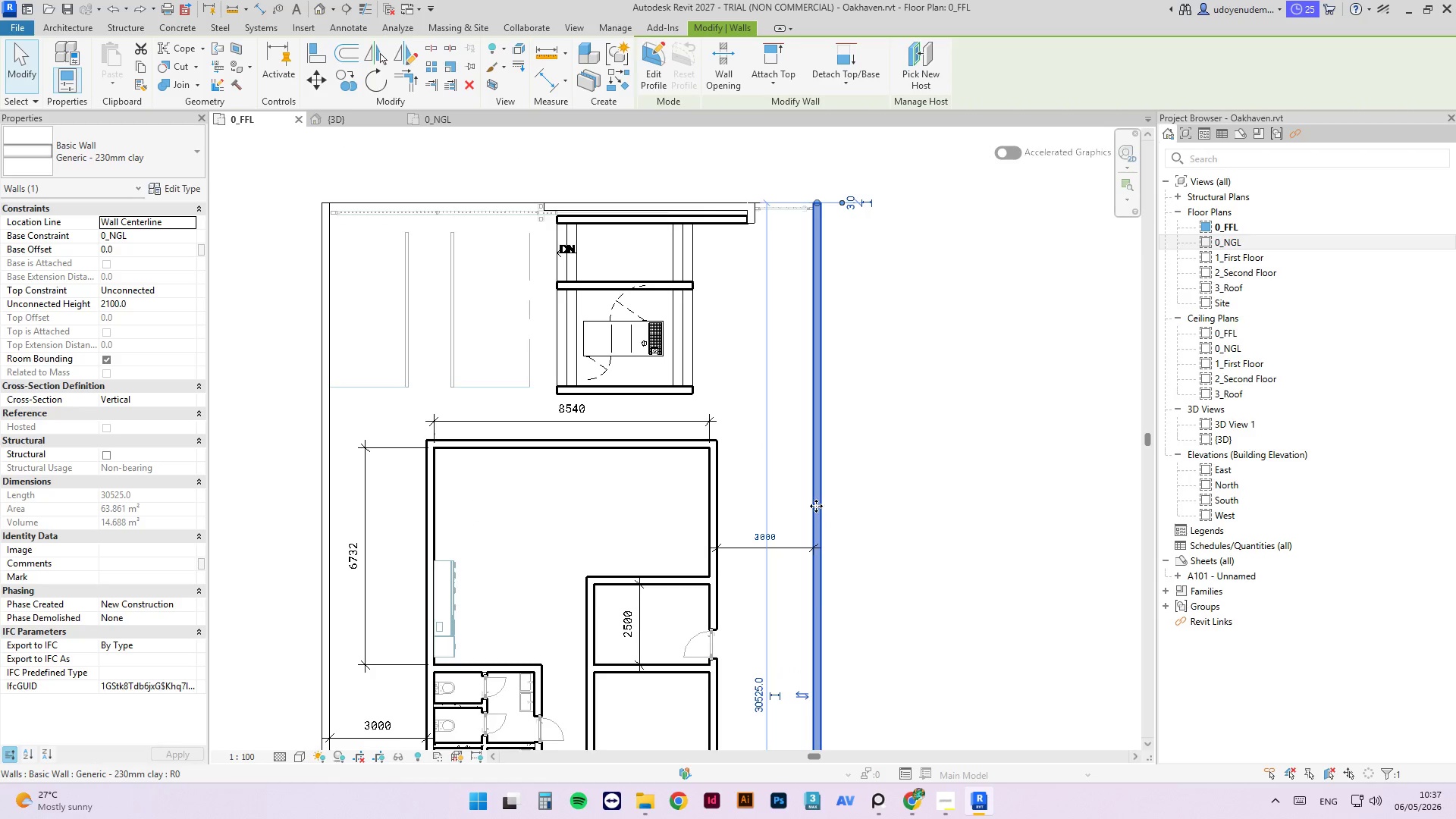 
left_click_drag(start_coordinate=[819, 504], to_coordinate=[888, 496])
 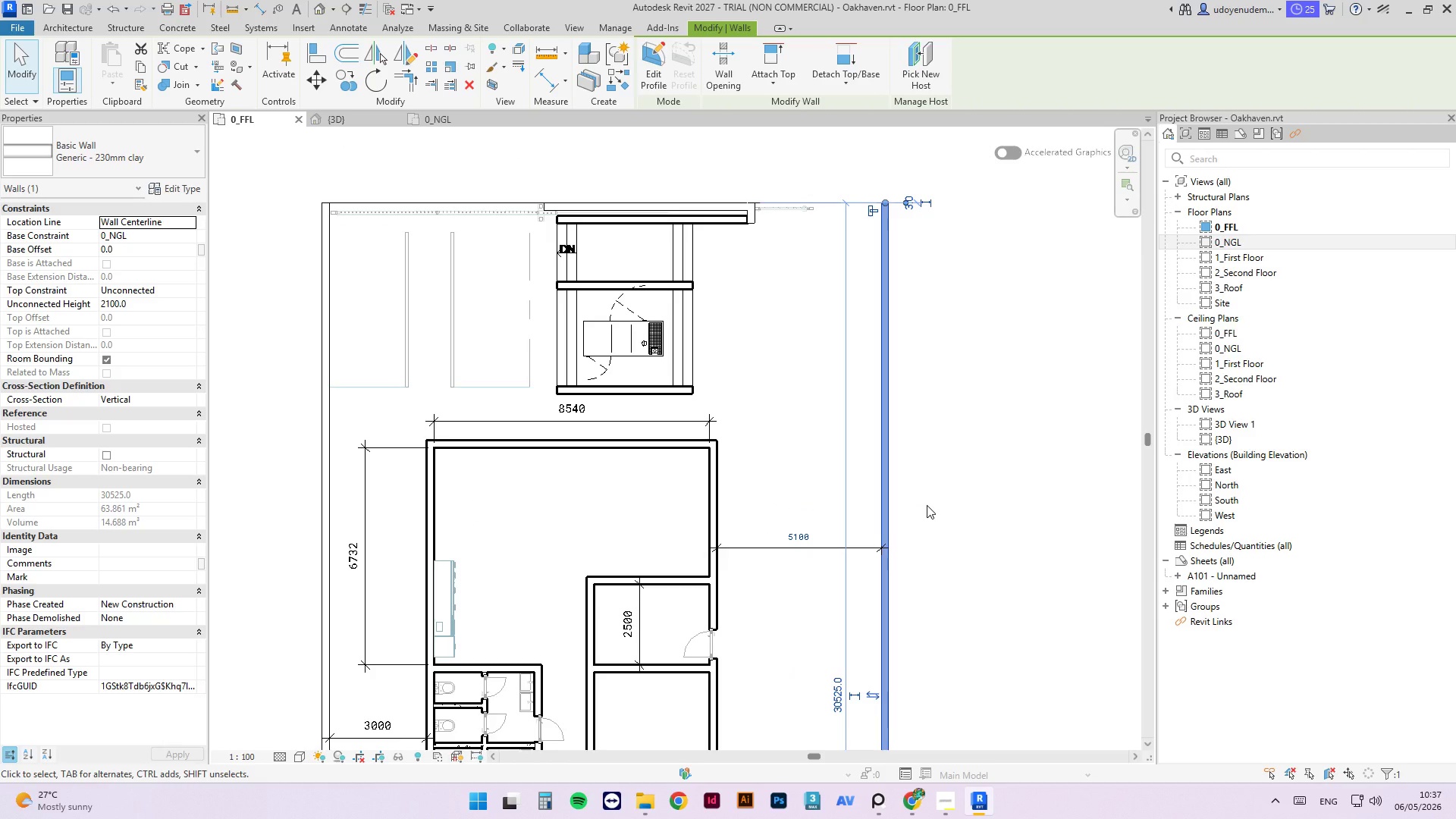 
key(Control+Z)
 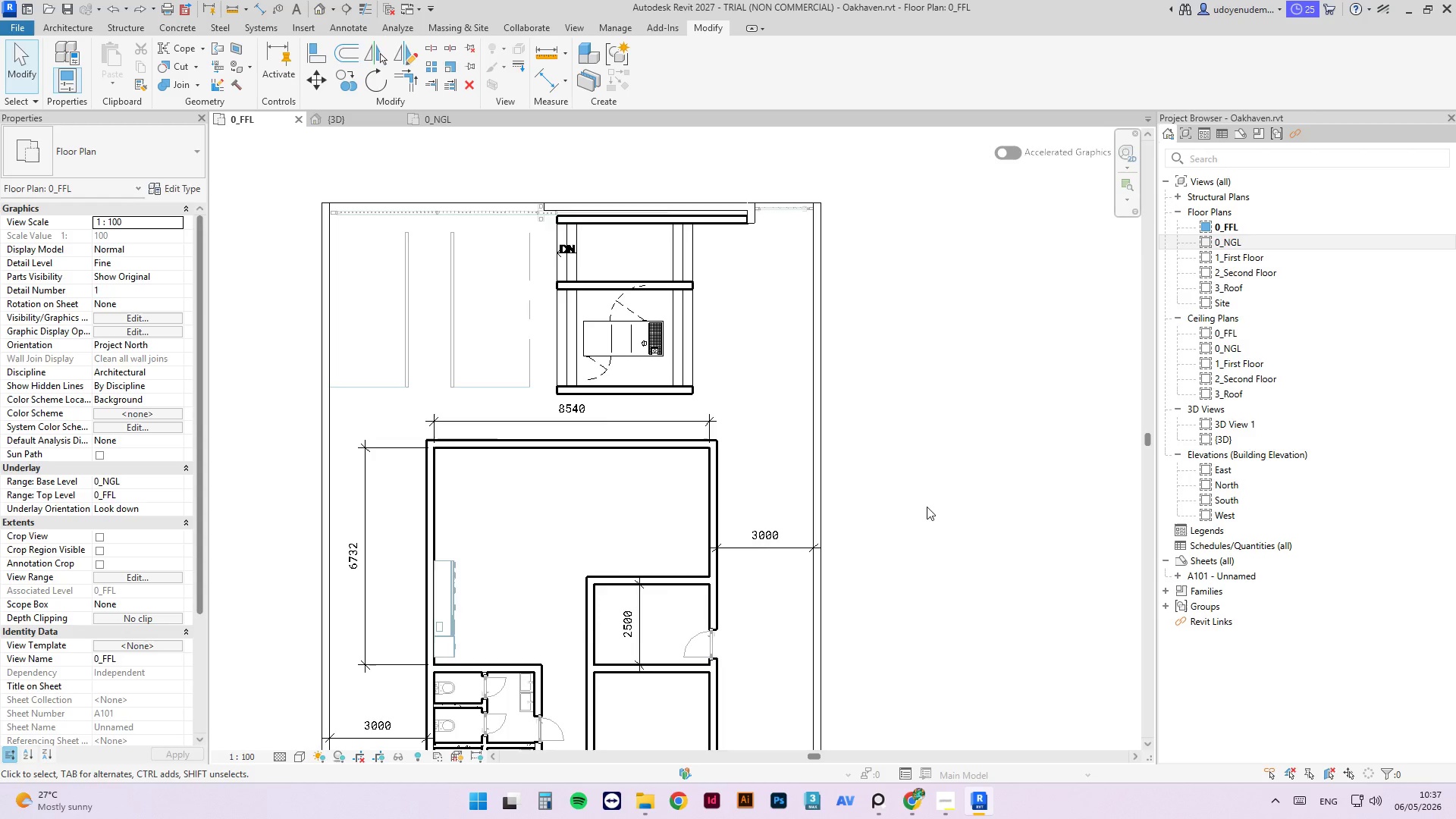 
scroll: coordinate [929, 501], scroll_direction: down, amount: 3.0
 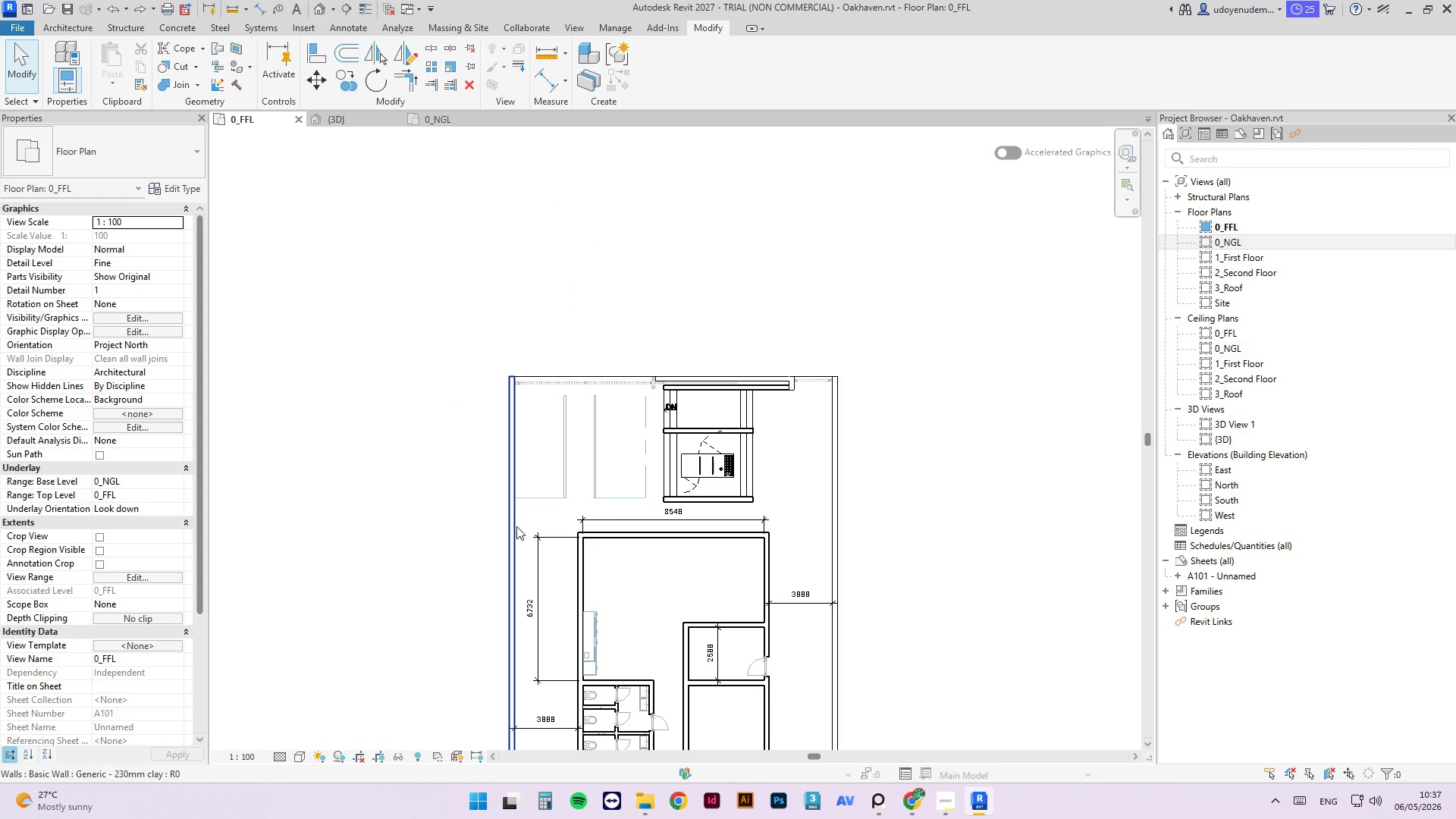 
left_click([514, 528])
 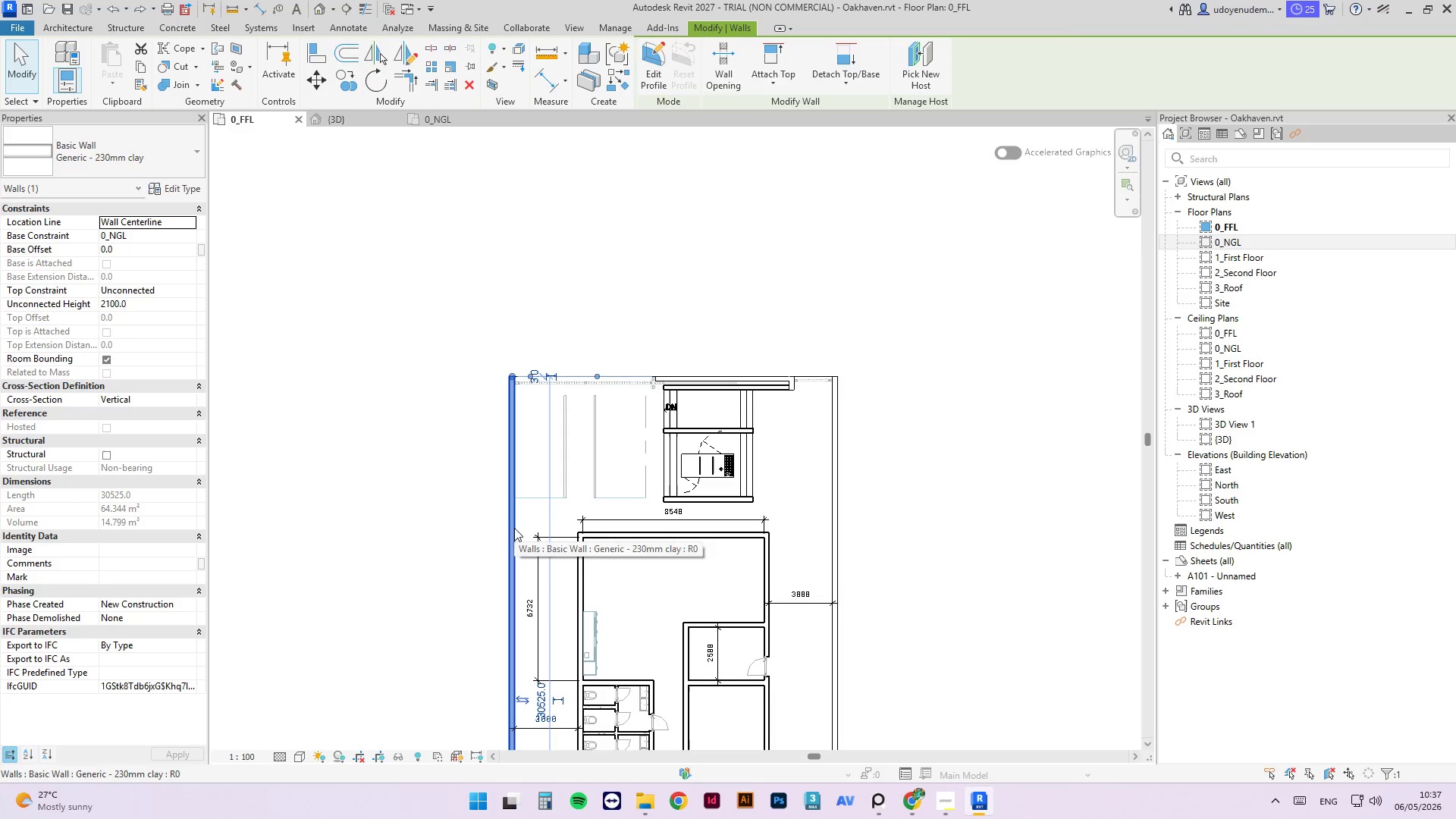 
left_click_drag(start_coordinate=[514, 528], to_coordinate=[429, 526])
 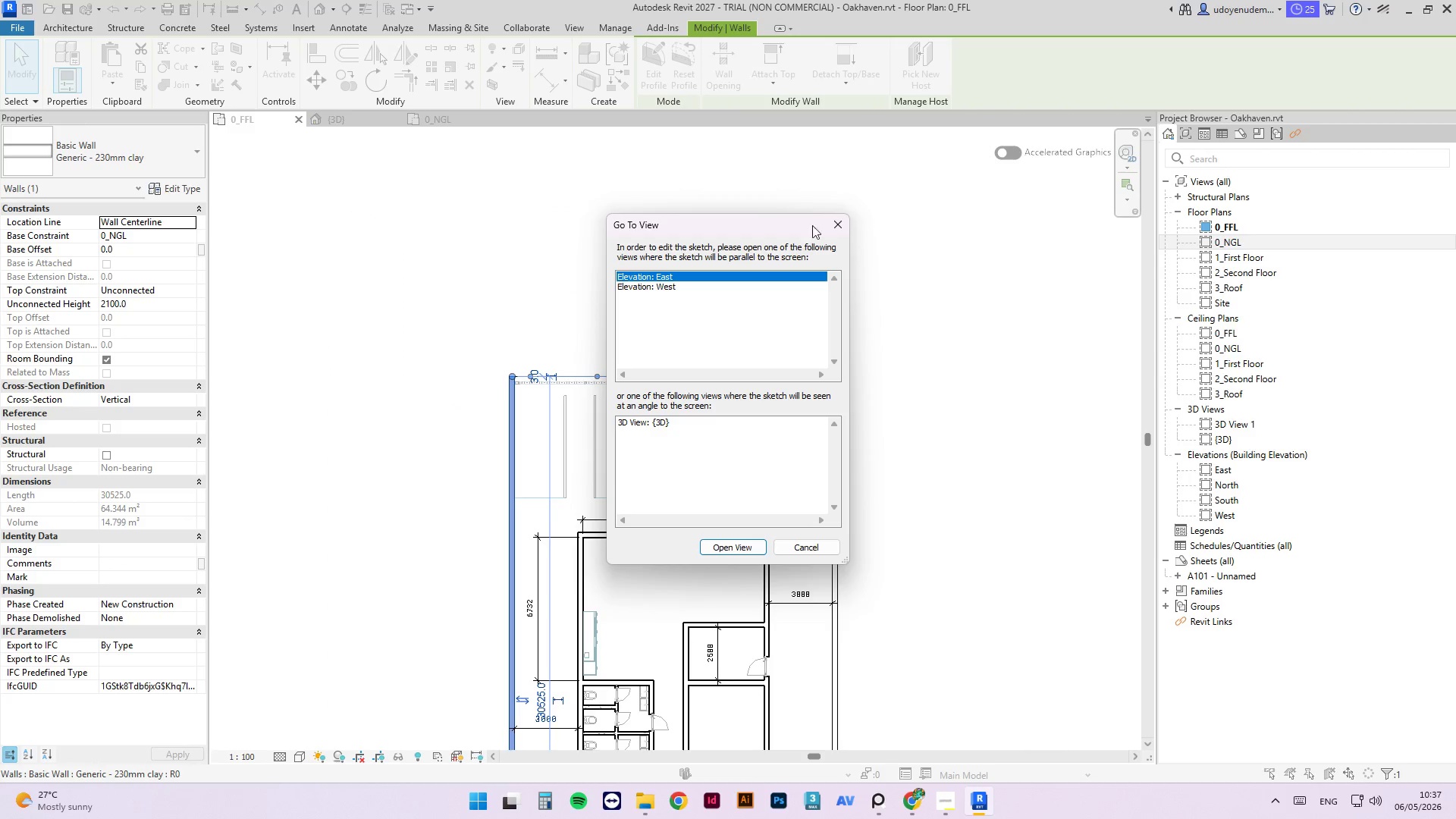 
left_click_drag(start_coordinate=[831, 233], to_coordinate=[826, 239])
 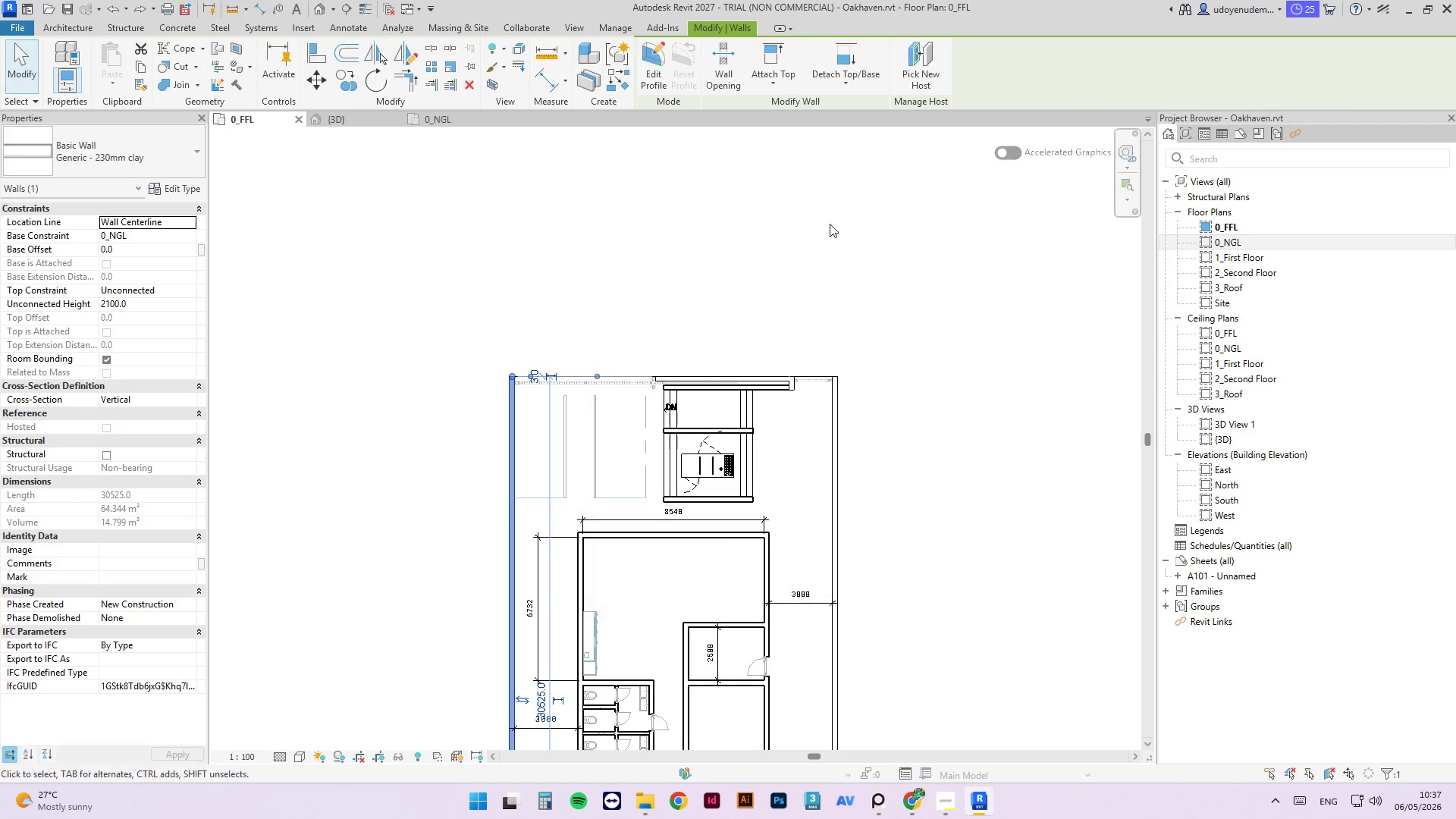 
left_click_drag(start_coordinate=[516, 526], to_coordinate=[372, 507])
 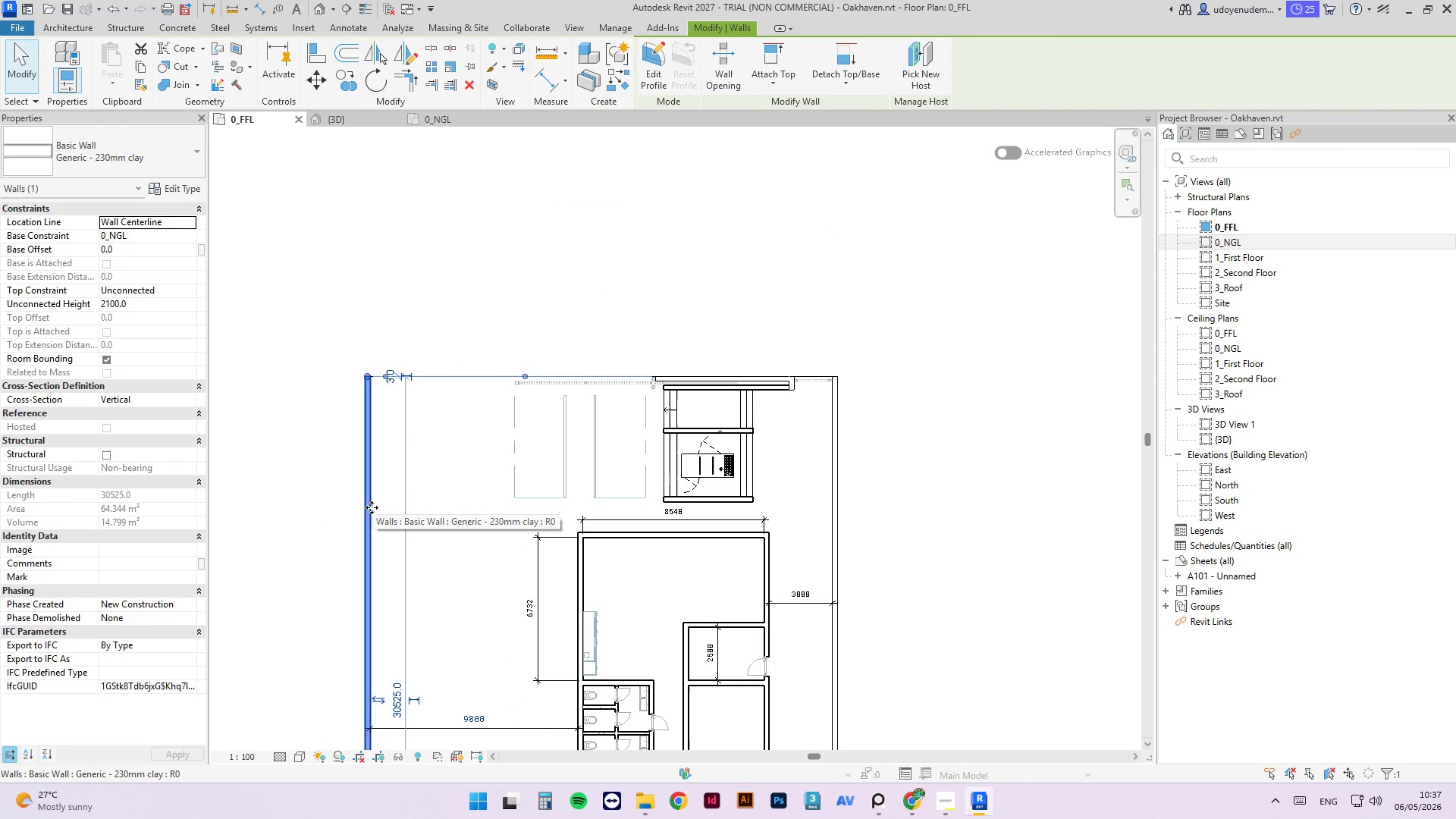 
key(Control+Z)
 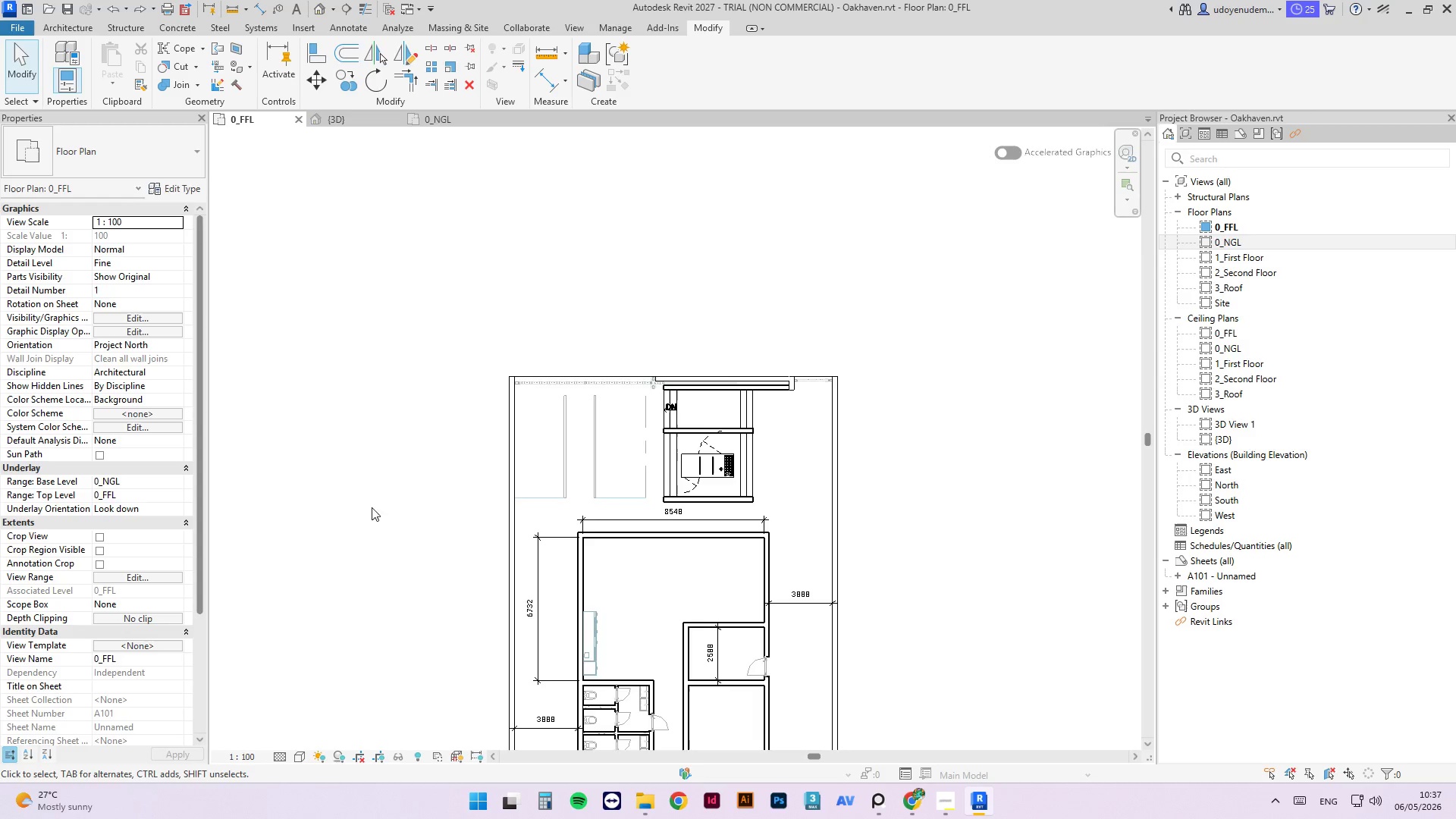 
scroll: coordinate [650, 505], scroll_direction: down, amount: 6.0
 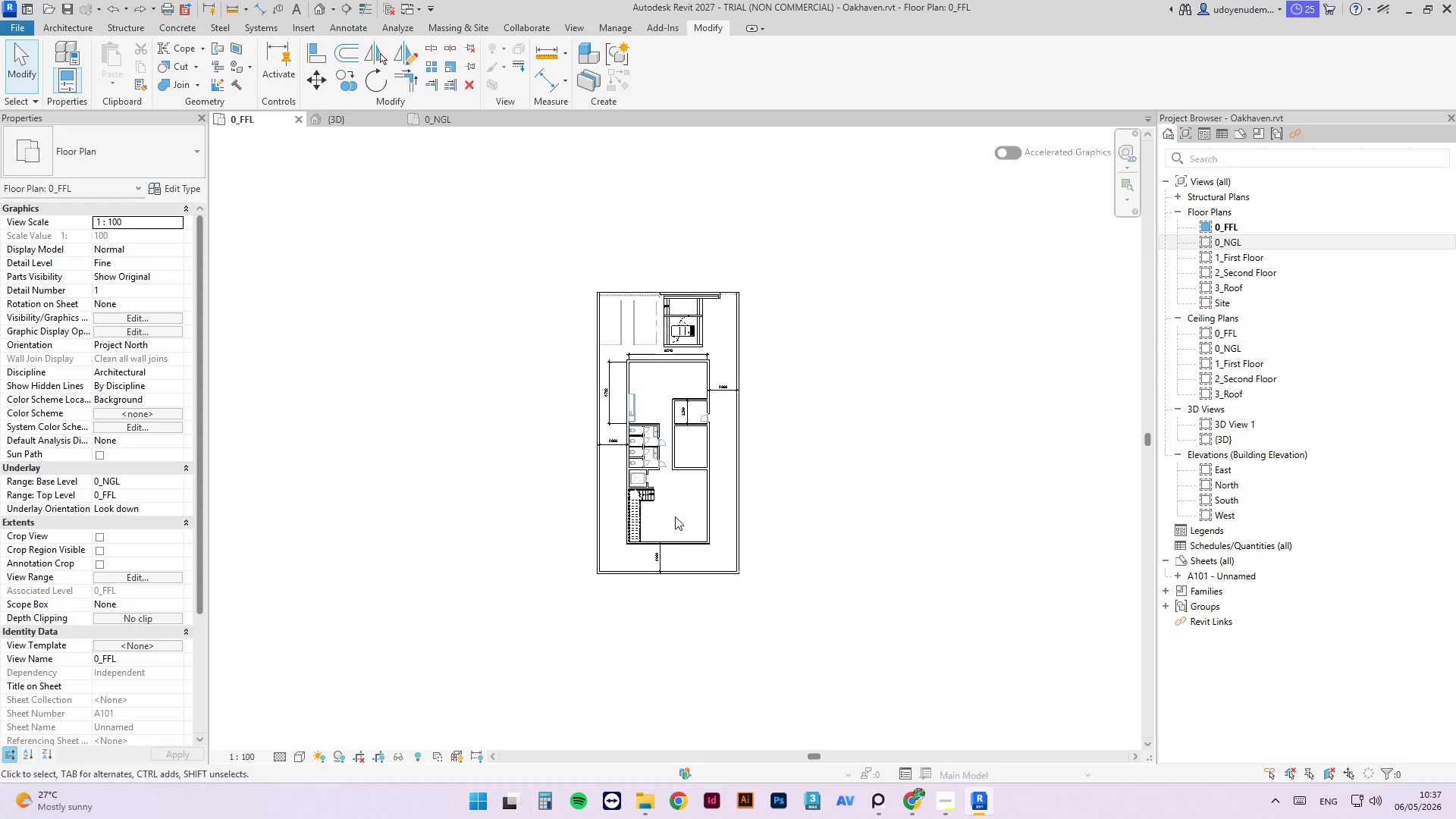 
scroll: coordinate [643, 554], scroll_direction: up, amount: 5.0
 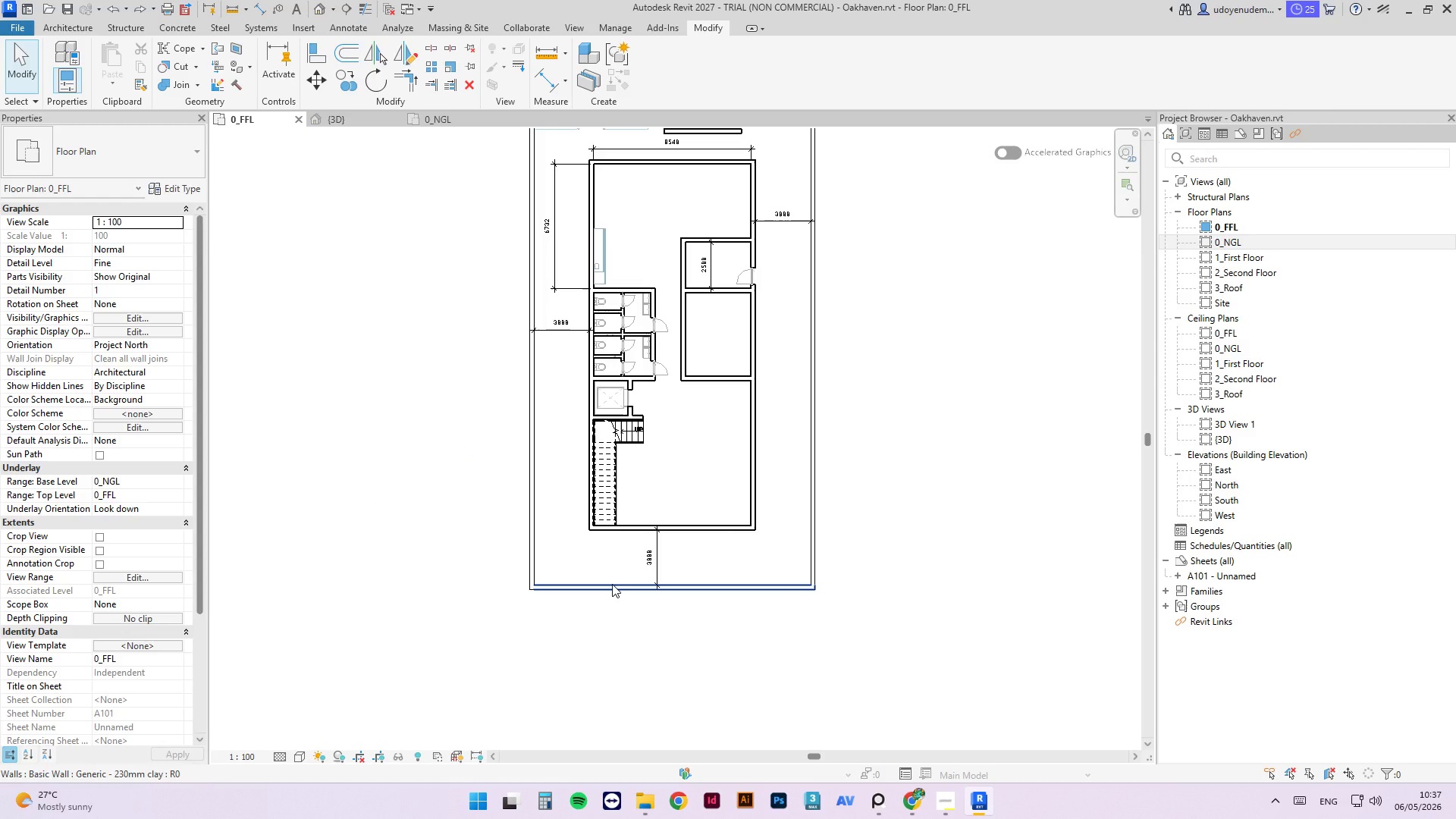 
left_click([613, 583])
 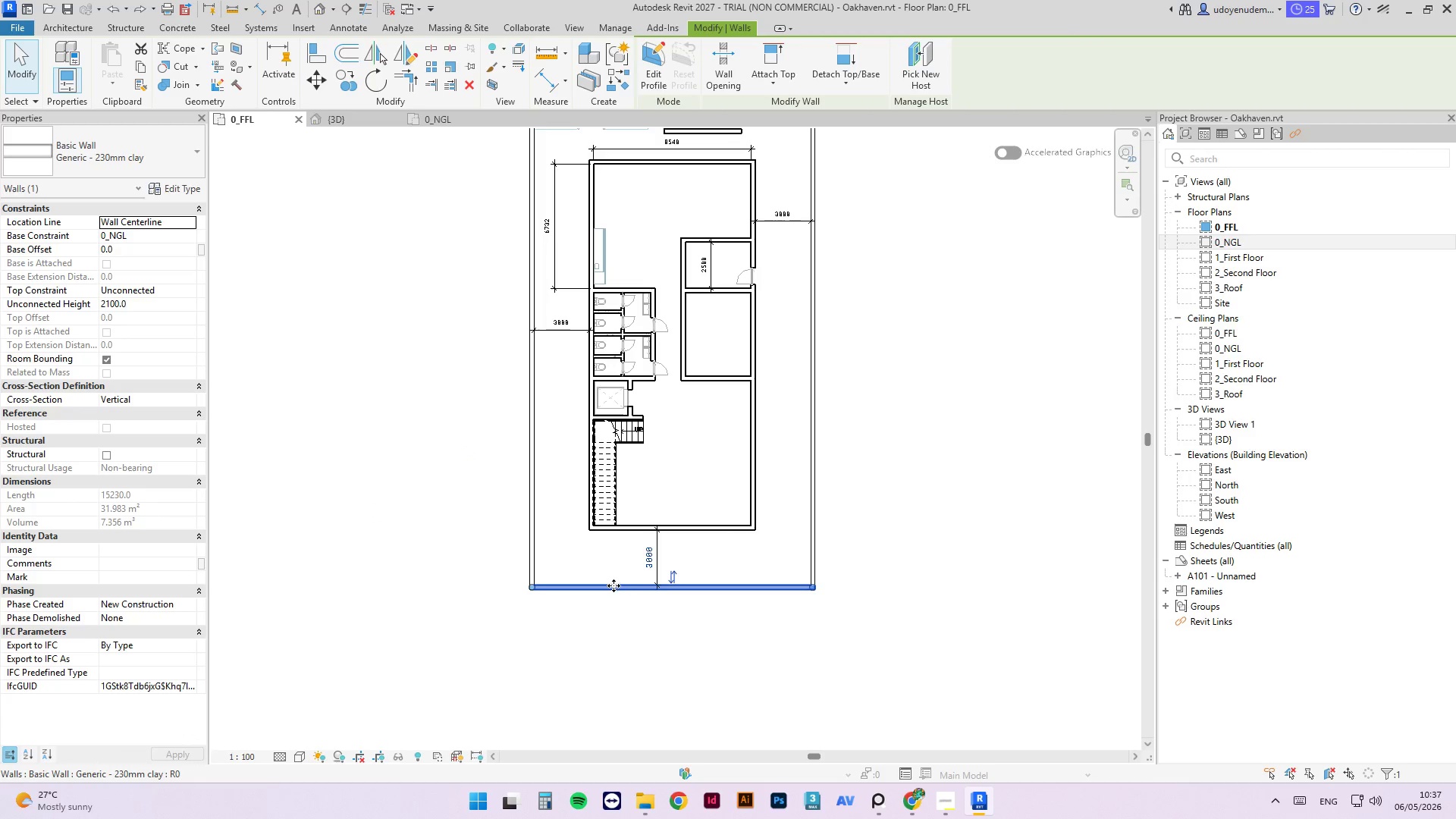 
left_click_drag(start_coordinate=[613, 585], to_coordinate=[629, 663])
 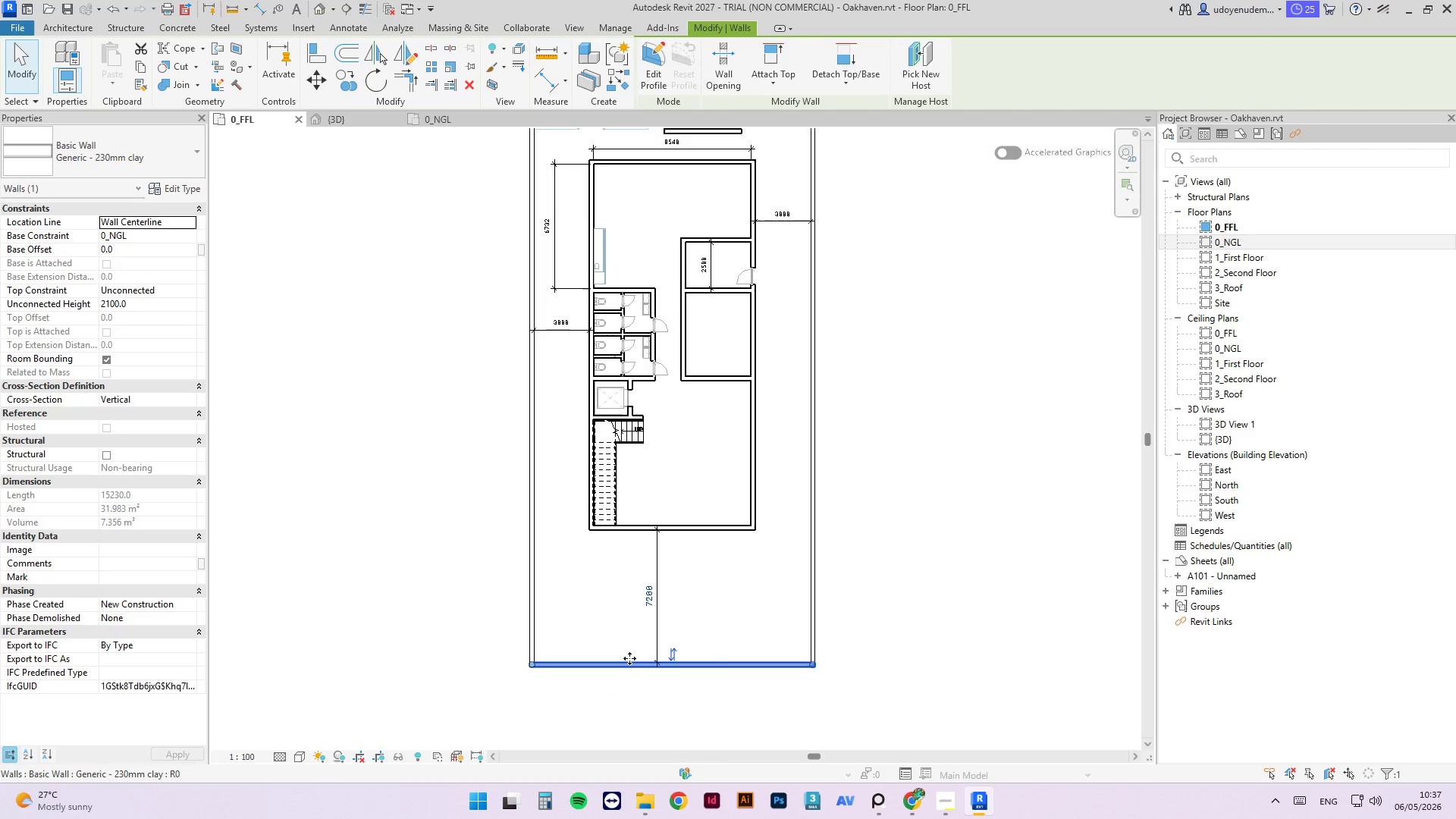 
key(Control+Z)
 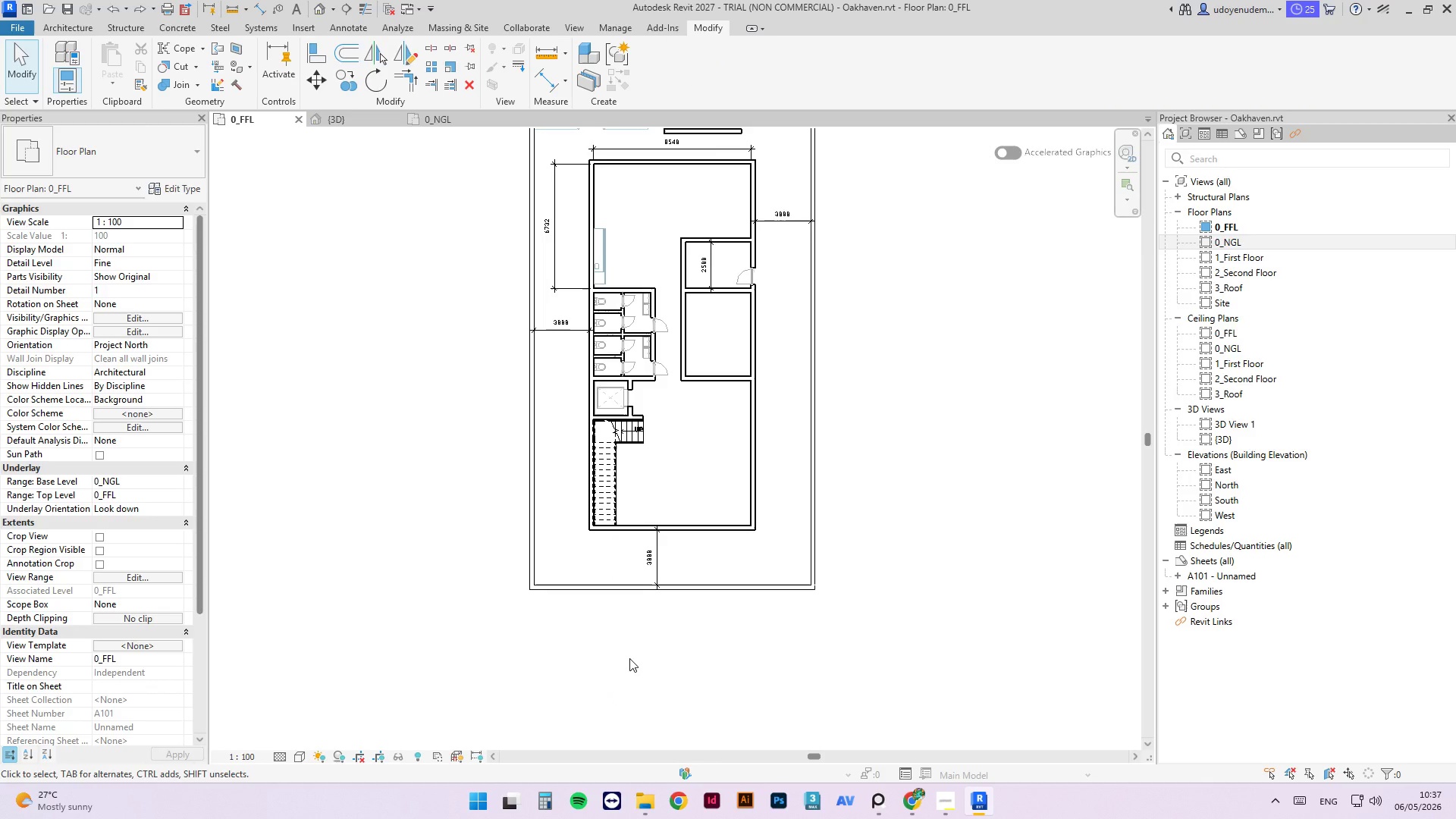 
scroll: coordinate [633, 649], scroll_direction: down, amount: 2.0
 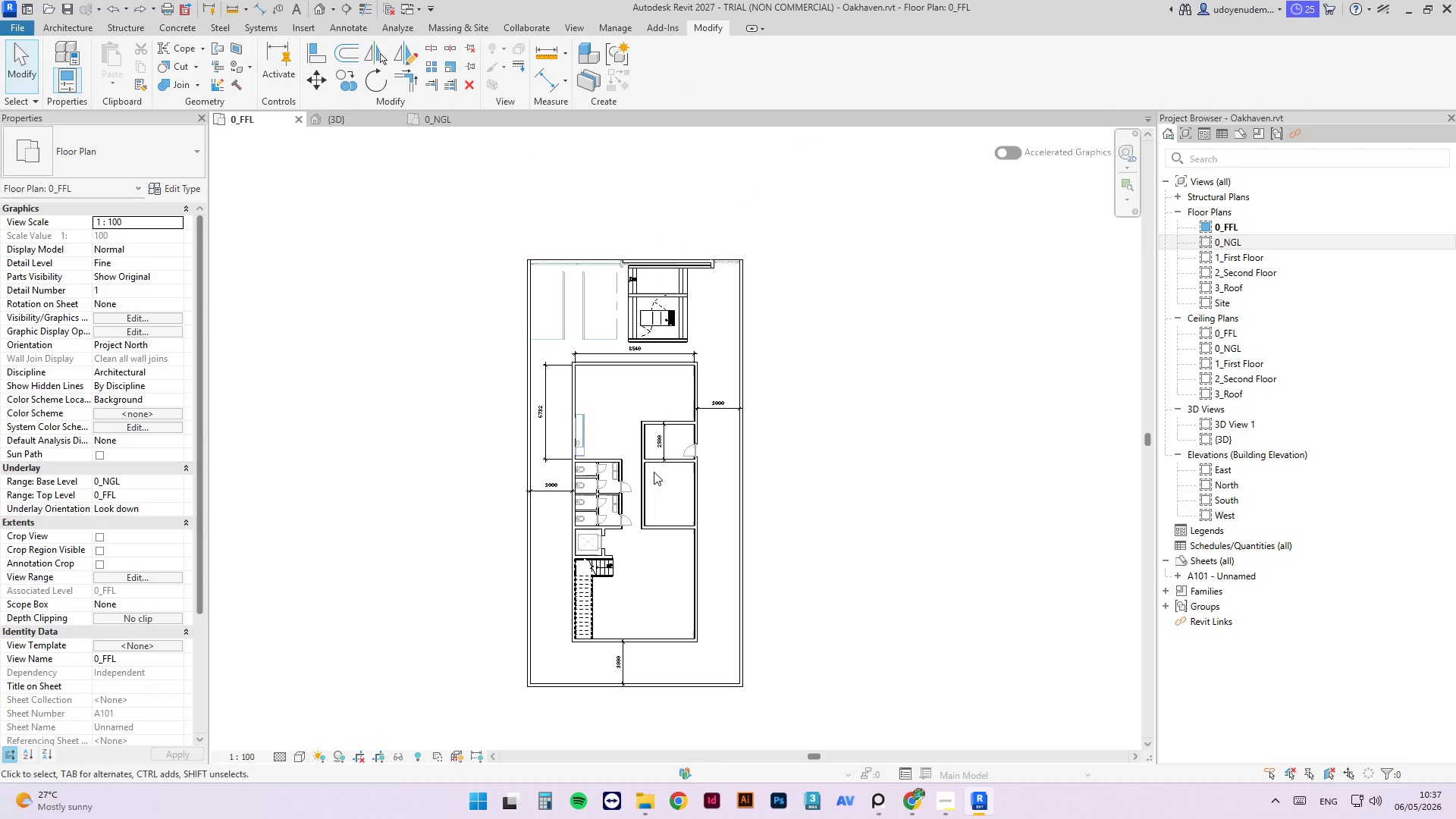 
scroll: coordinate [620, 410], scroll_direction: up, amount: 6.0
 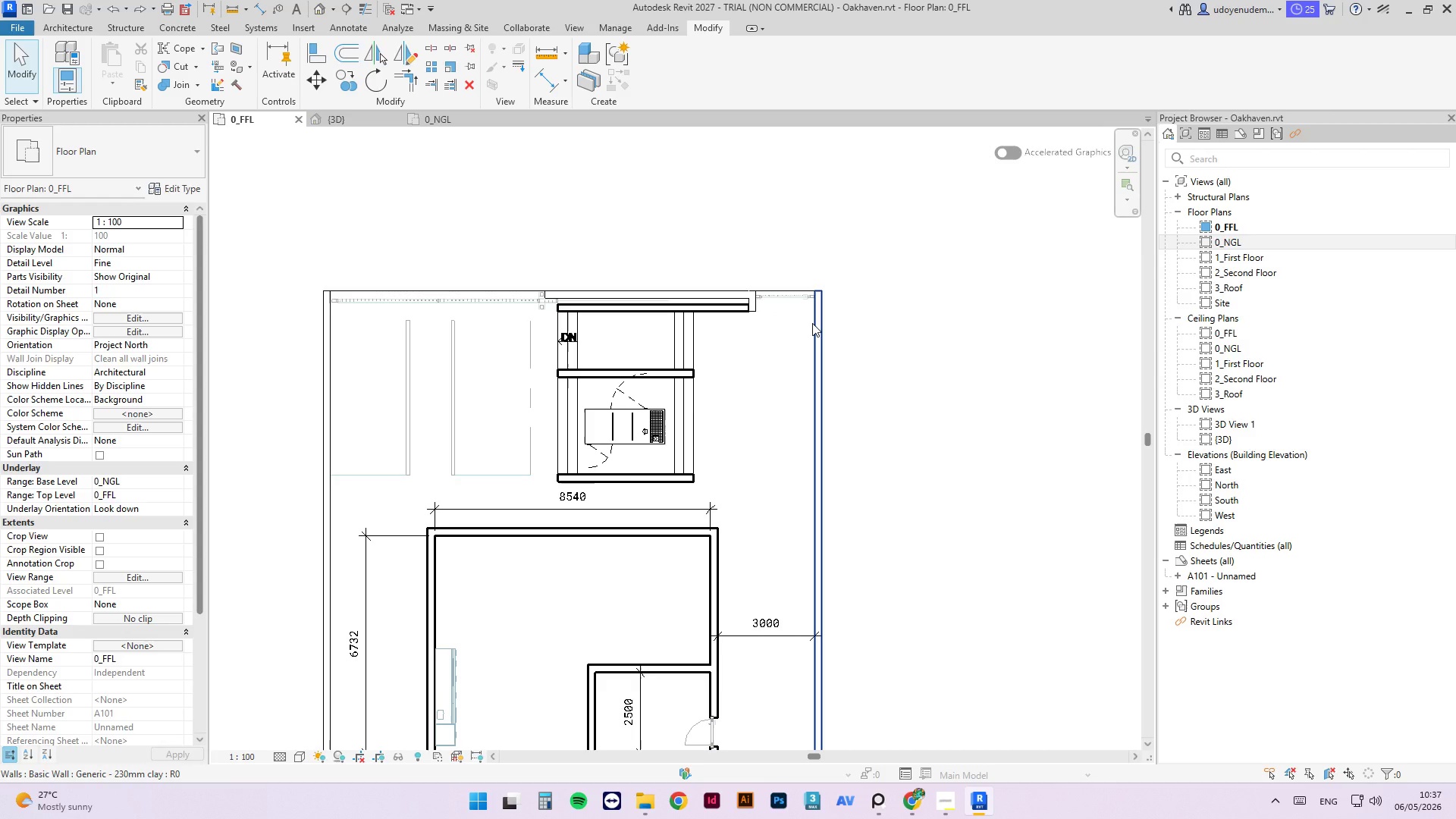 
wait(15.99)
 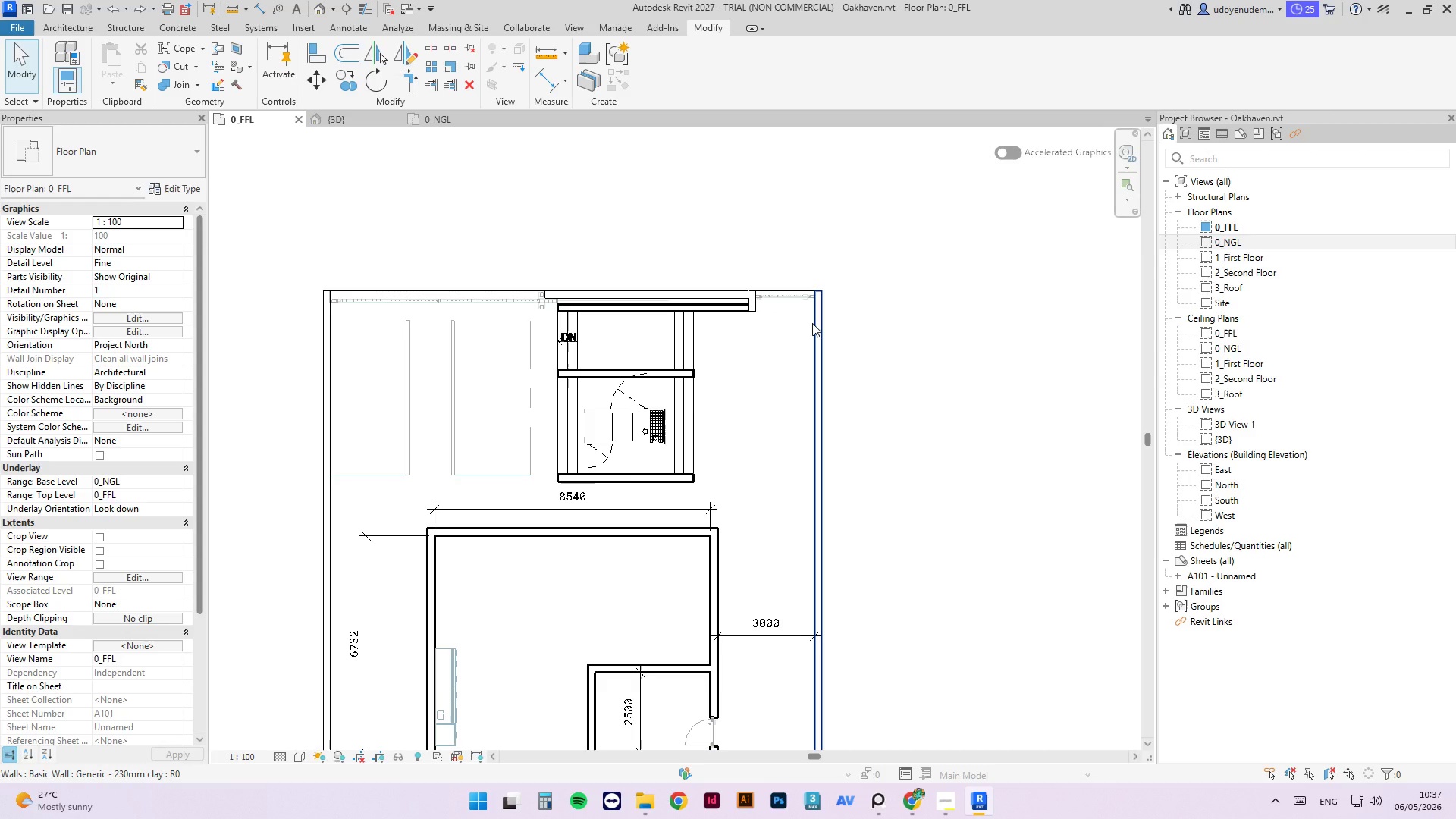 
scroll: coordinate [808, 356], scroll_direction: up, amount: 5.0
 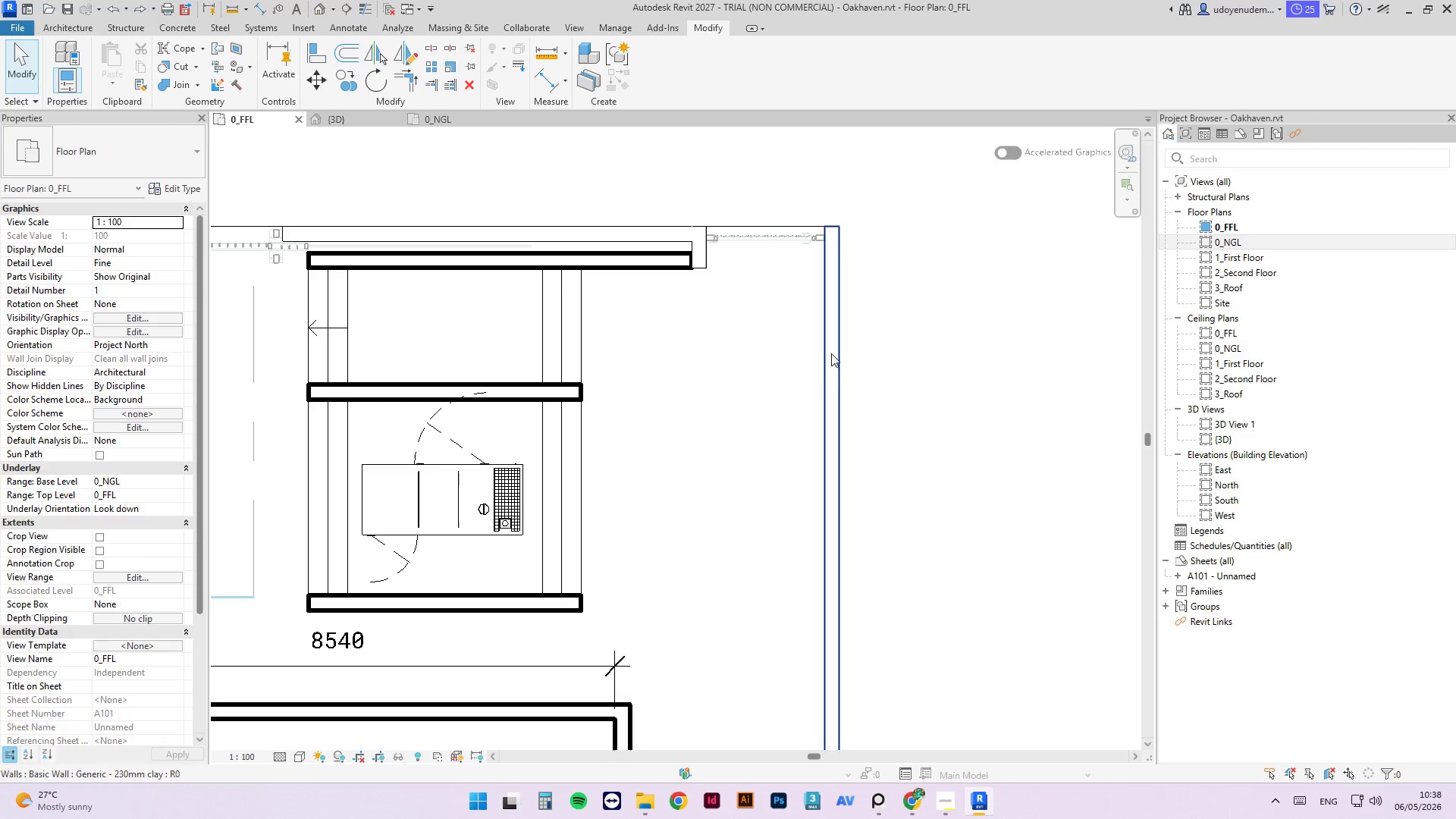 
scroll: coordinate [830, 362], scroll_direction: down, amount: 2.0
 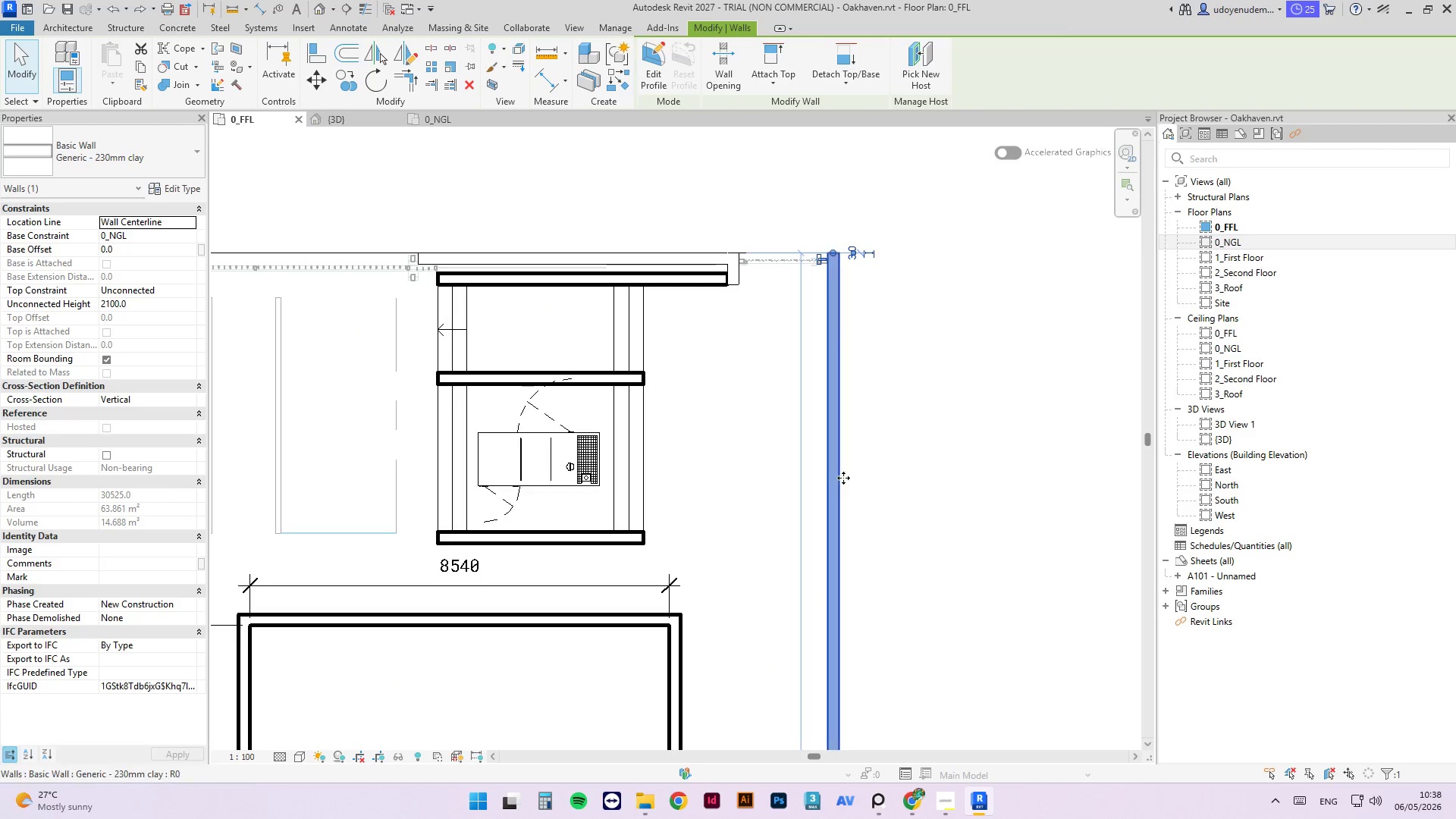 
left_click_drag(start_coordinate=[841, 479], to_coordinate=[1030, 500])
 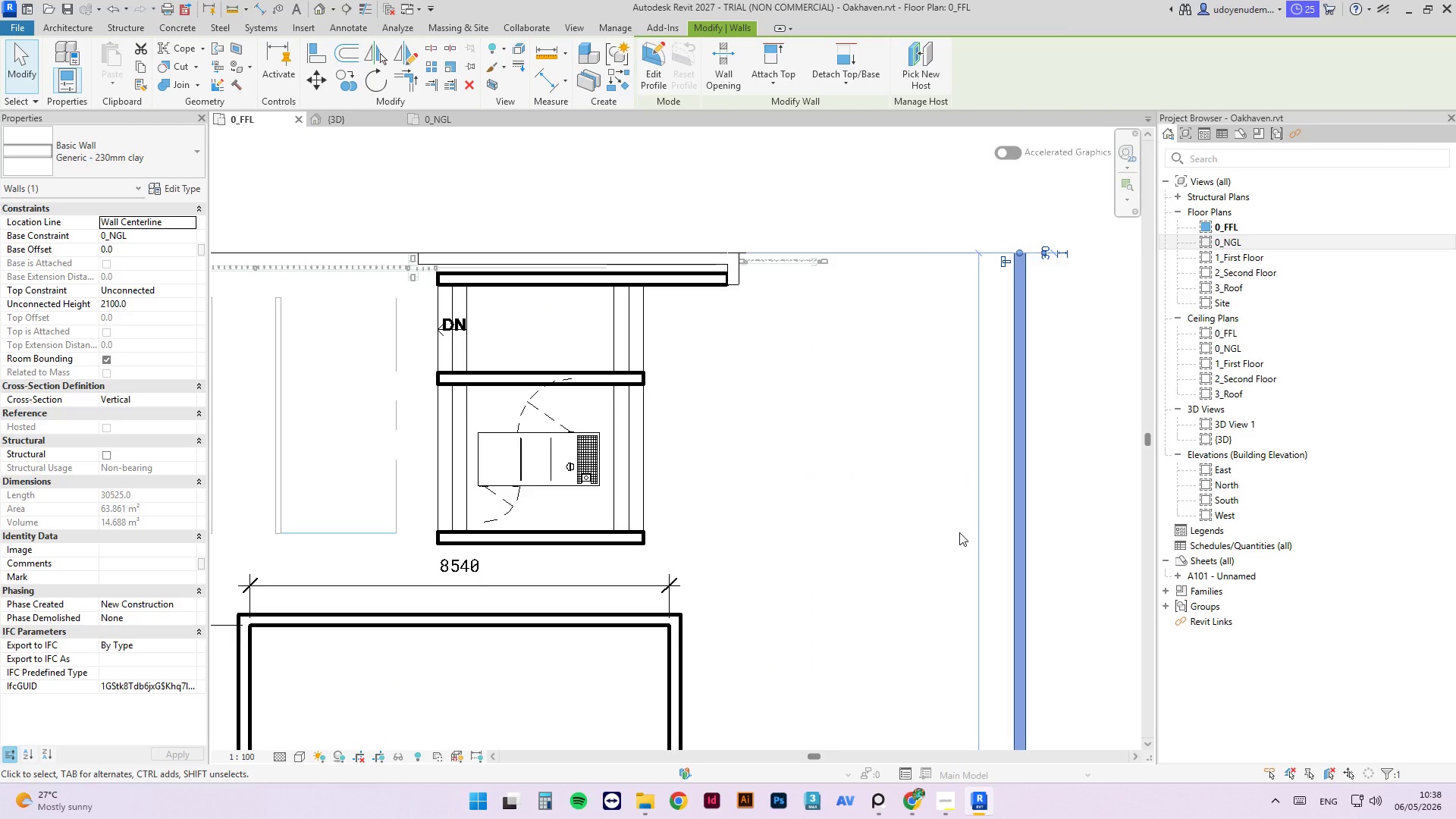 
key(Control+Z)
 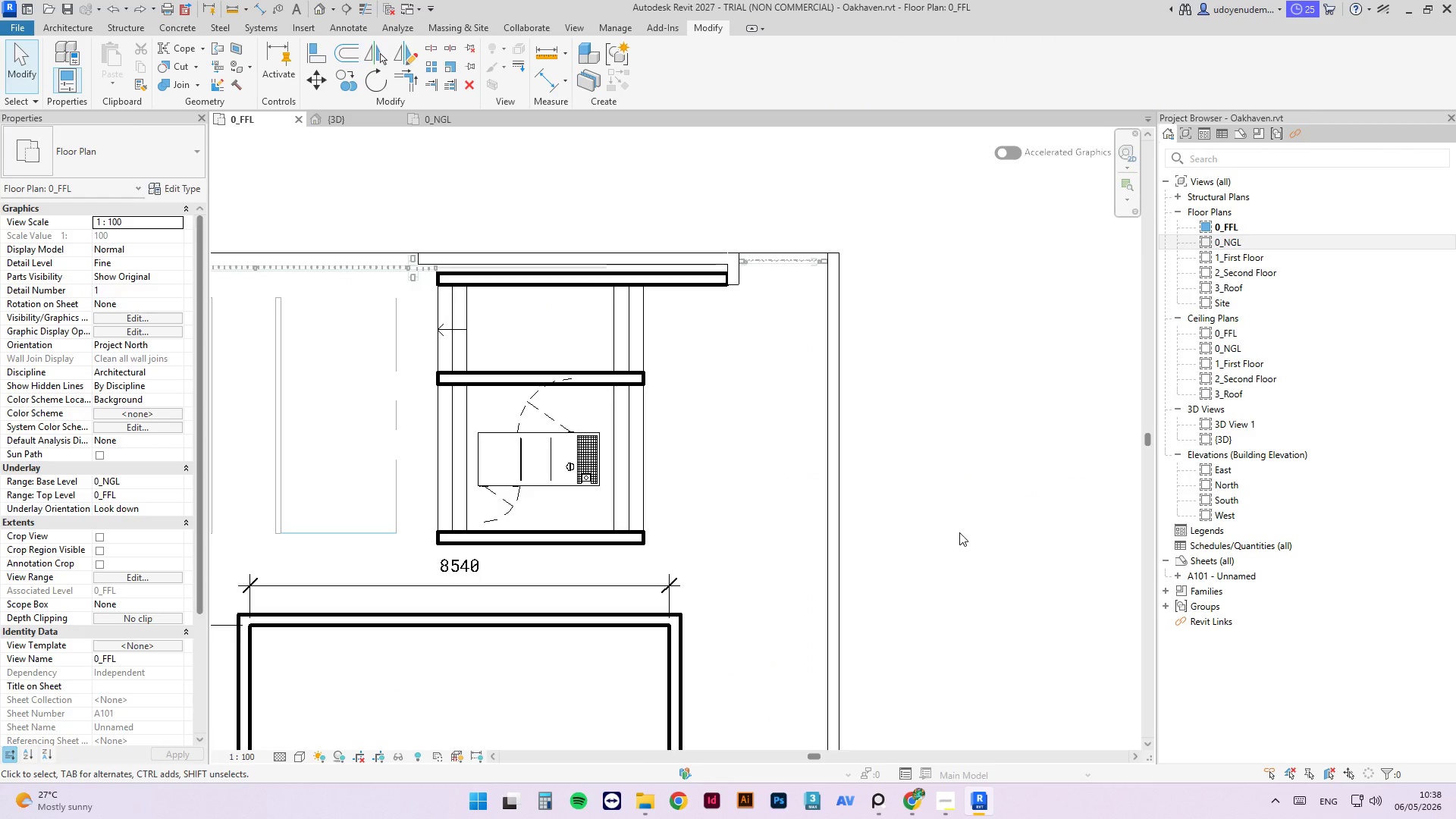 
scroll: coordinate [987, 482], scroll_direction: down, amount: 6.0
 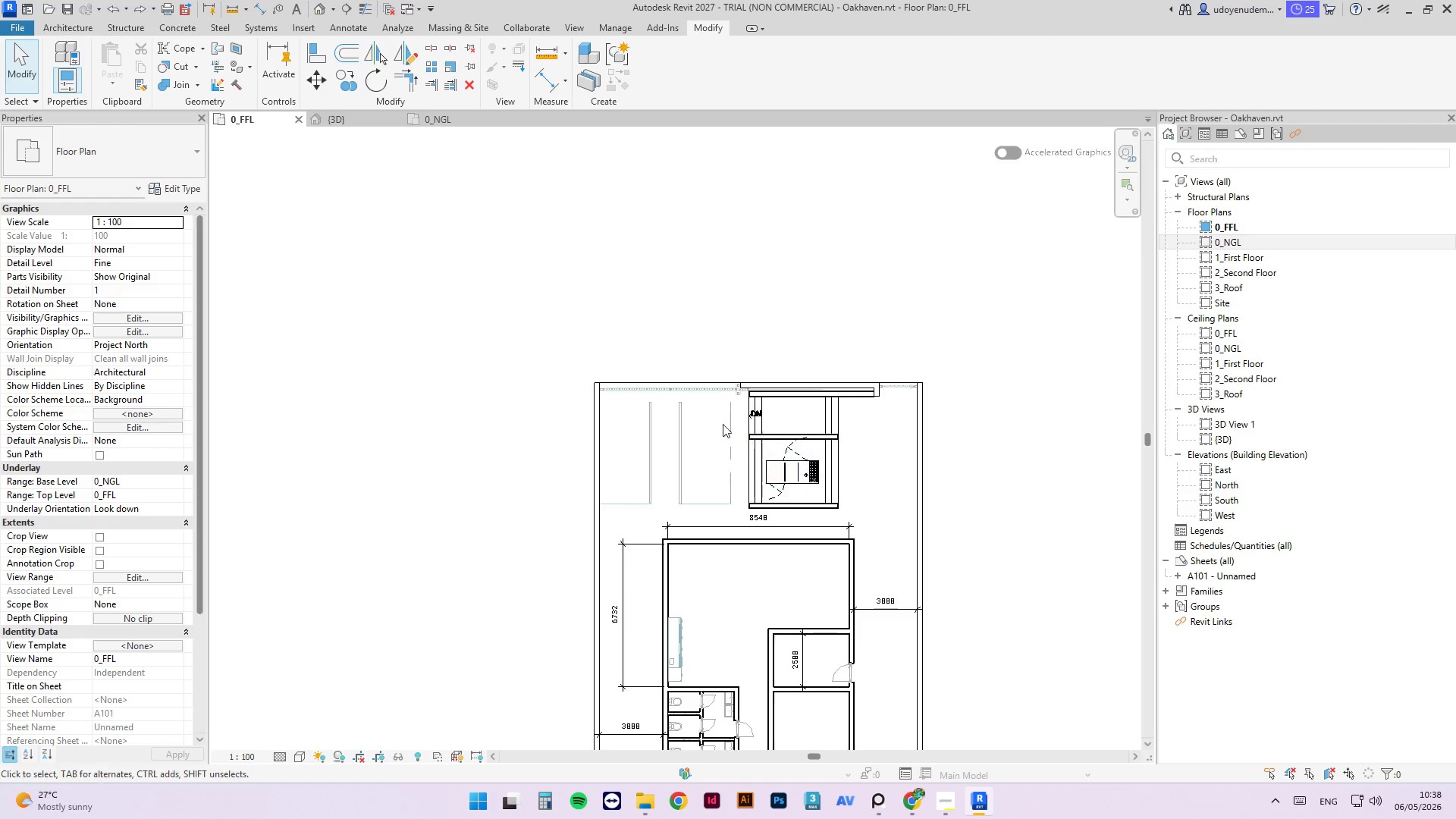 
scroll: coordinate [669, 389], scroll_direction: up, amount: 3.0
 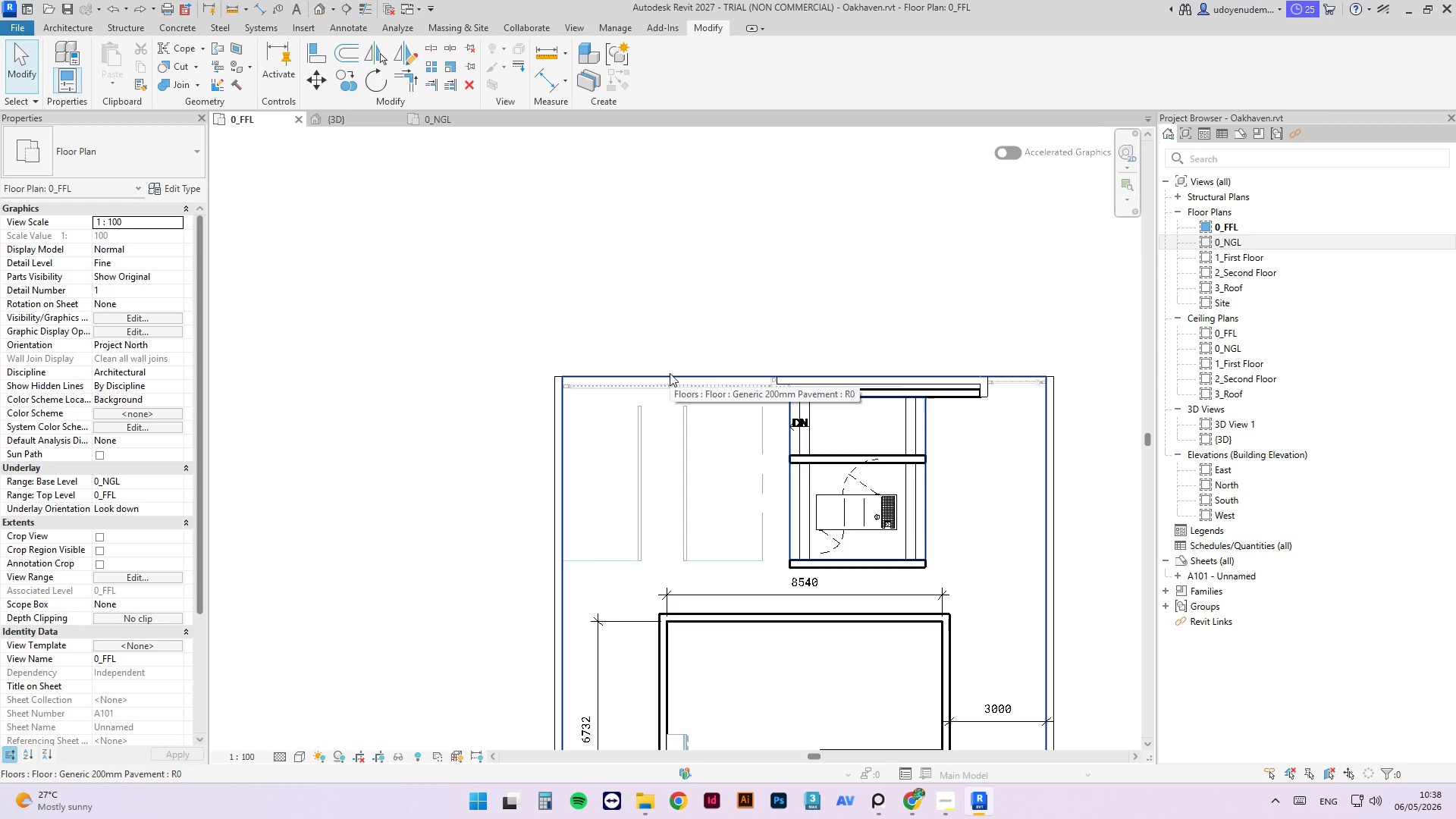 
wait(6.52)
 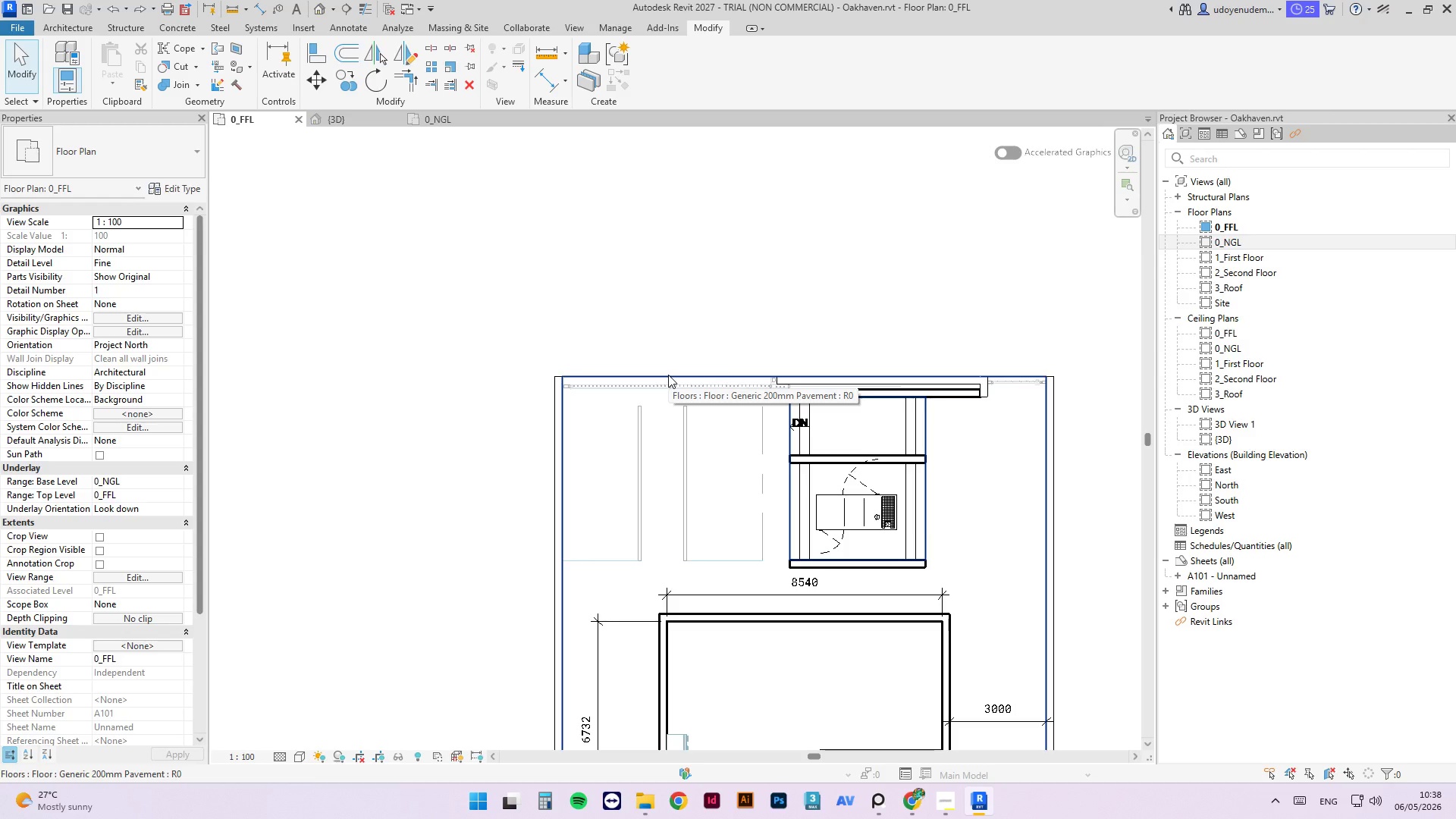 
left_click([670, 373])
 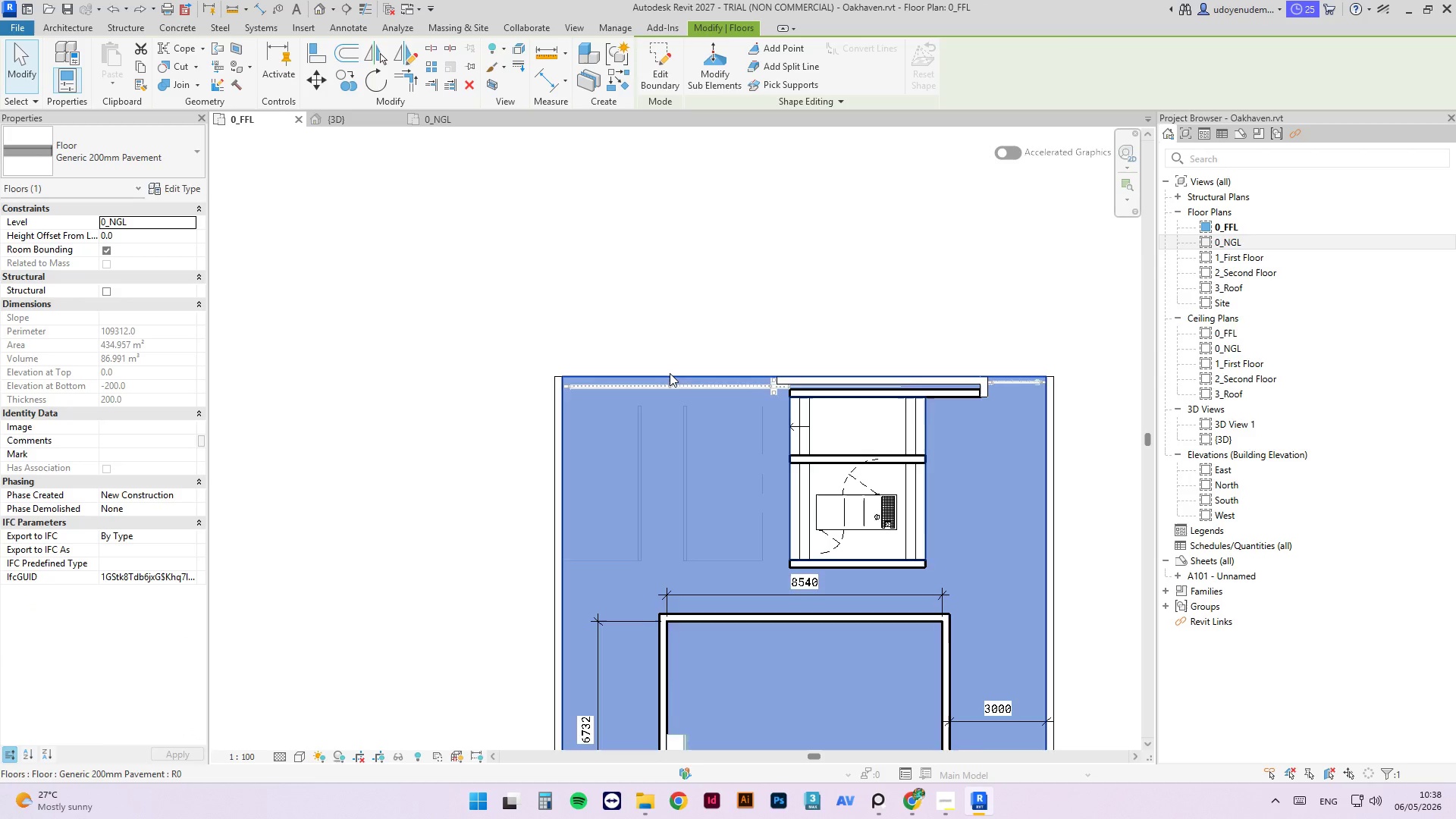 
scroll: coordinate [670, 373], scroll_direction: down, amount: 5.0
 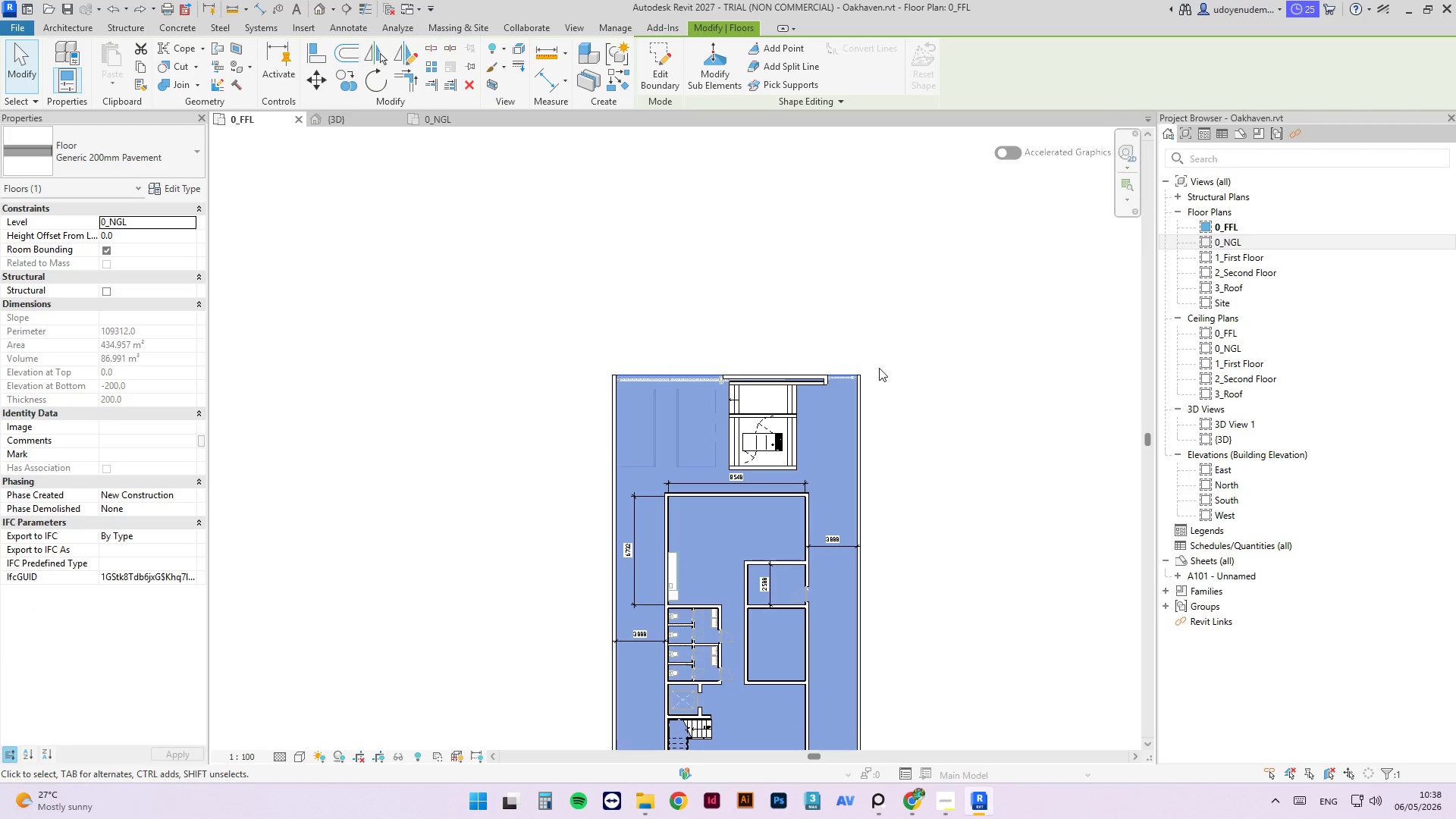 
left_click([883, 366])
 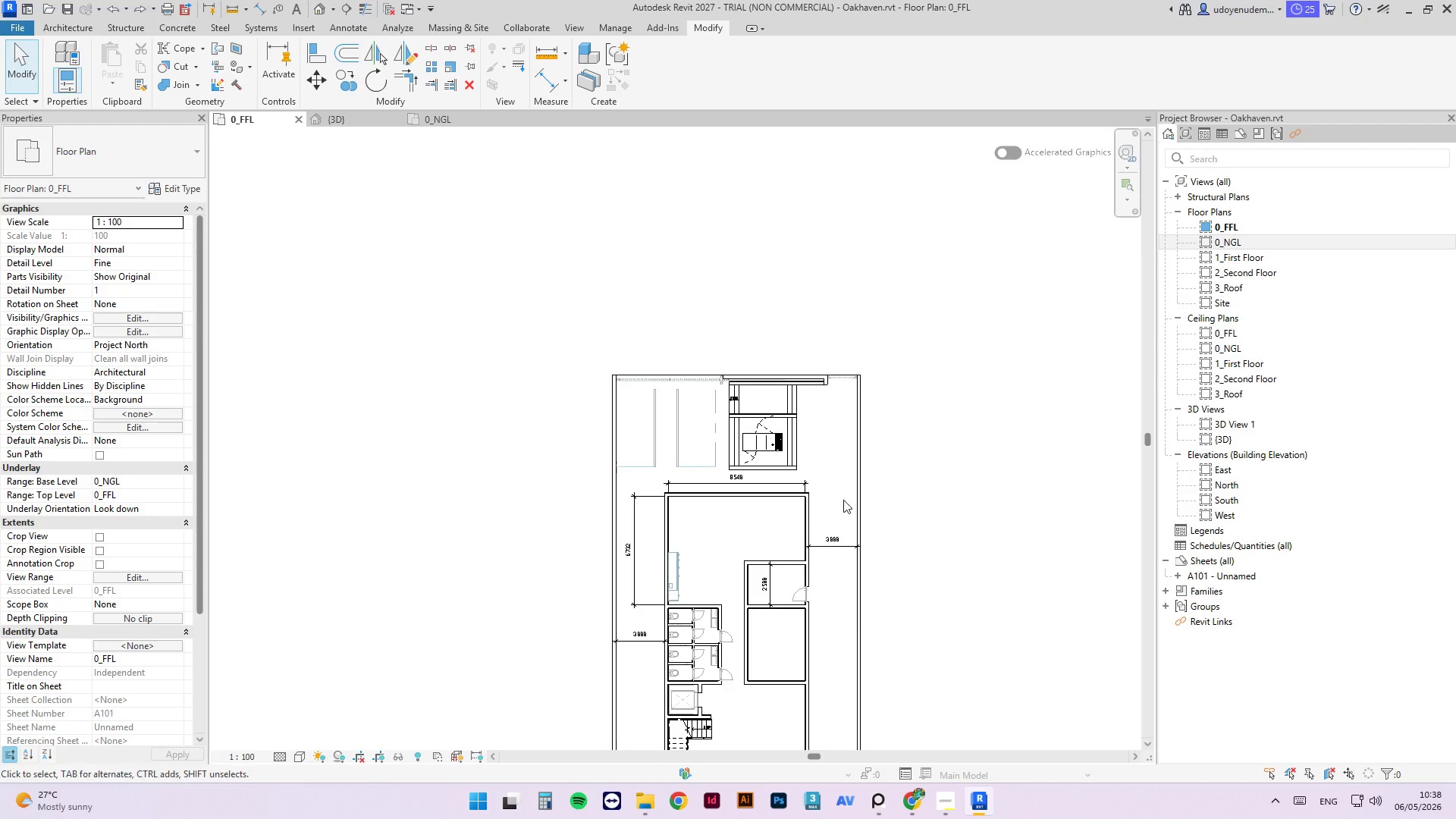 
scroll: coordinate [829, 529], scroll_direction: up, amount: 4.0
 